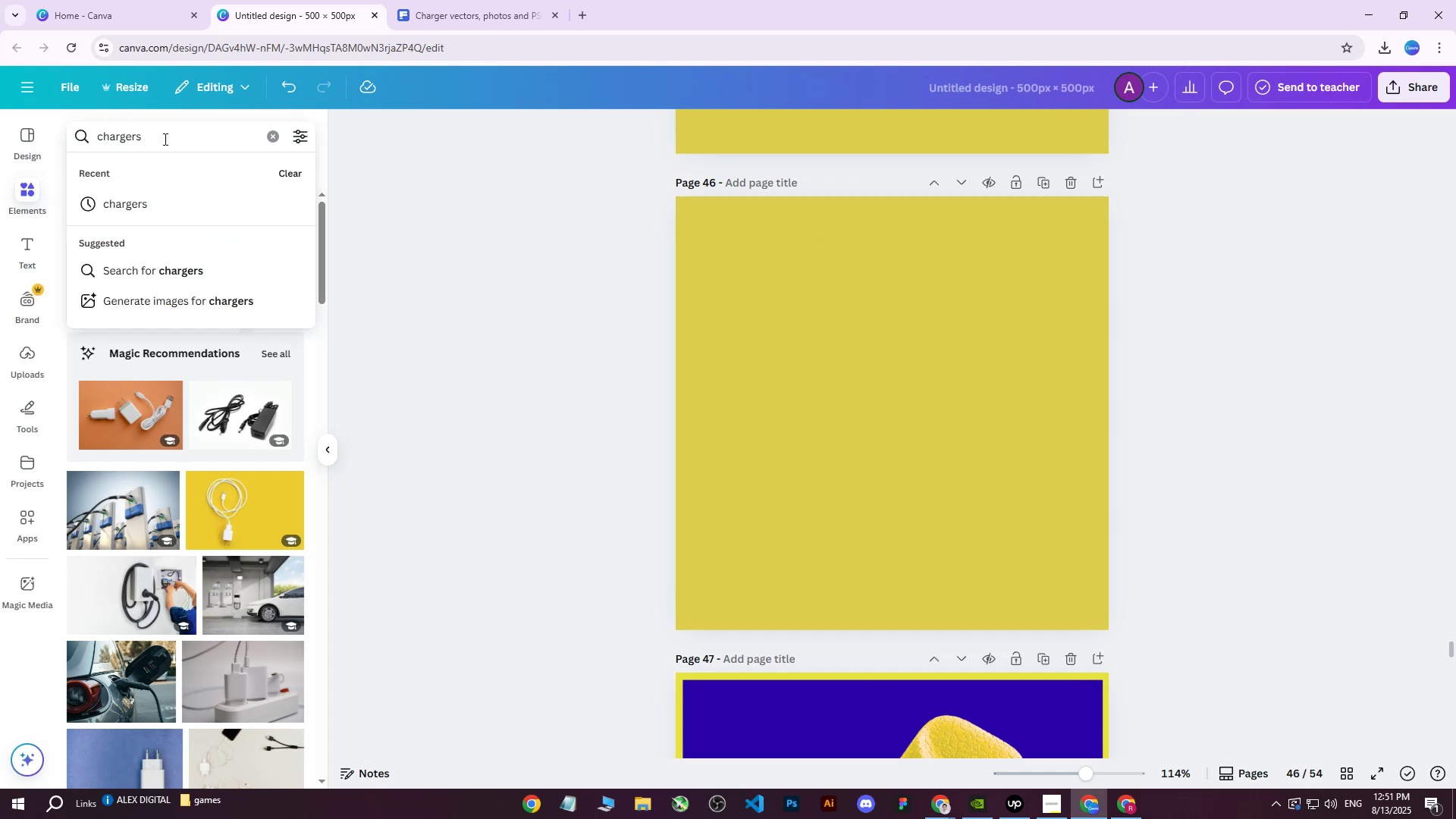 
key(Backspace)
type( vo)
key(Backspace)
key(Backspace)
type(for vape)
 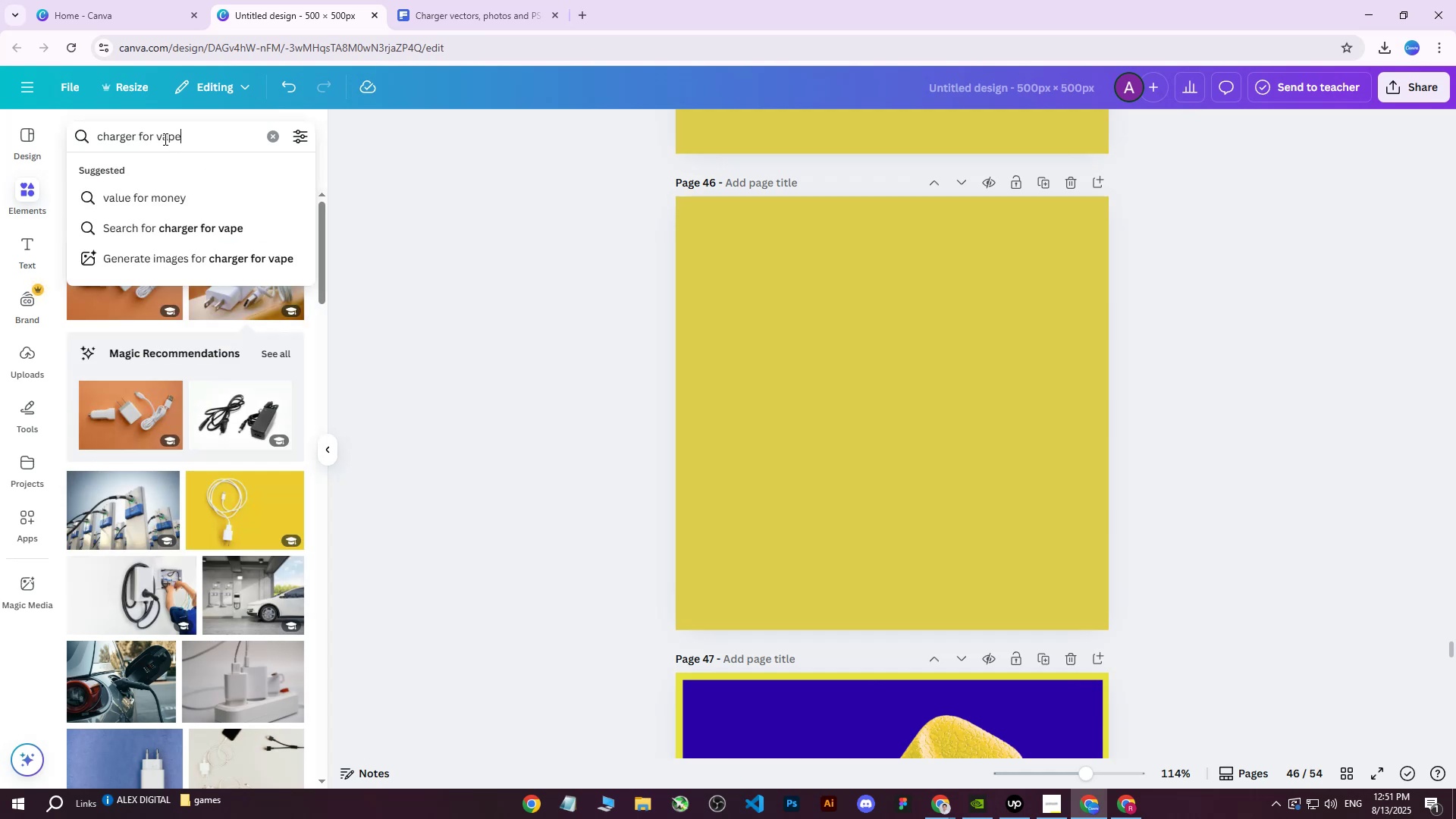 
key(Enter)
 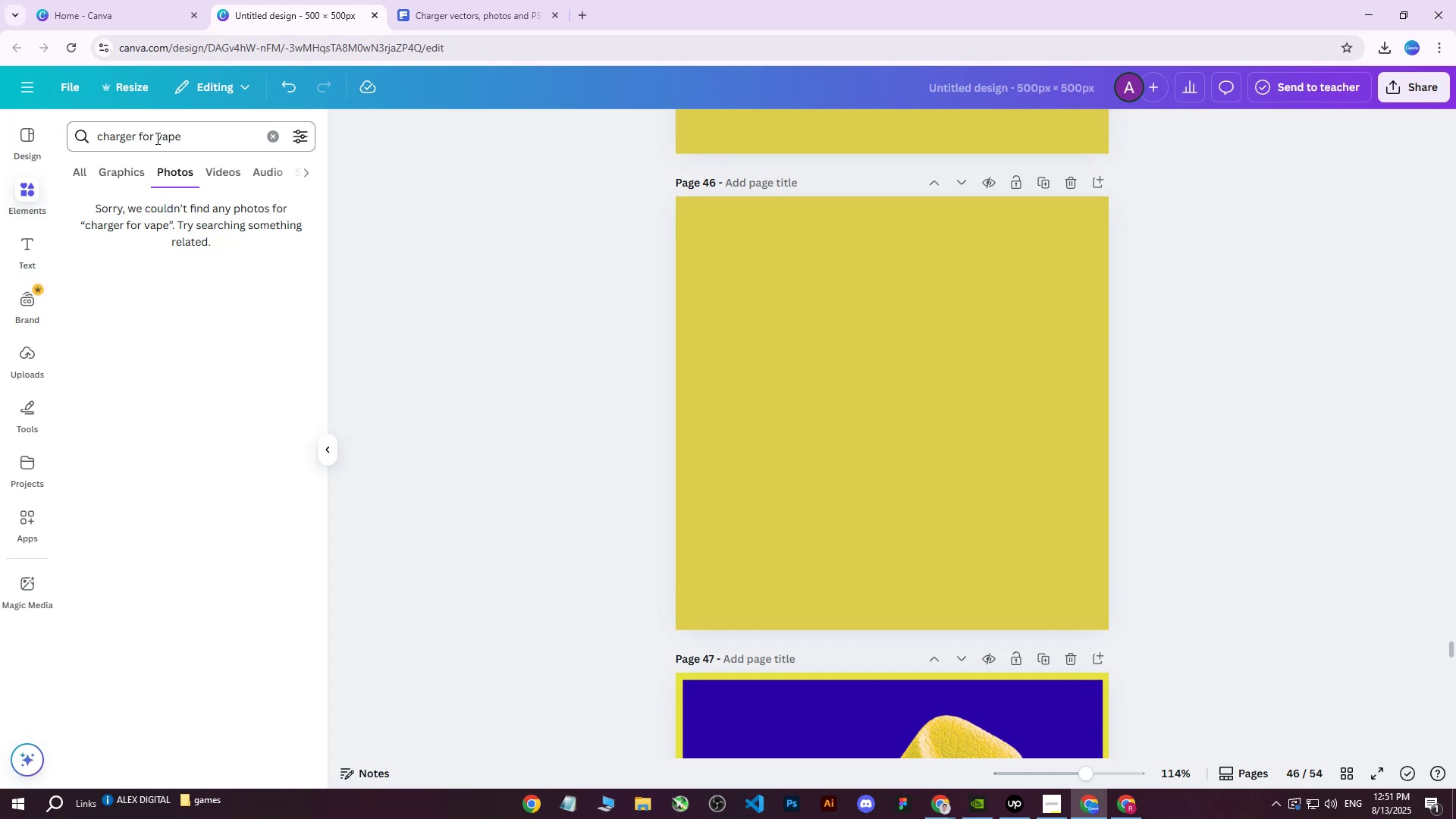 
left_click_drag(start_coordinate=[207, 140], to_coordinate=[135, 140])
 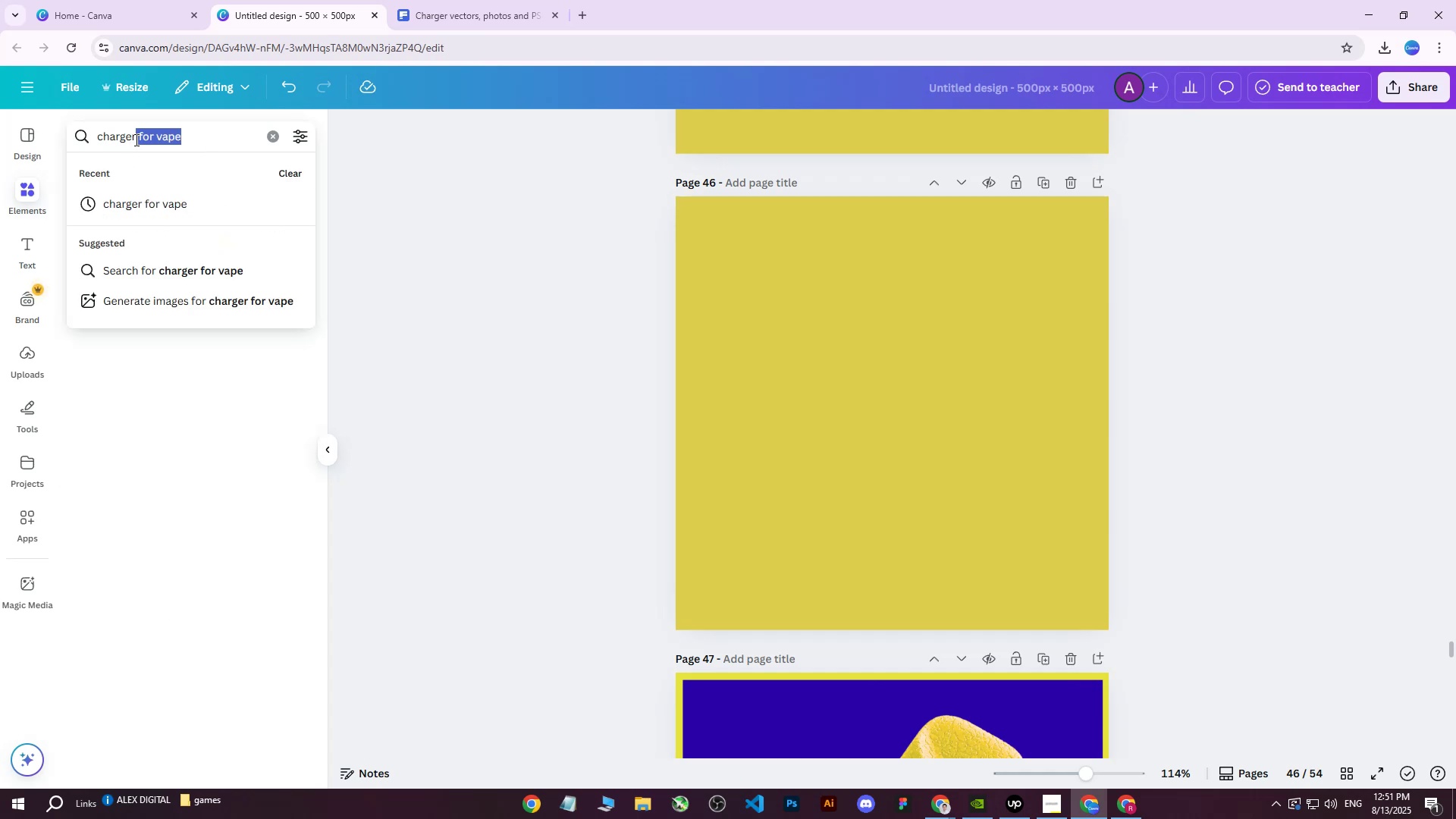 
key(Backspace)
 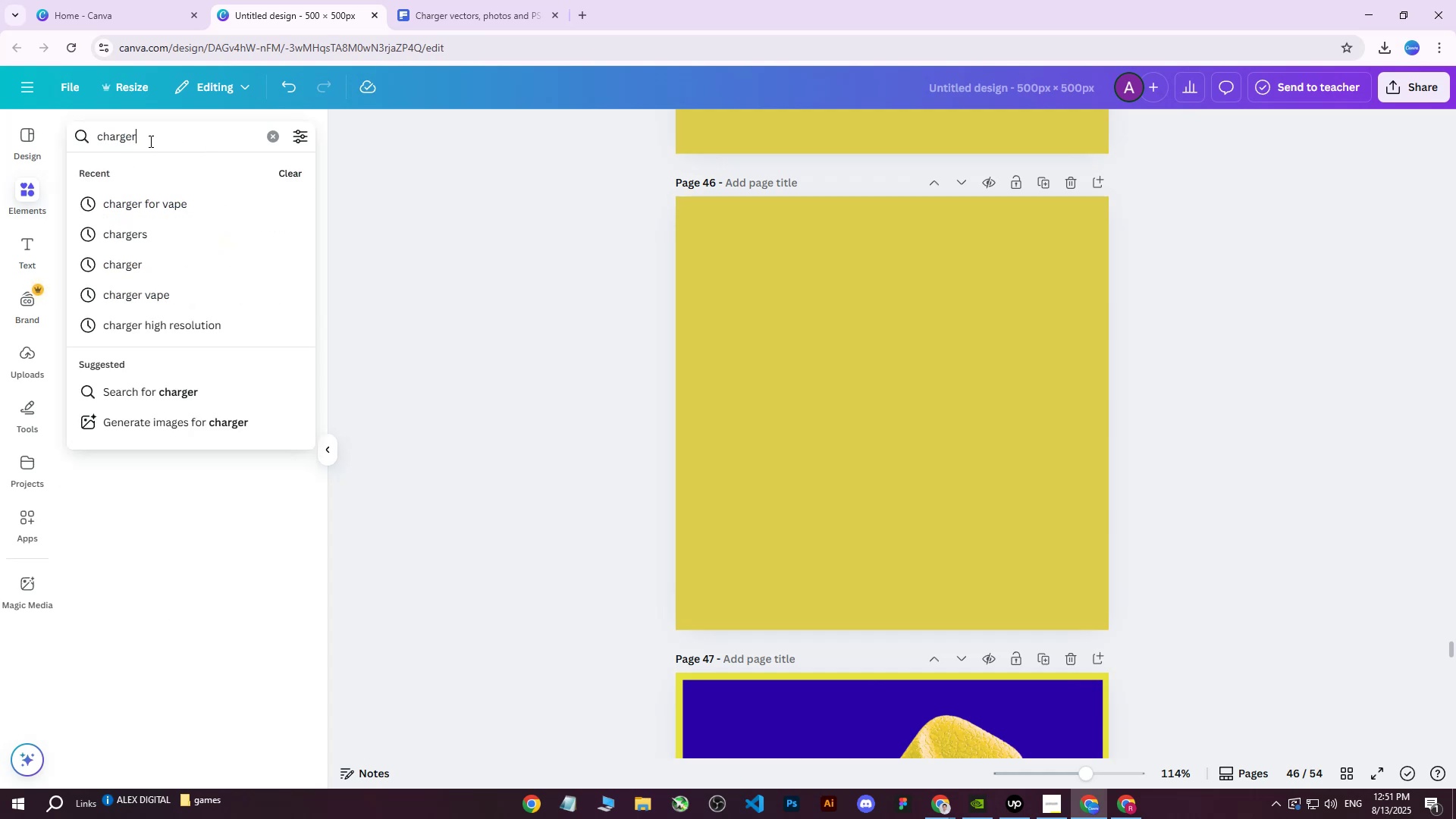 
key(Enter)
 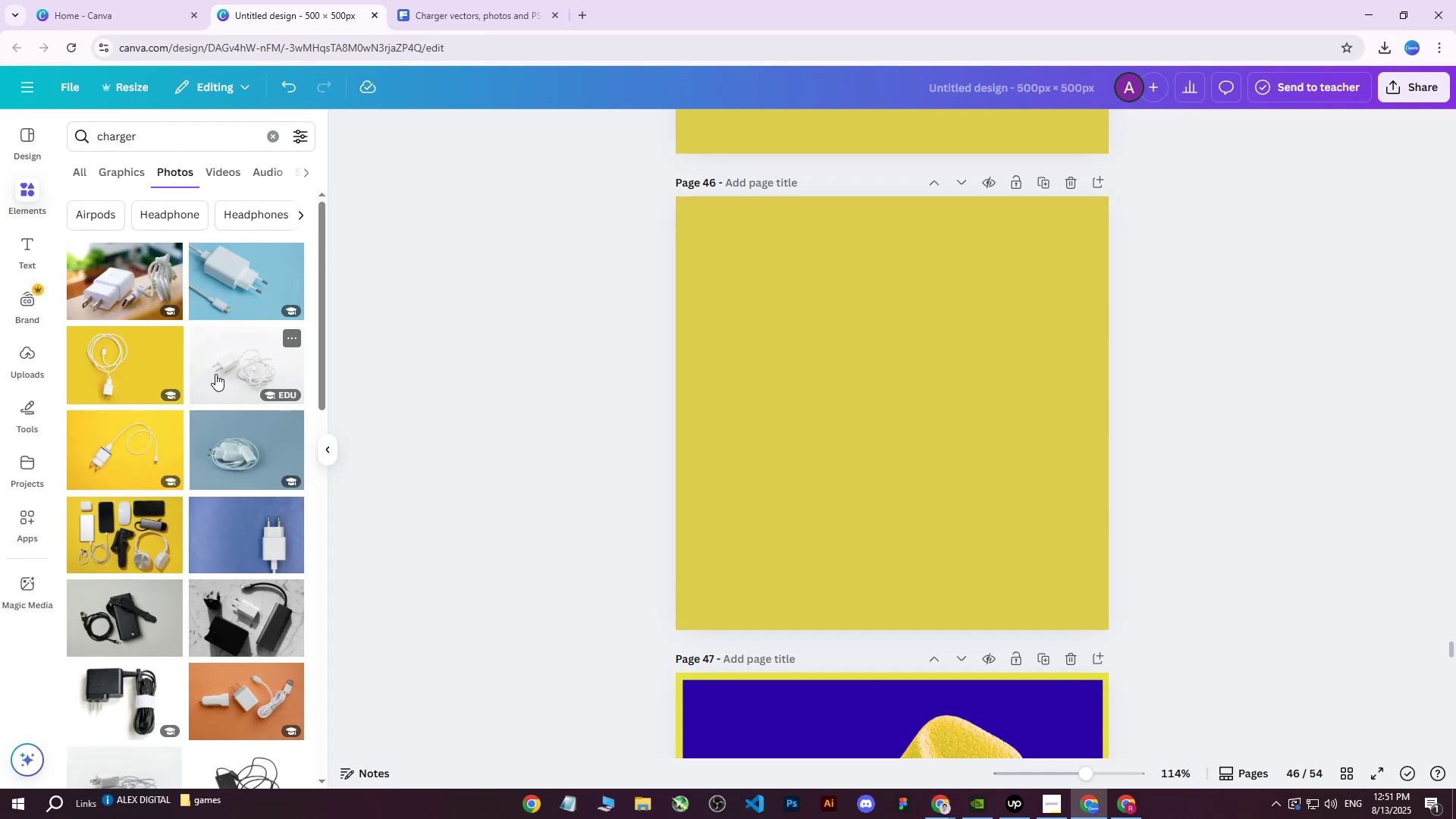 
wait(5.28)
 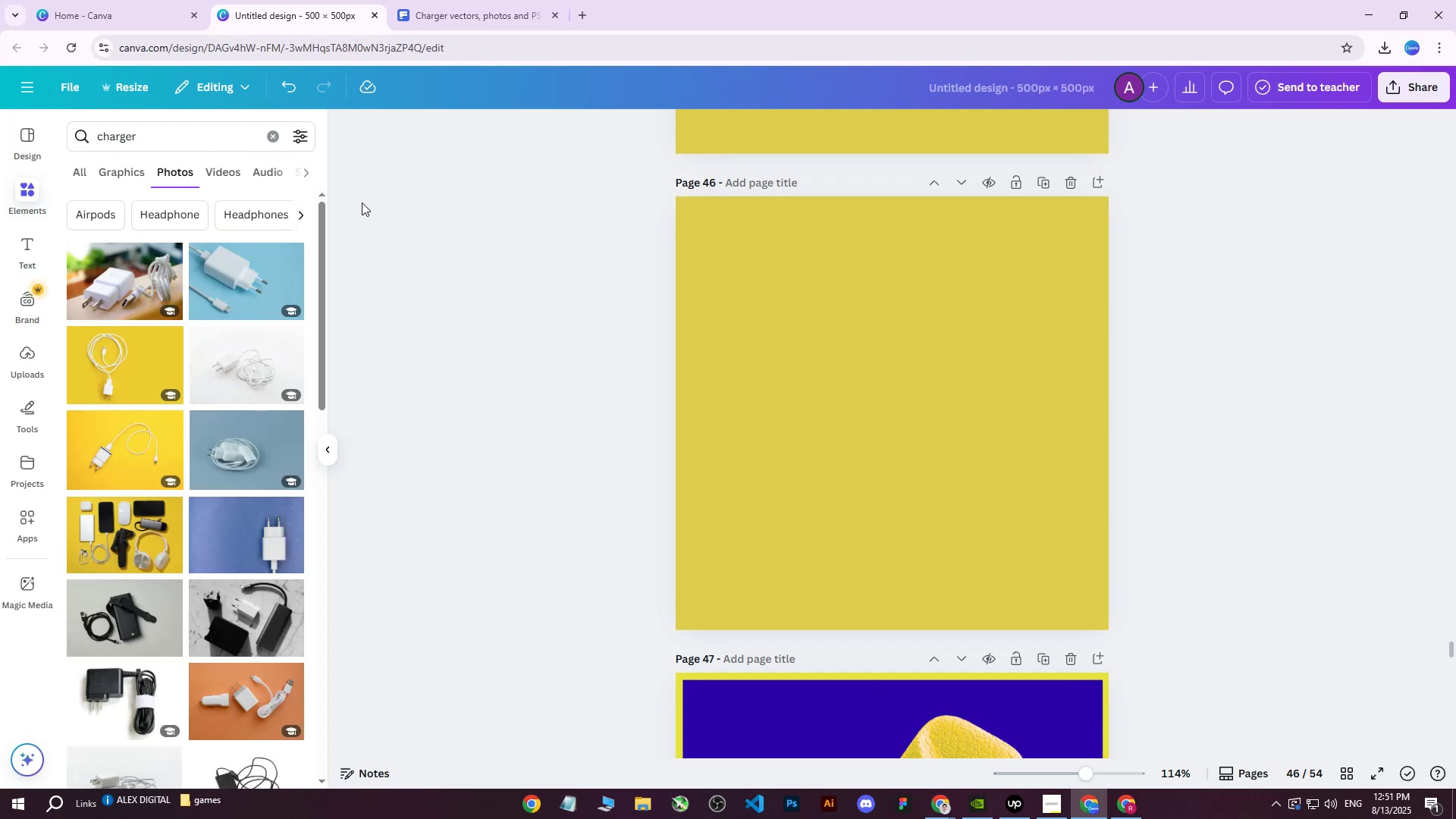 
scroll: coordinate [210, 471], scroll_direction: down, amount: 8.0
 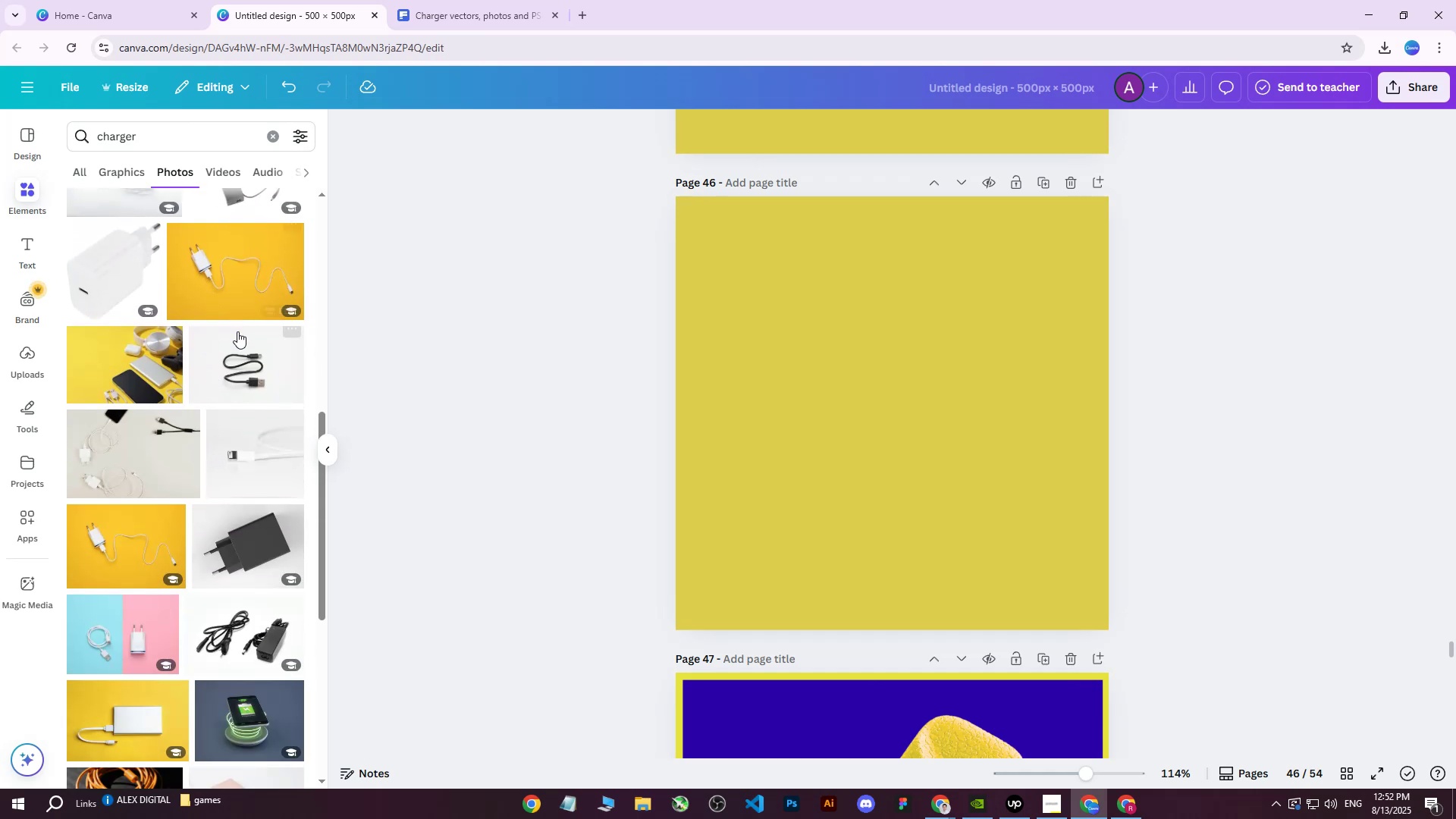 
mouse_move([213, 438])
 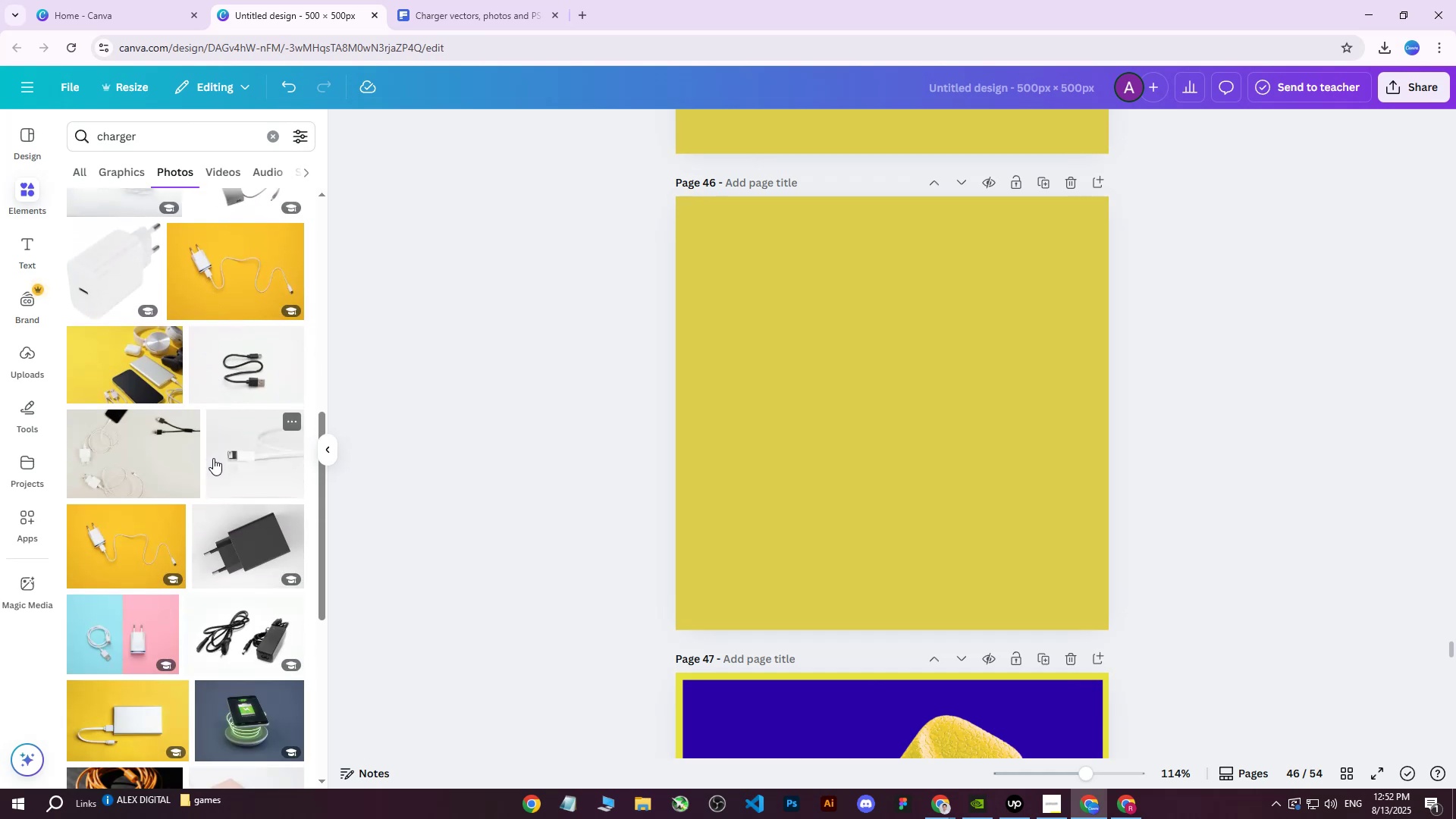 
scroll: coordinate [210, 457], scroll_direction: down, amount: 5.0
 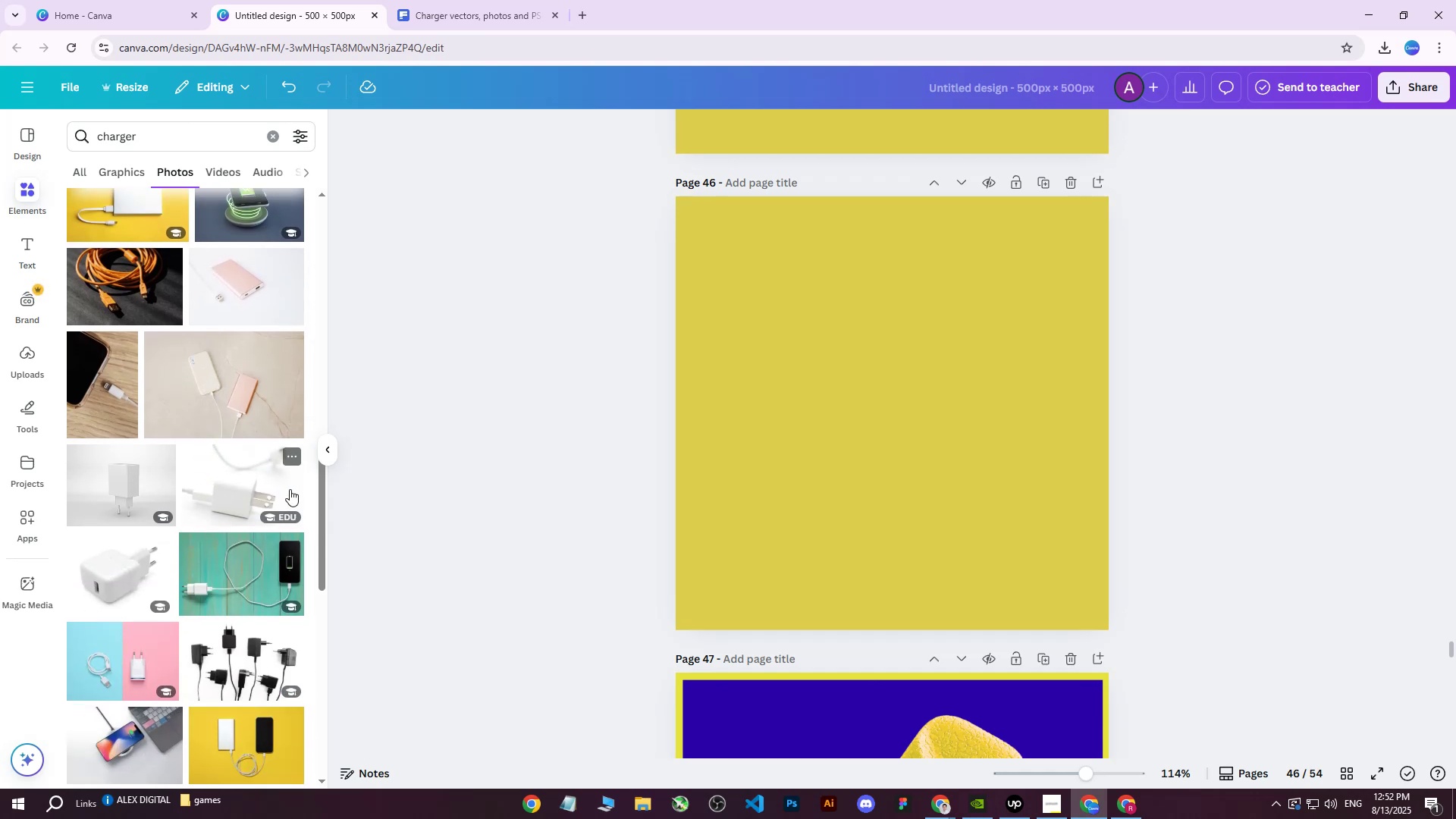 
left_click([125, 481])
 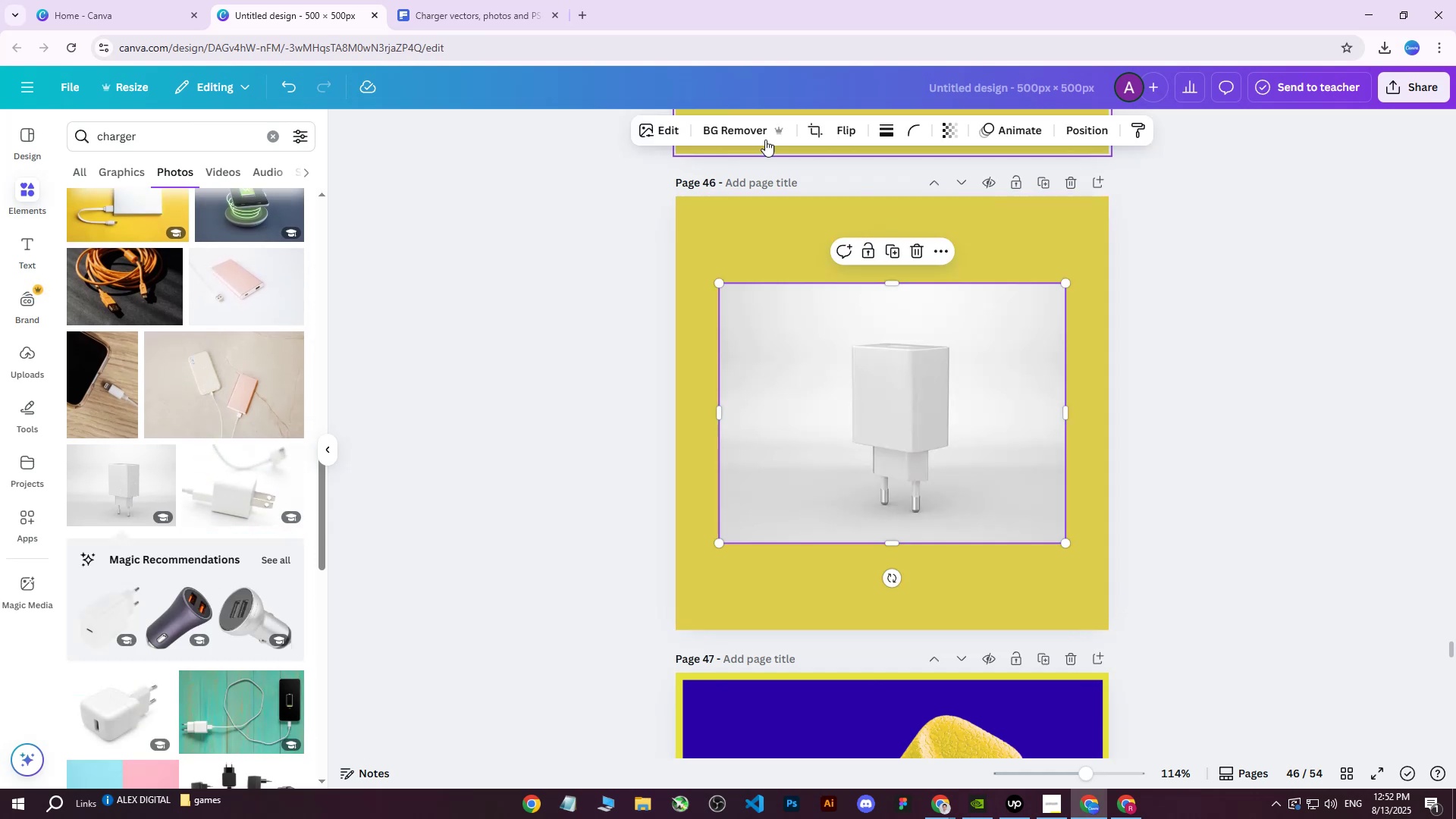 
left_click([733, 132])
 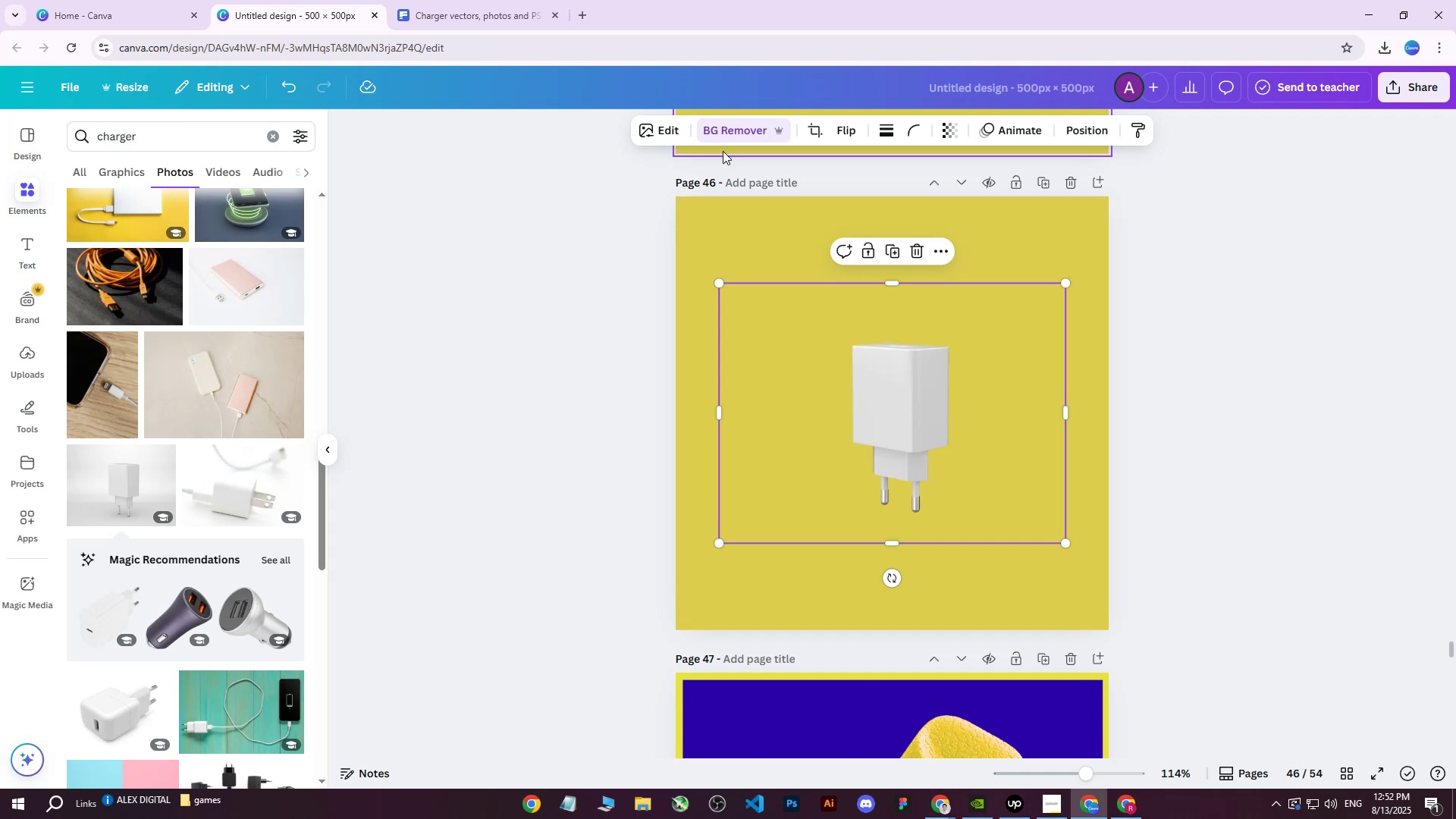 
wait(15.03)
 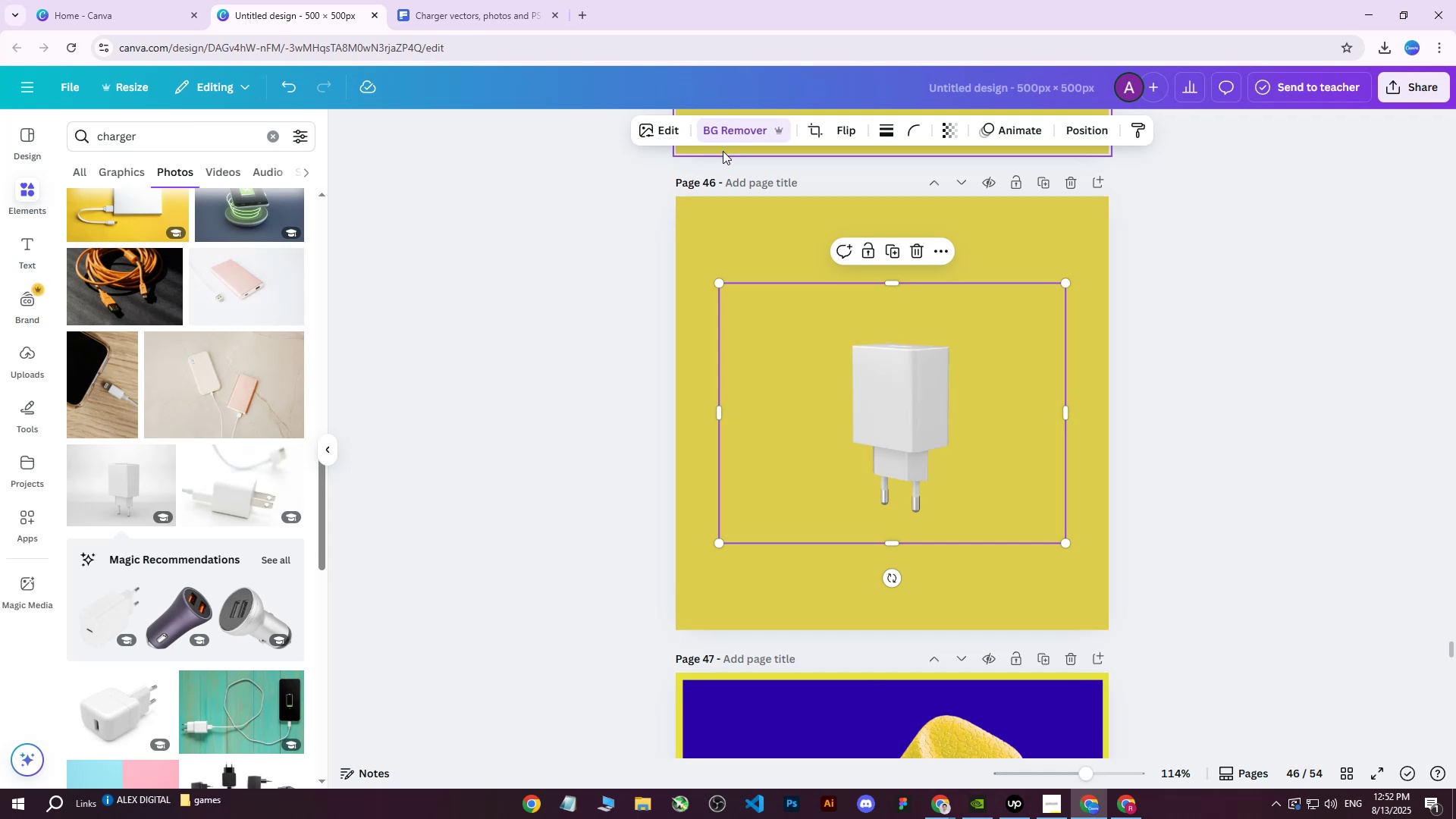 
left_click([1185, 386])
 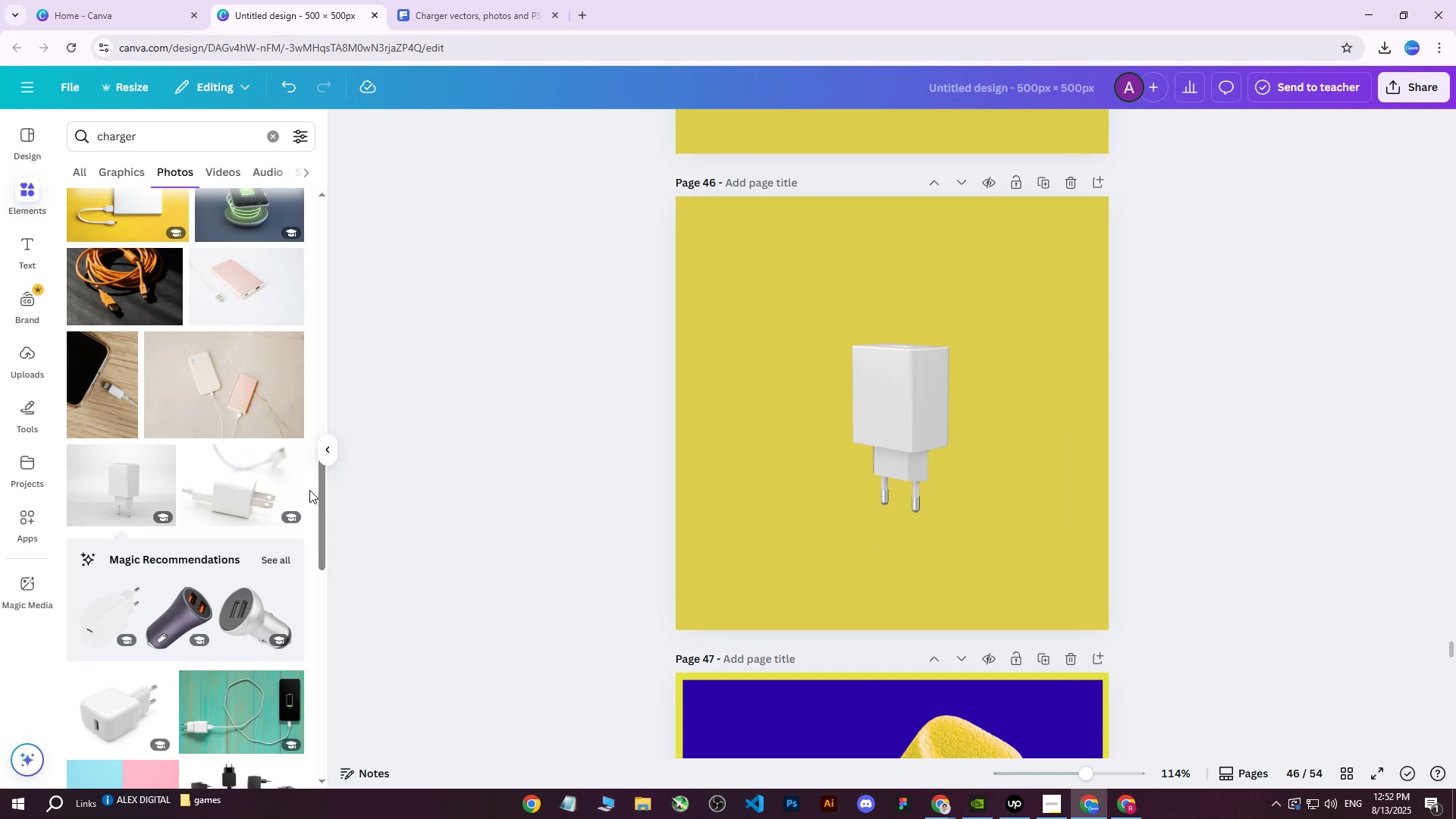 
scroll: coordinate [224, 529], scroll_direction: down, amount: 3.0
 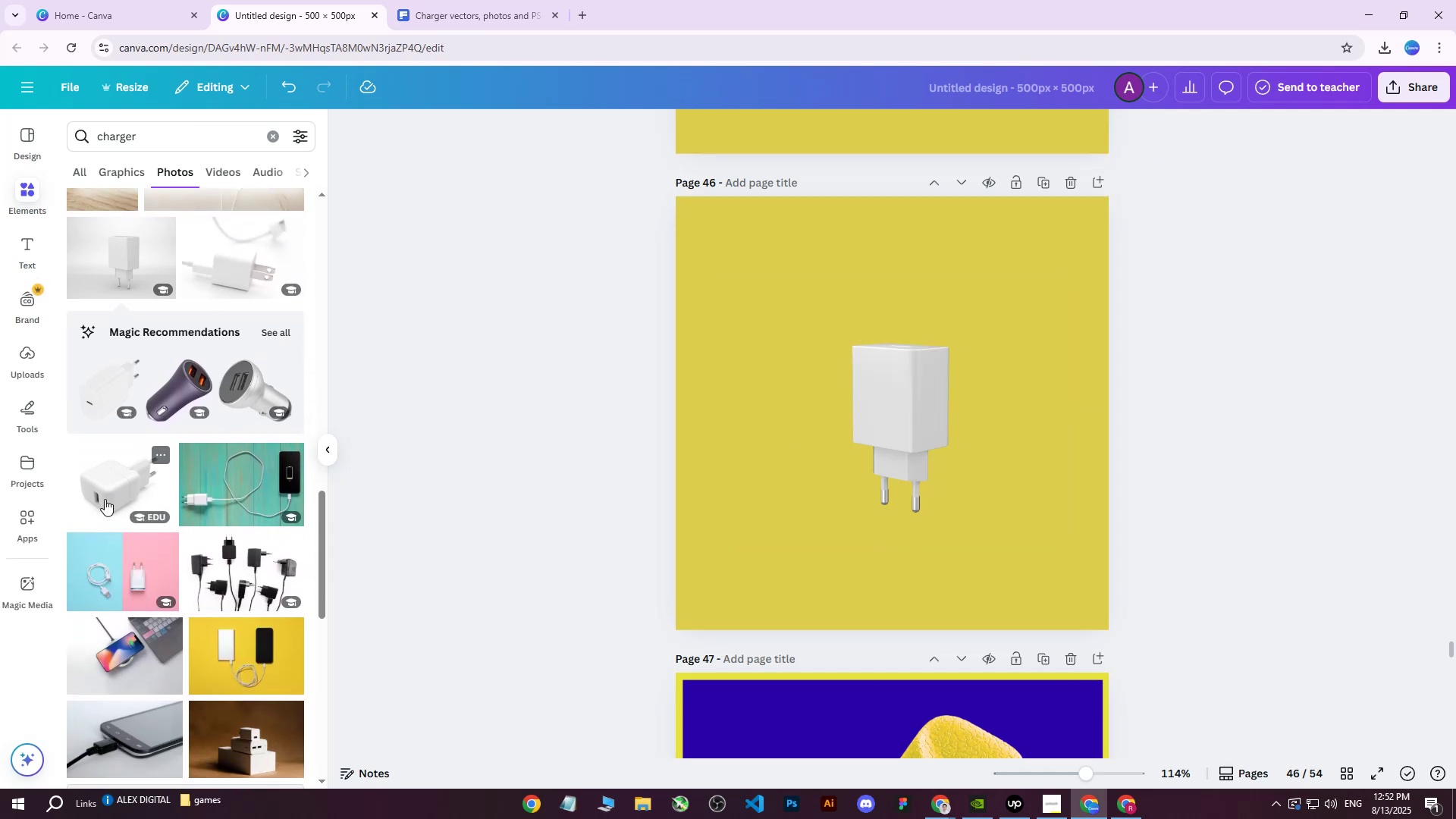 
left_click([107, 497])
 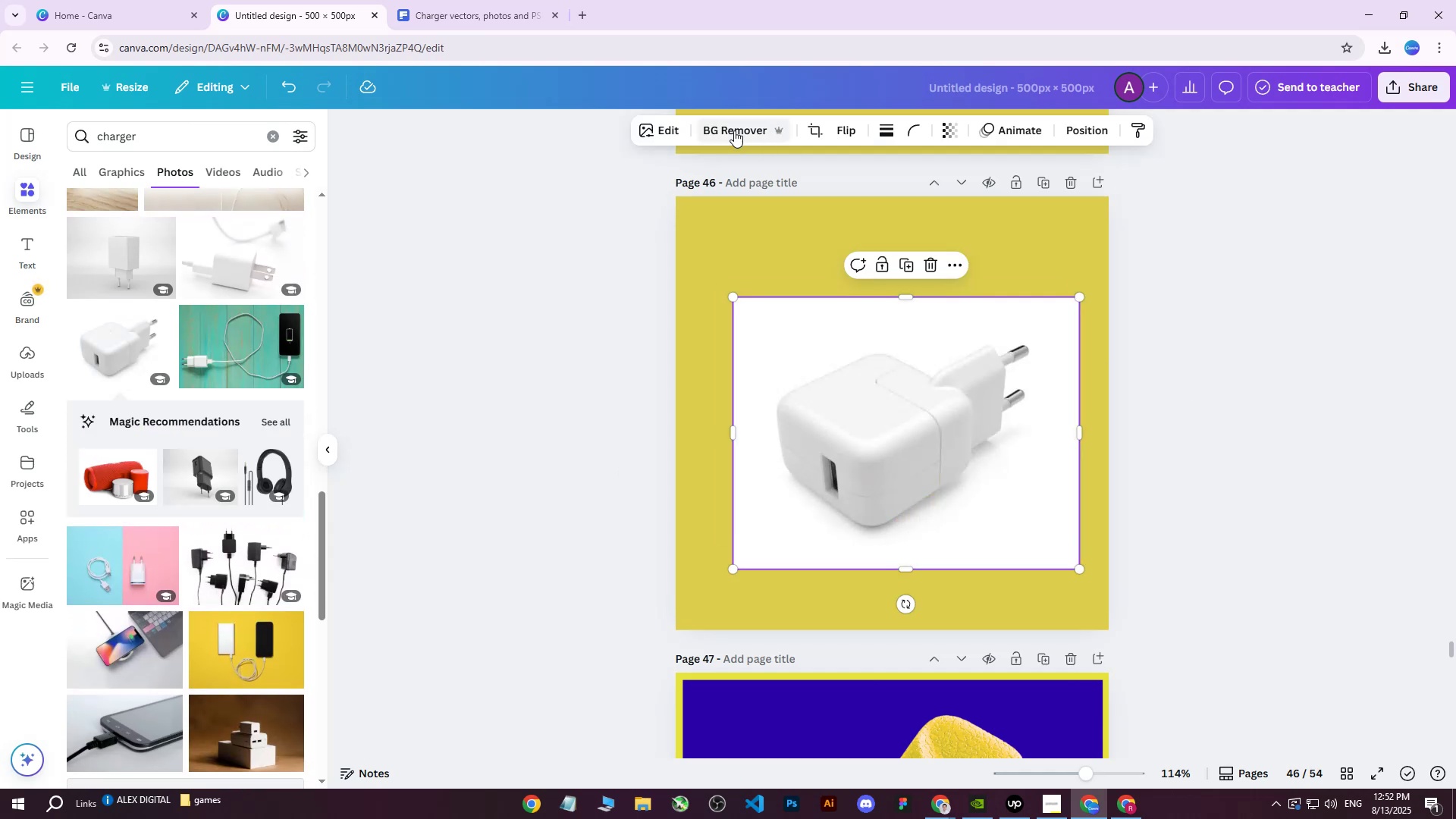 
left_click([722, 130])
 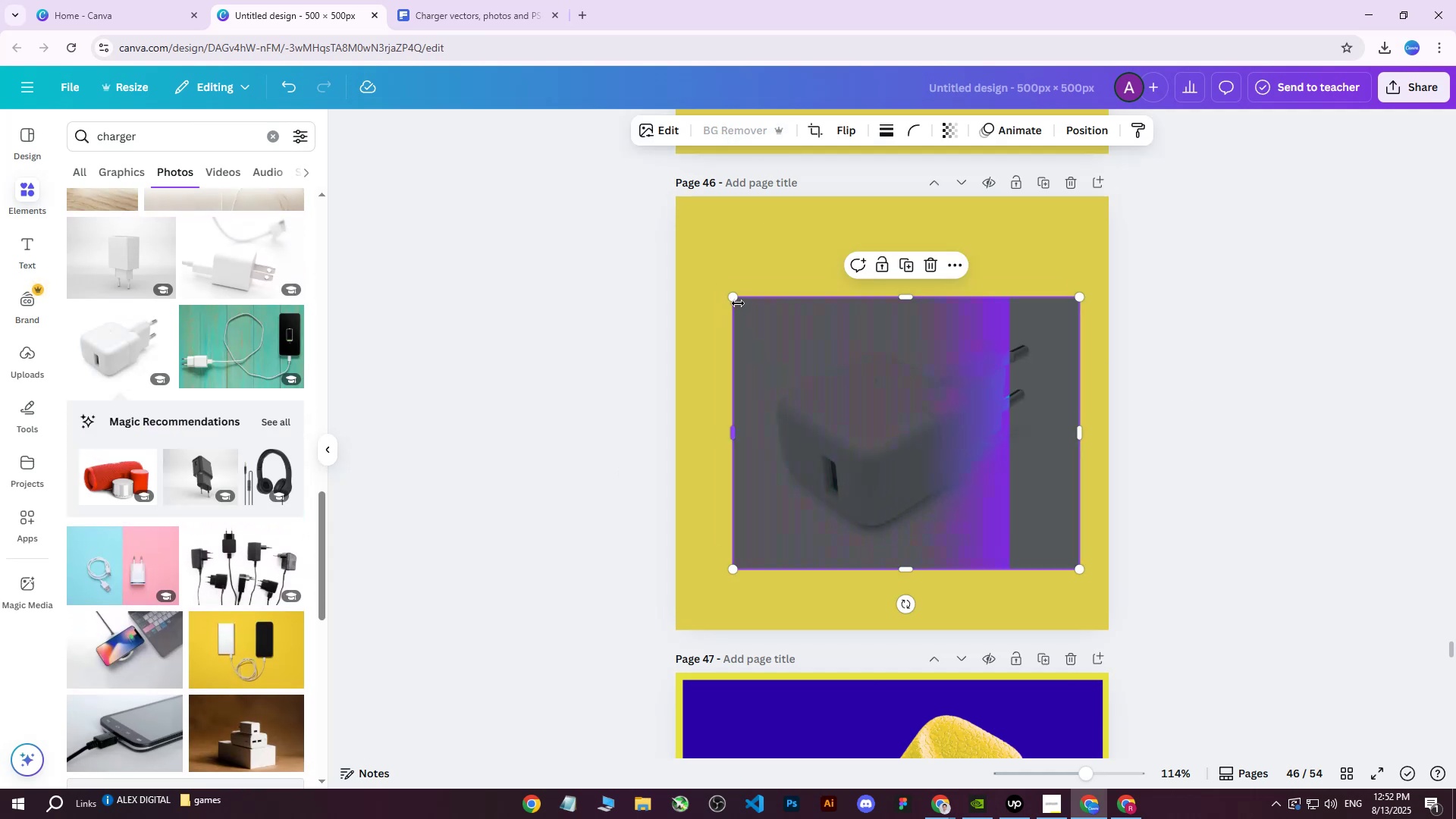 
left_click_drag(start_coordinate=[956, 416], to_coordinate=[926, 531])
 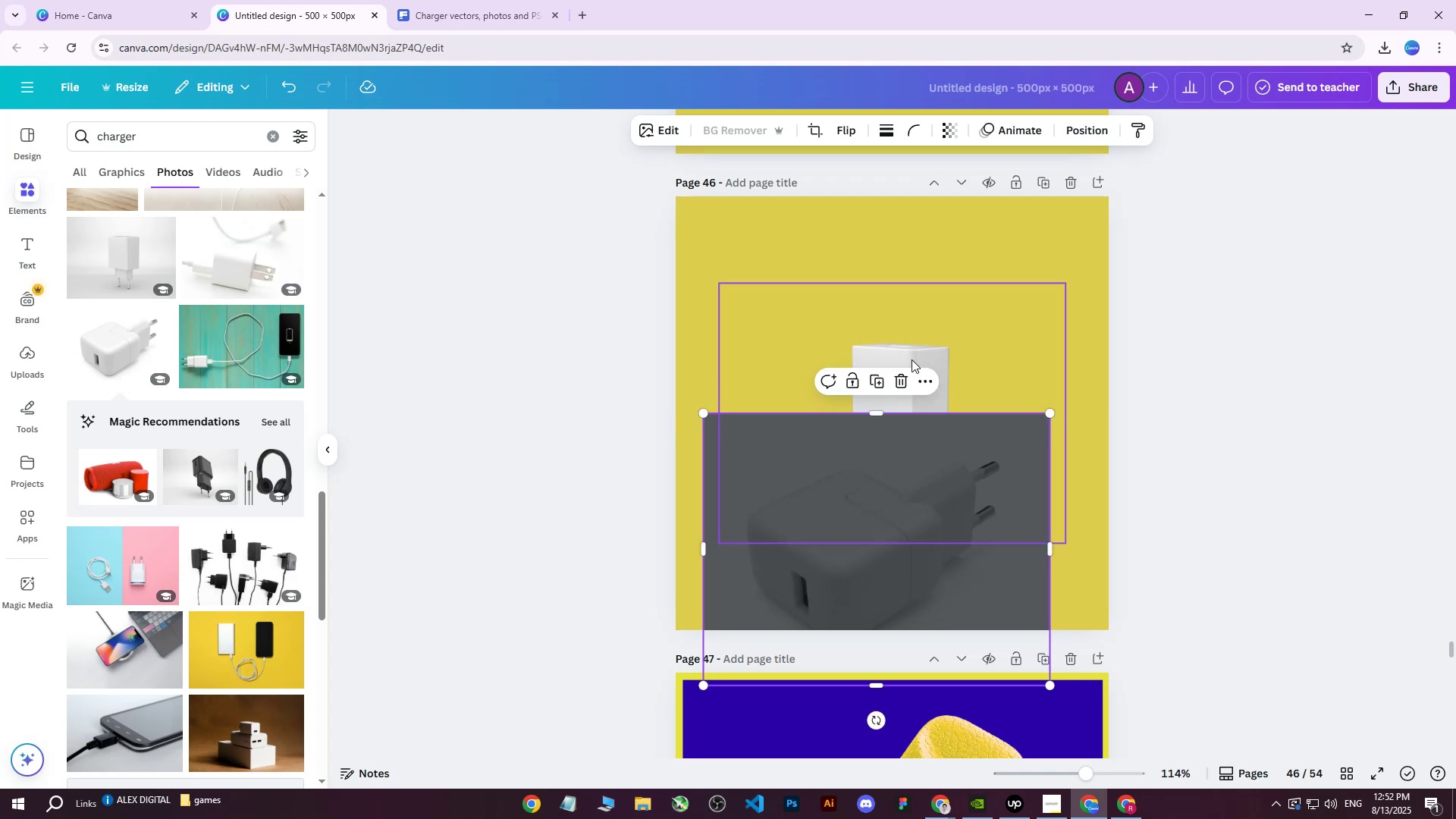 
left_click_drag(start_coordinate=[926, 356], to_coordinate=[907, 252])
 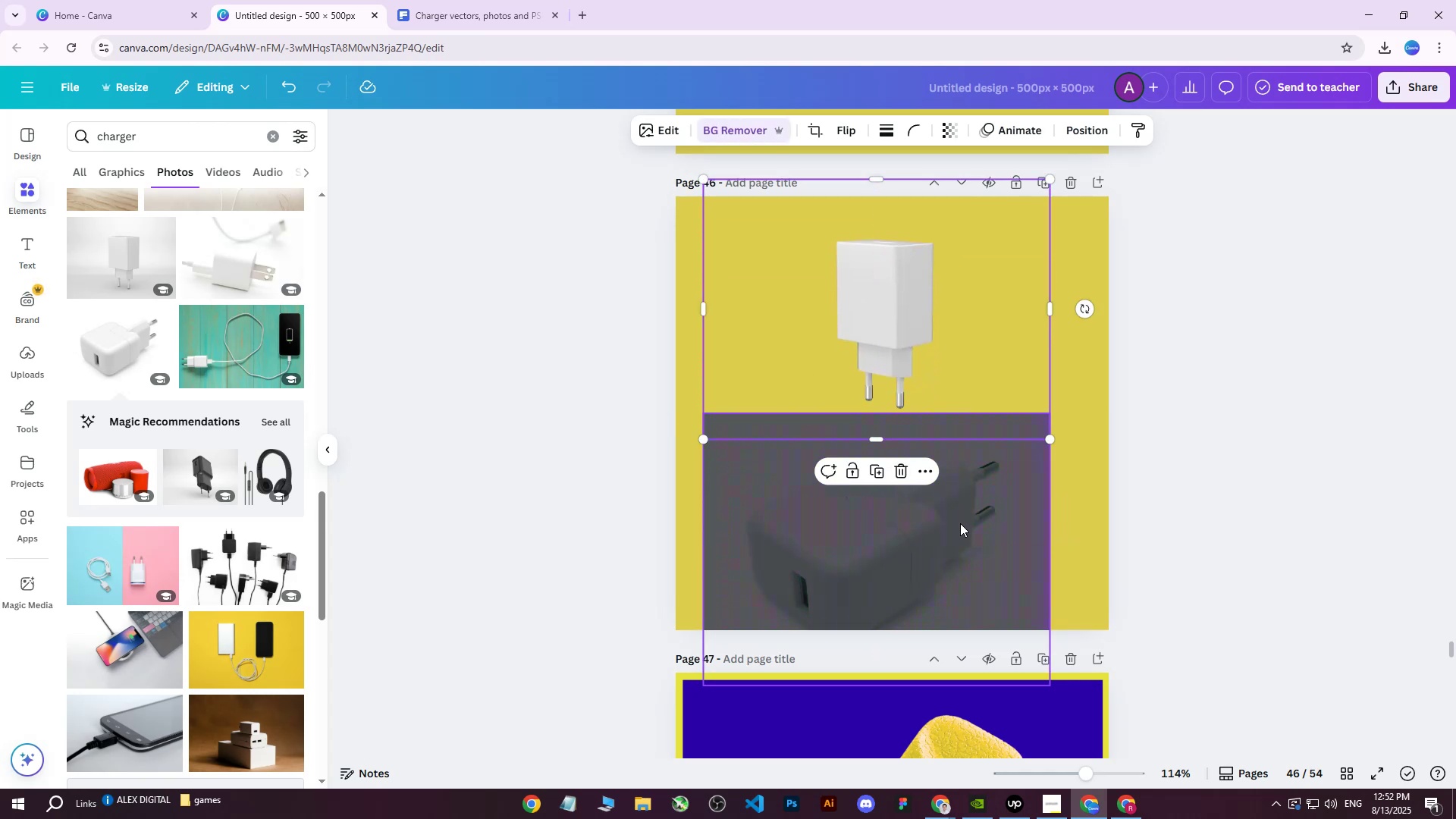 
left_click_drag(start_coordinate=[965, 547], to_coordinate=[981, 475])
 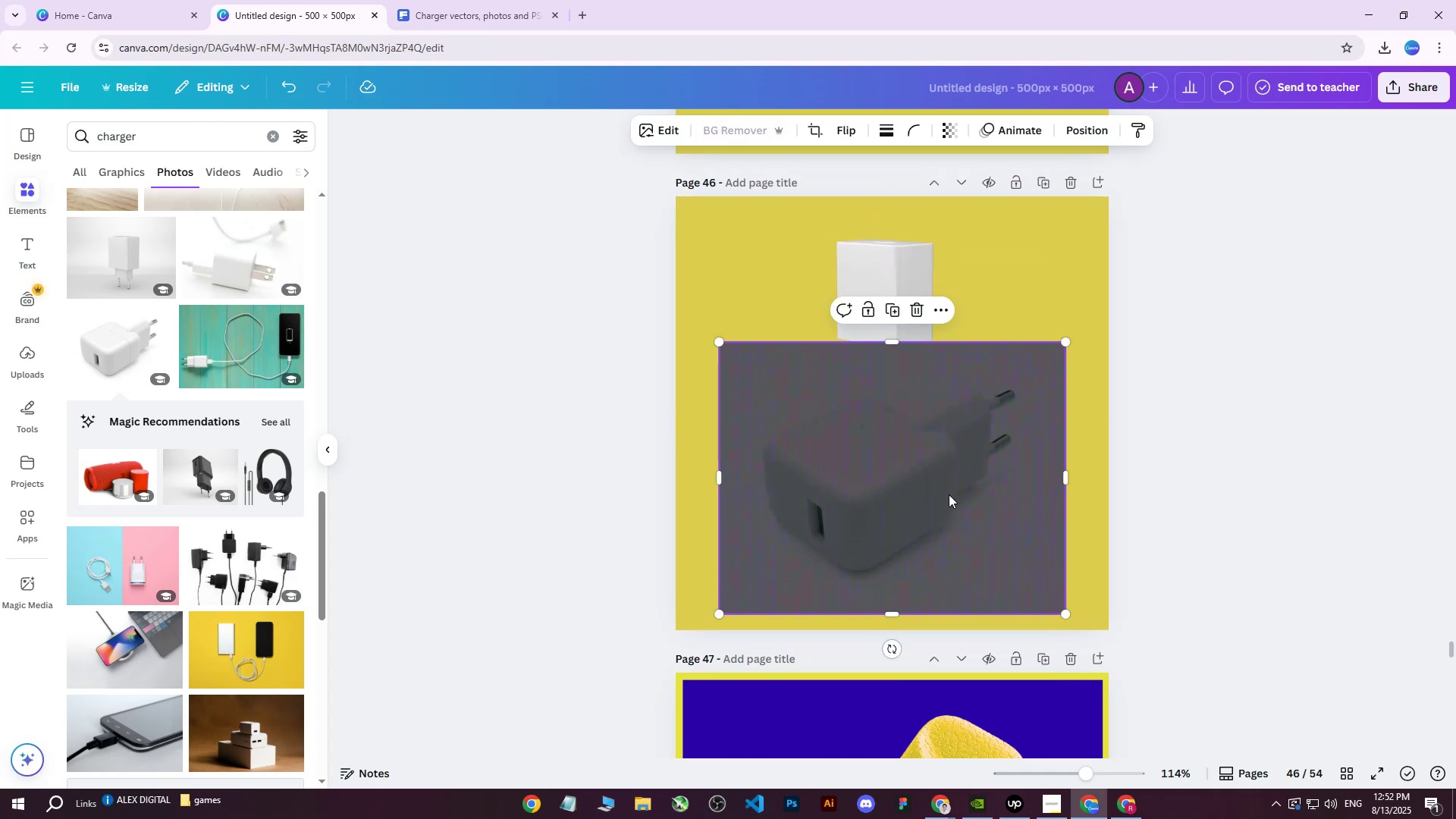 
key(Delete)
 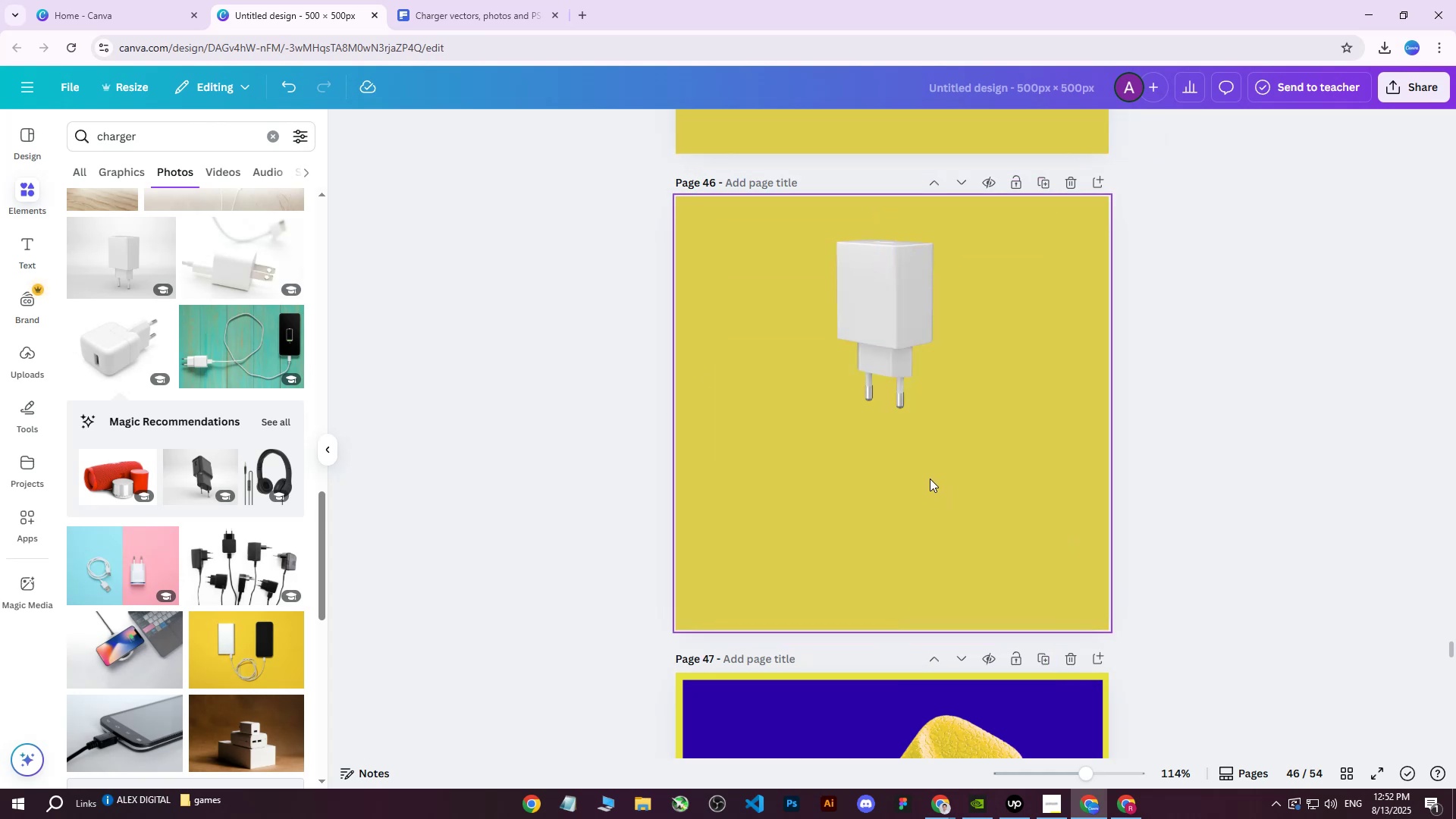 
key(Control+ControlLeft)
 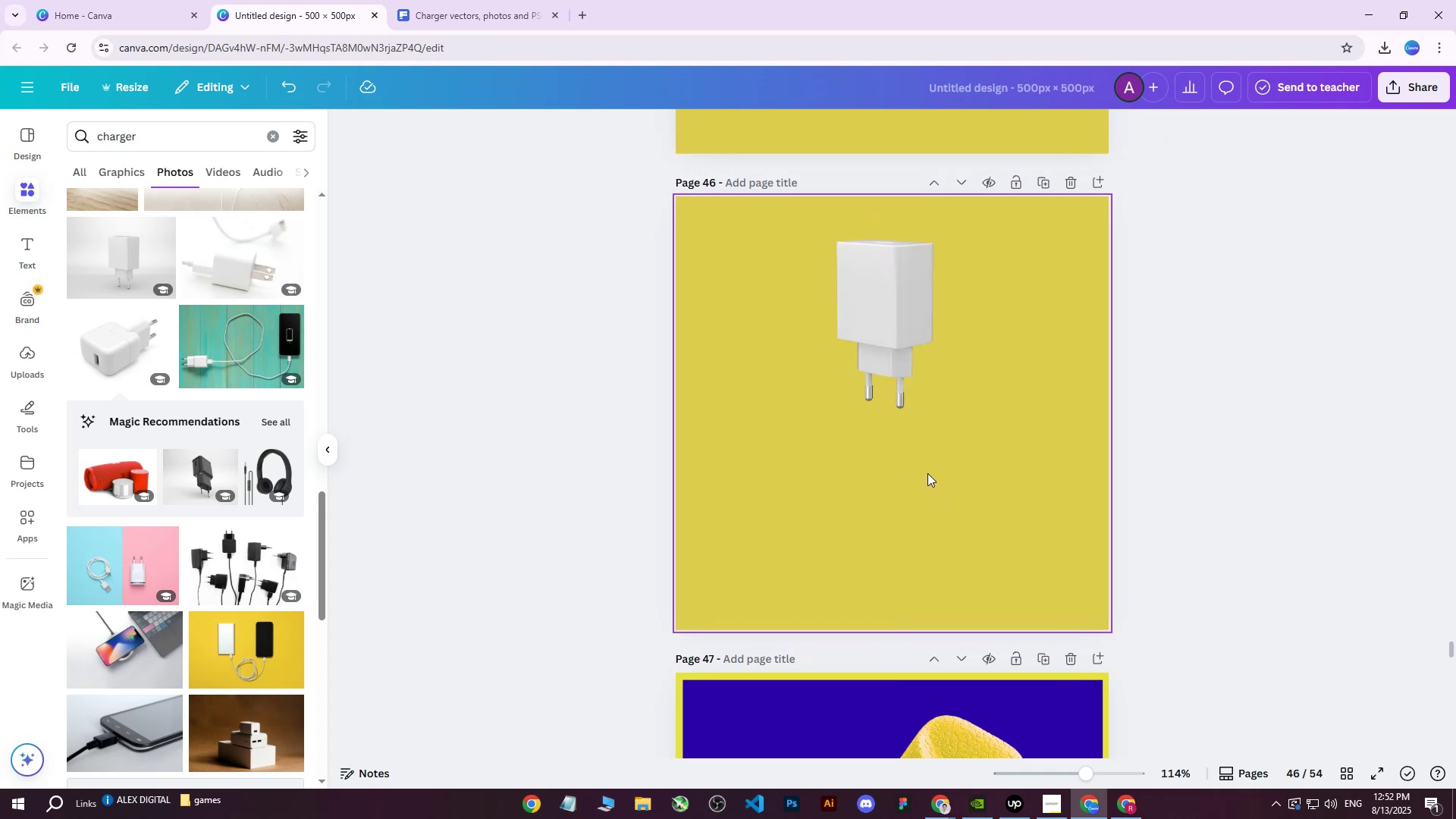 
key(Control+Z)
 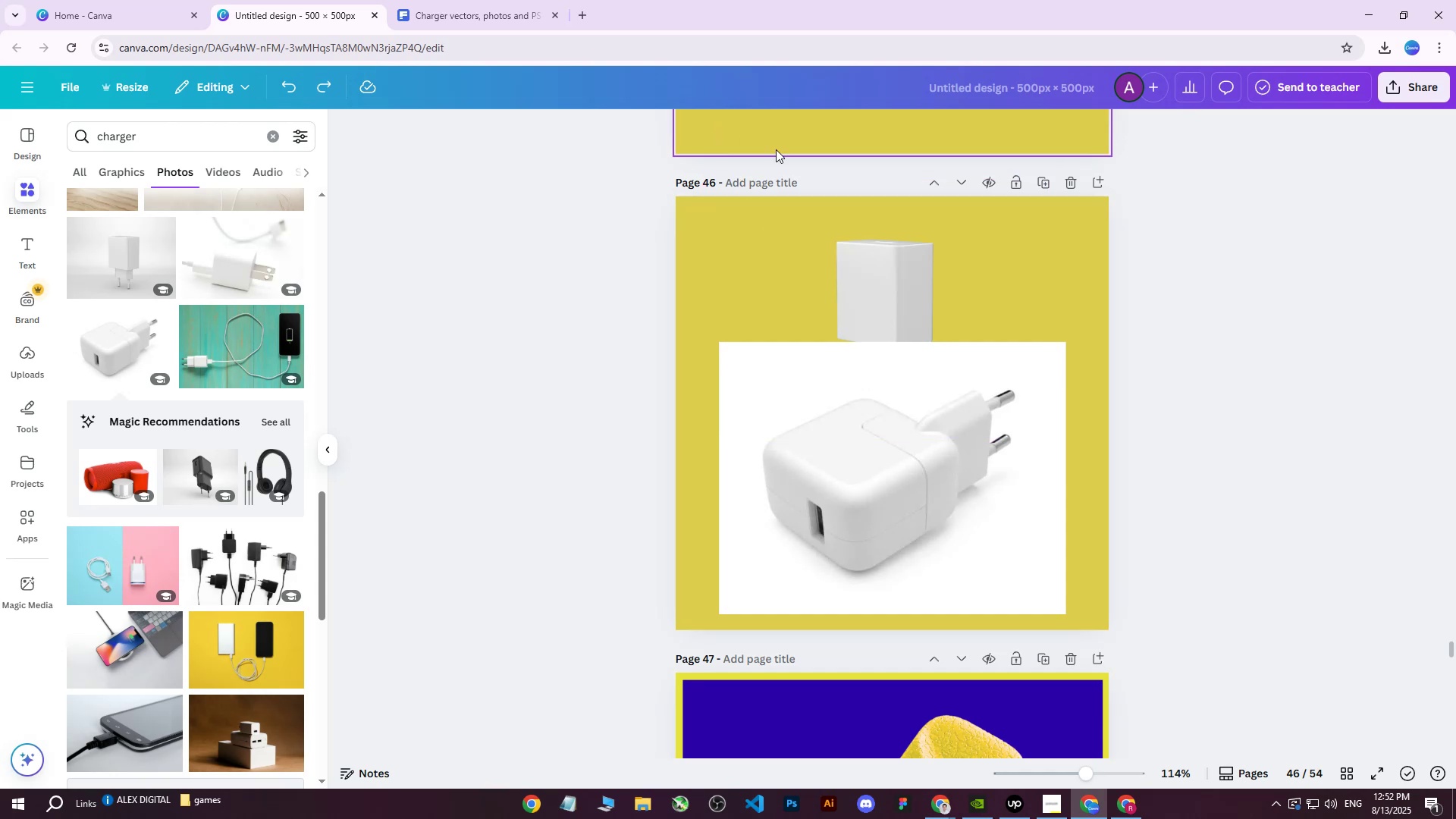 
left_click([966, 441])
 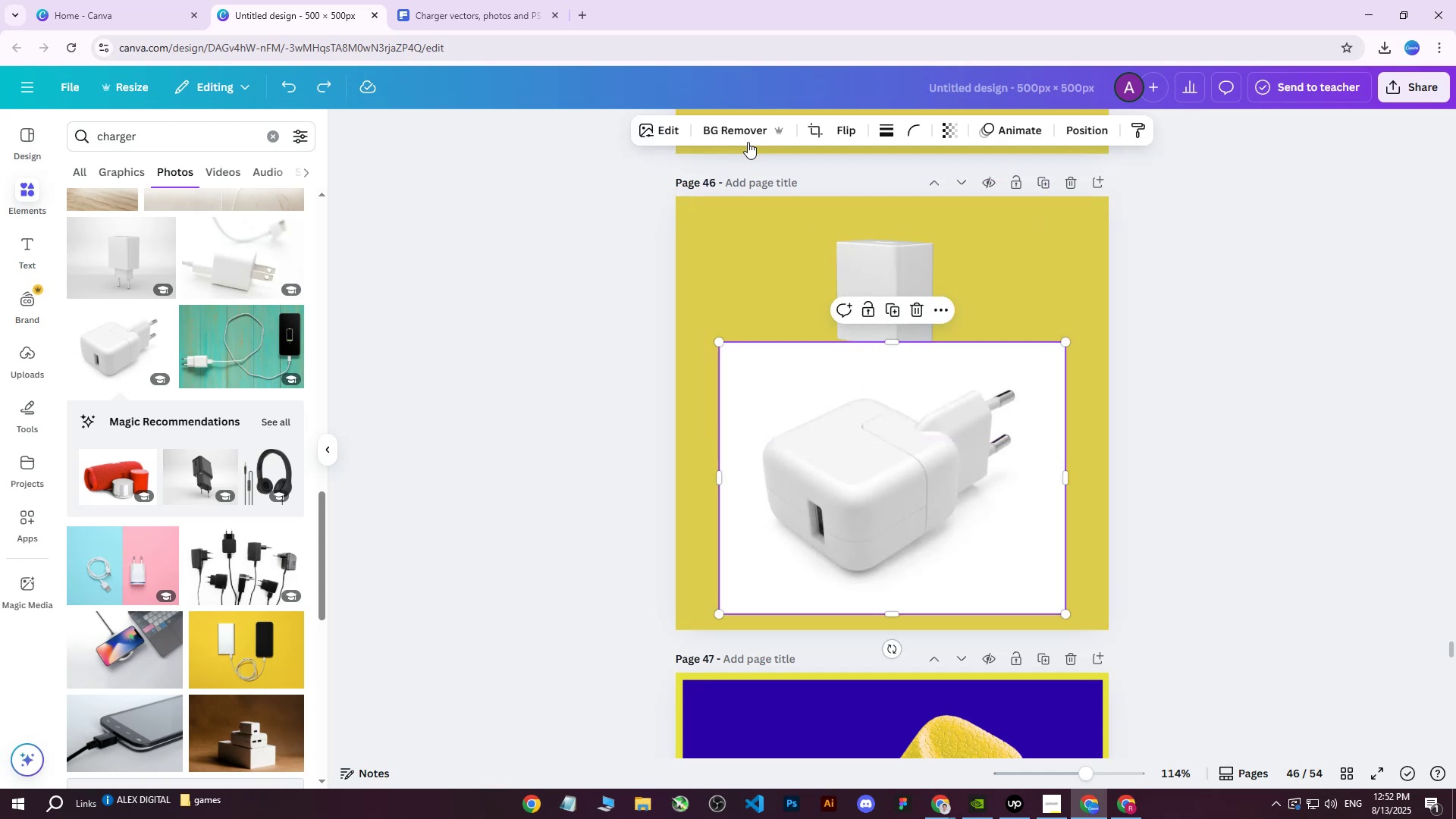 
left_click([743, 136])
 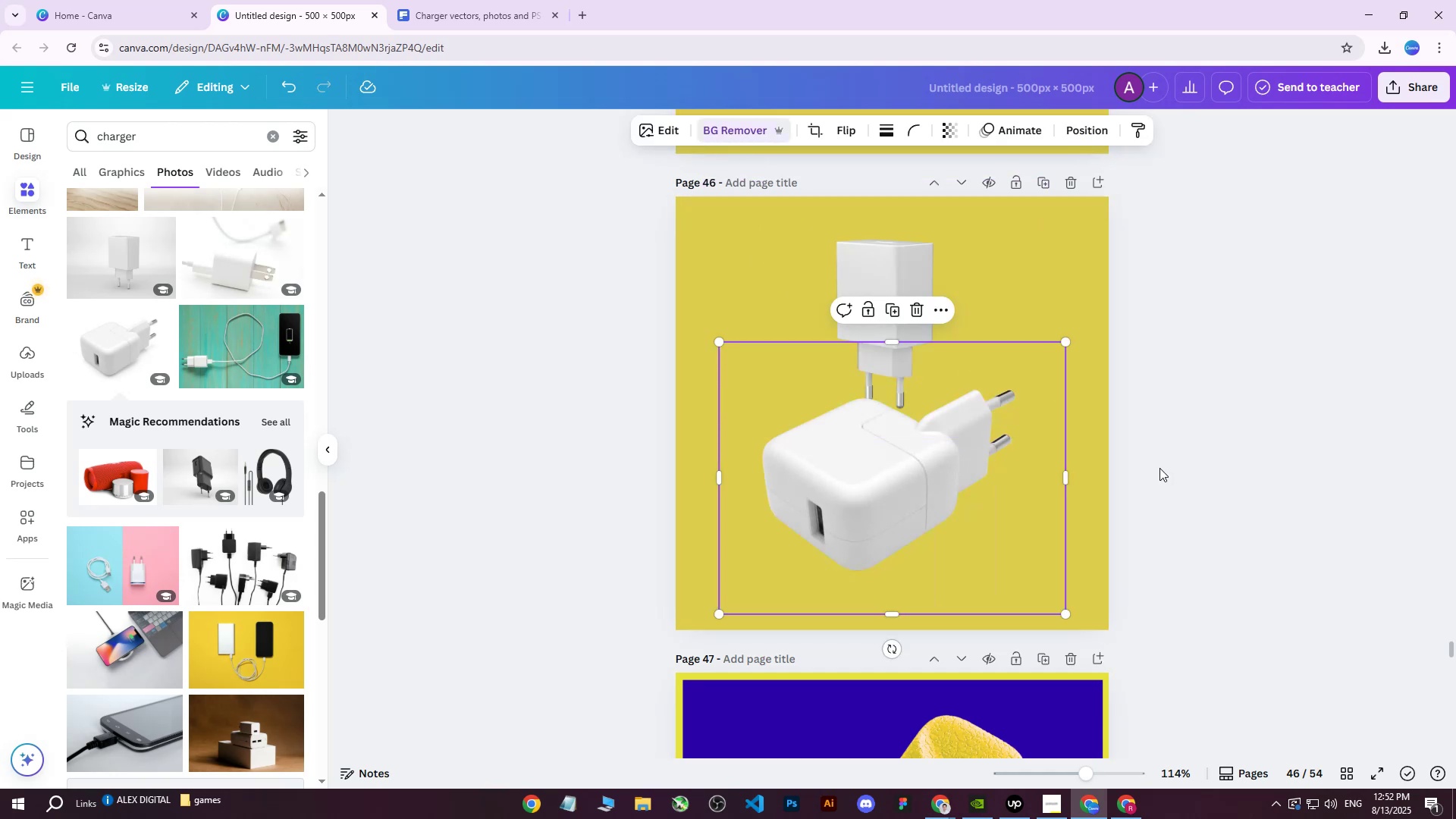 
left_click([1220, 493])
 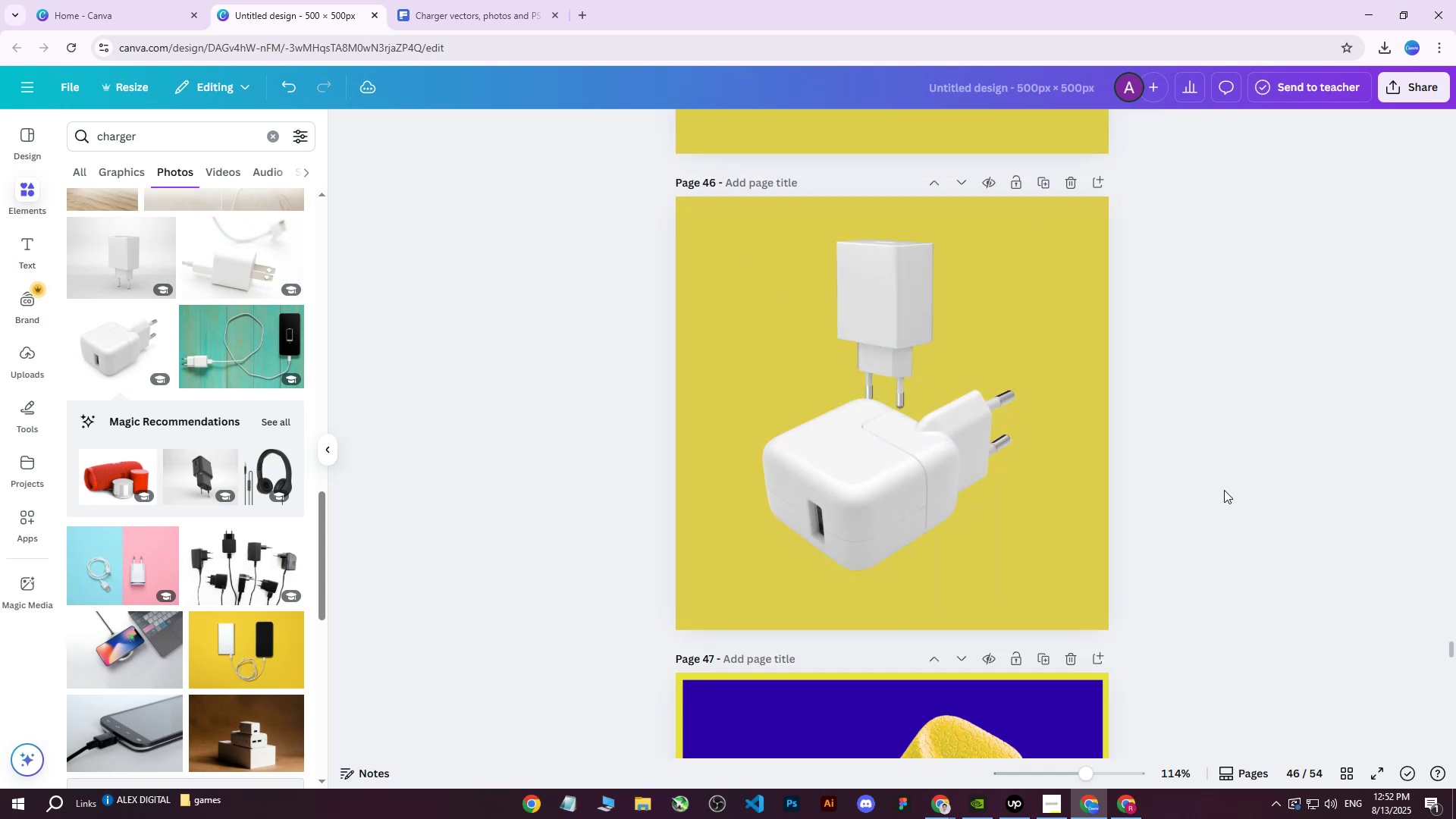 
scroll: coordinate [1224, 490], scroll_direction: up, amount: 2.0
 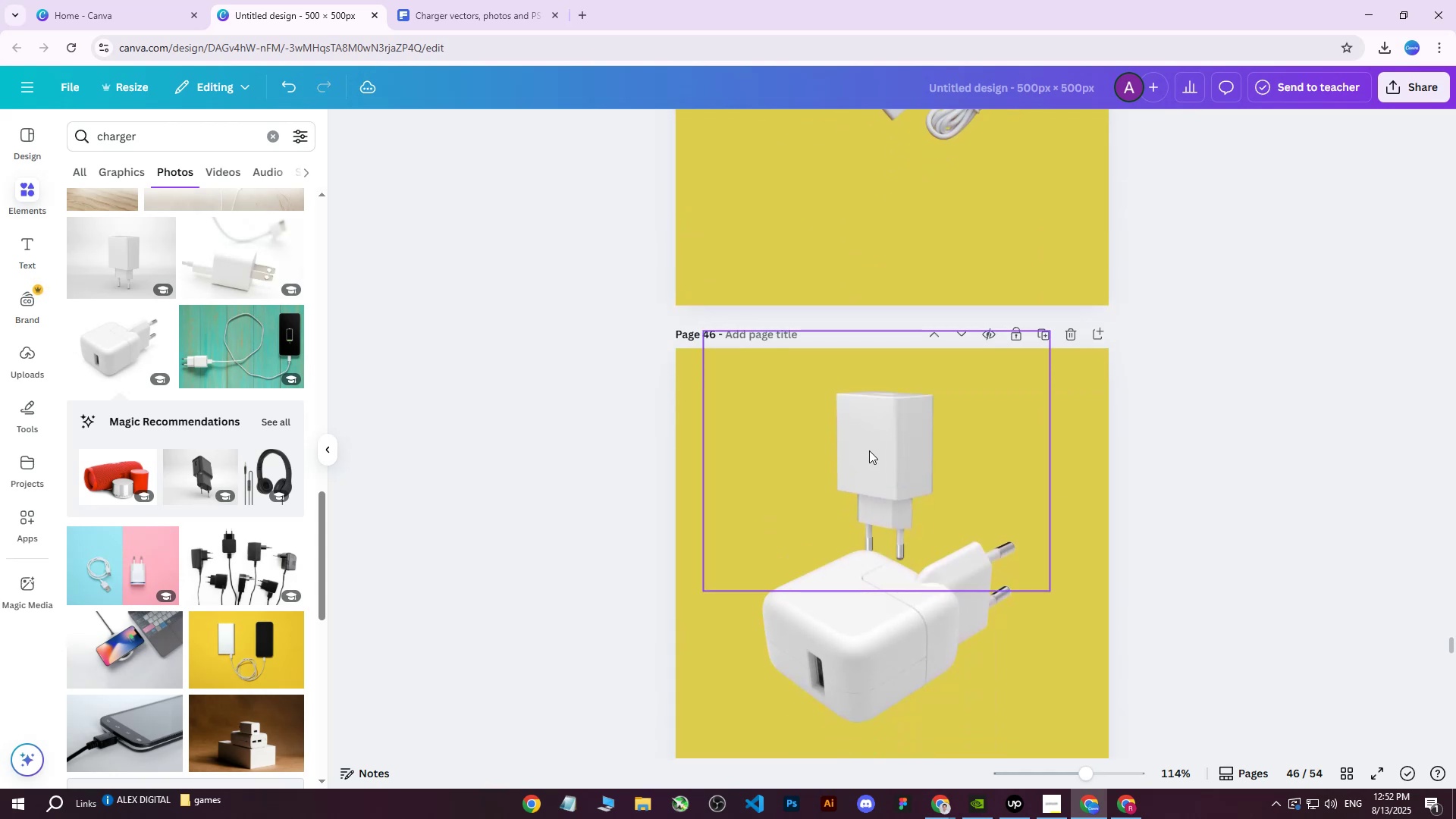 
left_click_drag(start_coordinate=[869, 450], to_coordinate=[845, 425])
 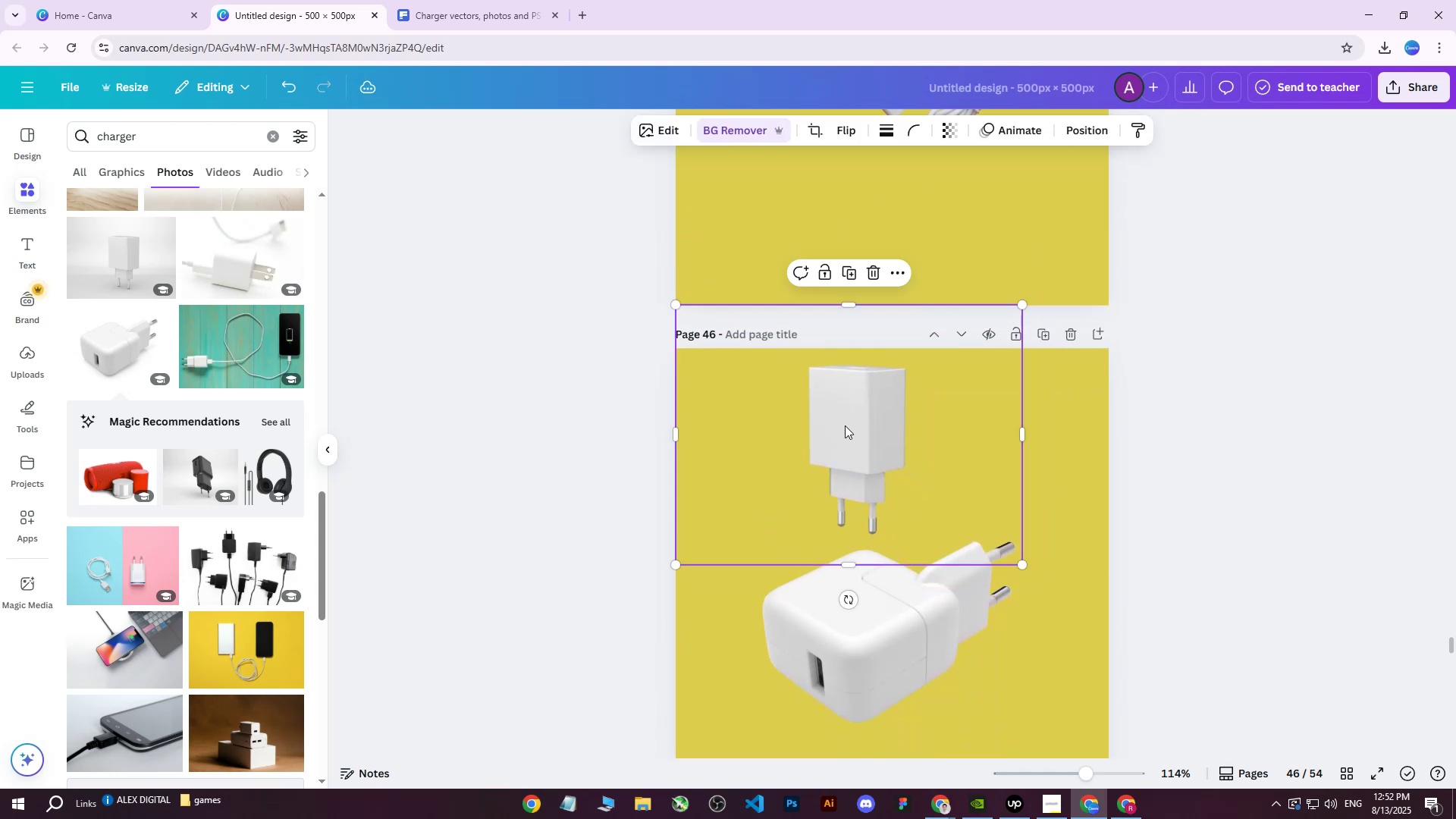 
key(Delete)
 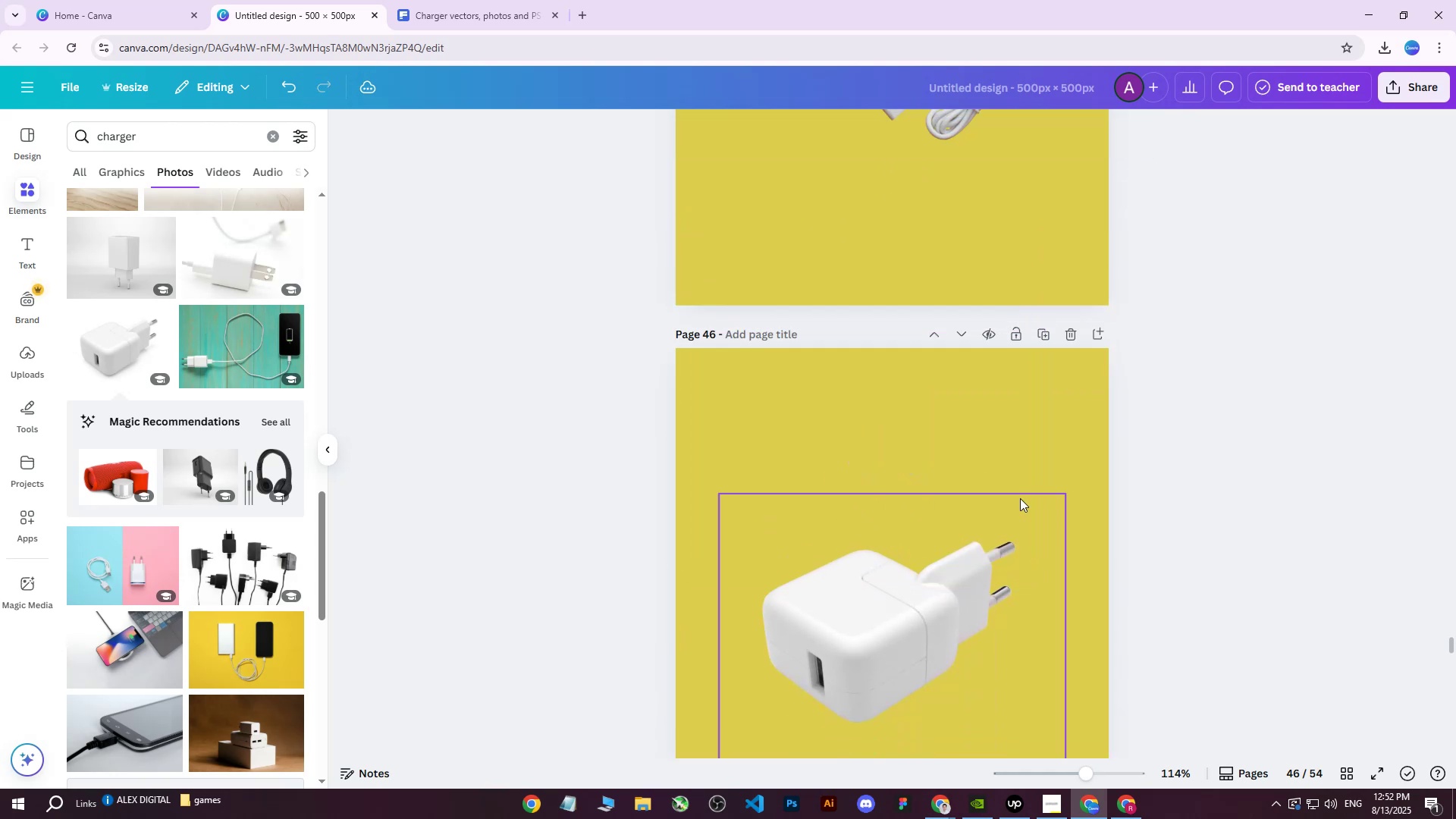 
scroll: coordinate [988, 513], scroll_direction: up, amount: 13.0
 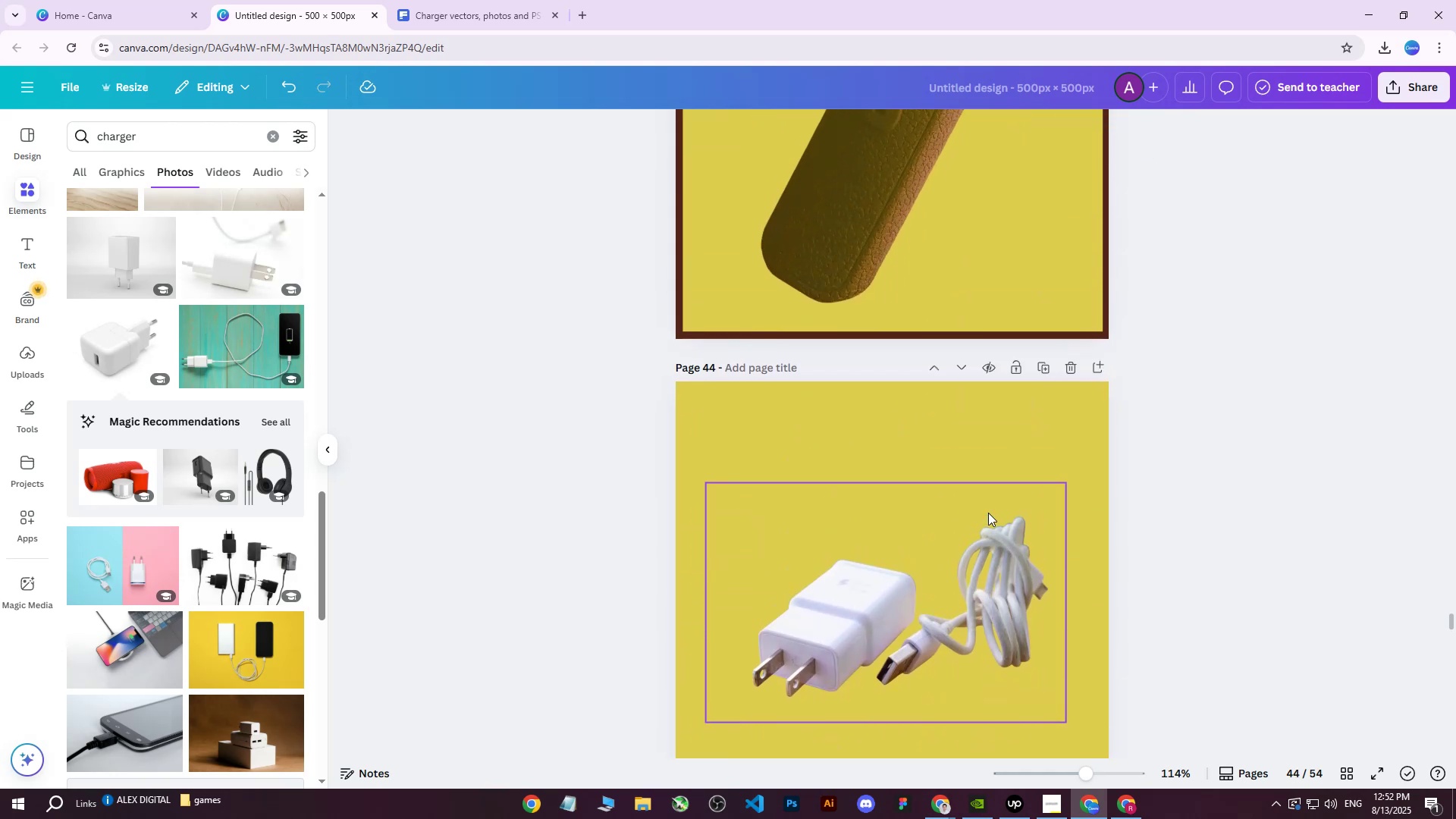 
scroll: coordinate [987, 517], scroll_direction: down, amount: 17.0
 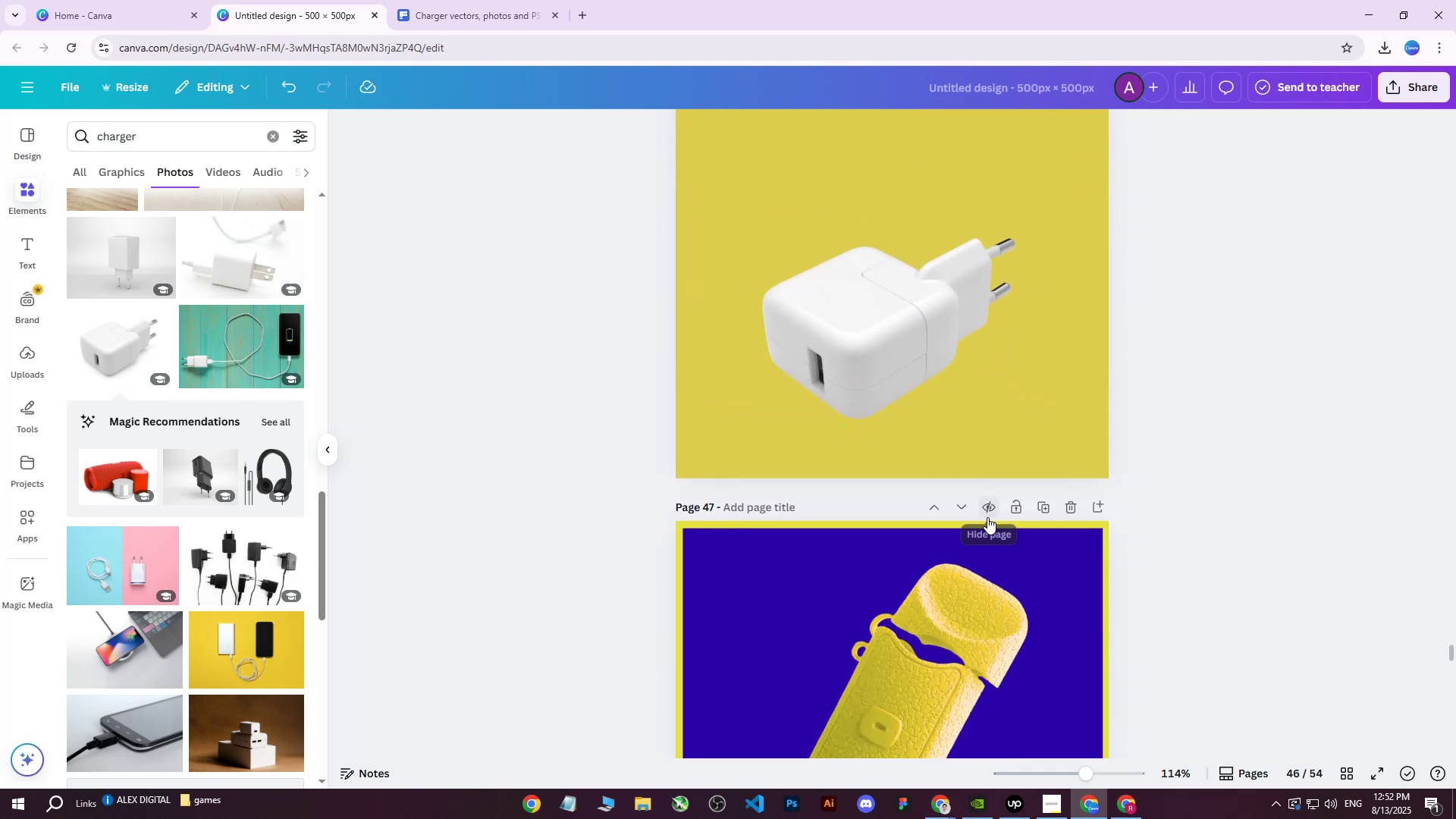 
scroll: coordinate [987, 517], scroll_direction: up, amount: 15.0
 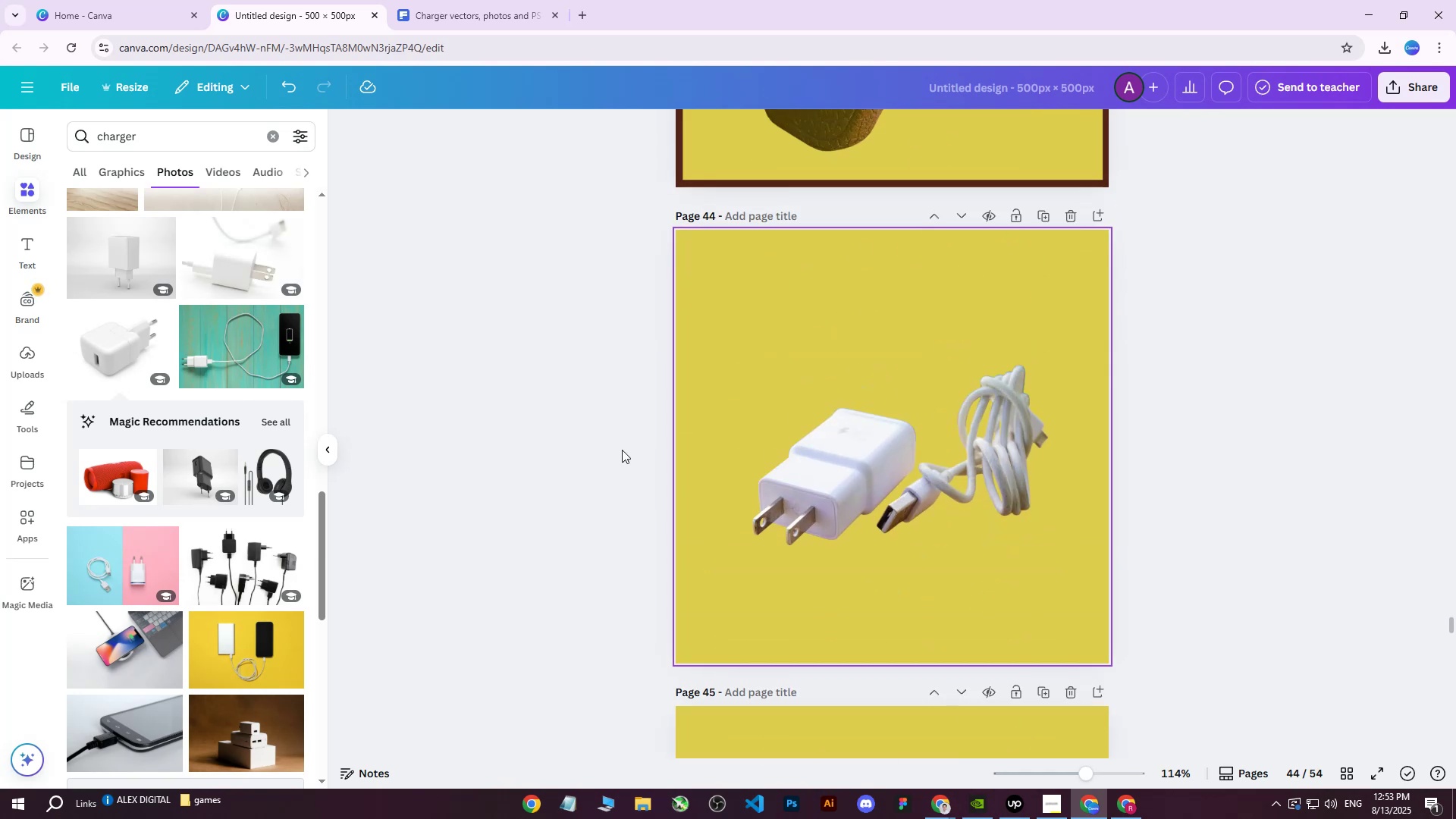 
scroll: coordinate [193, 584], scroll_direction: down, amount: 12.0
 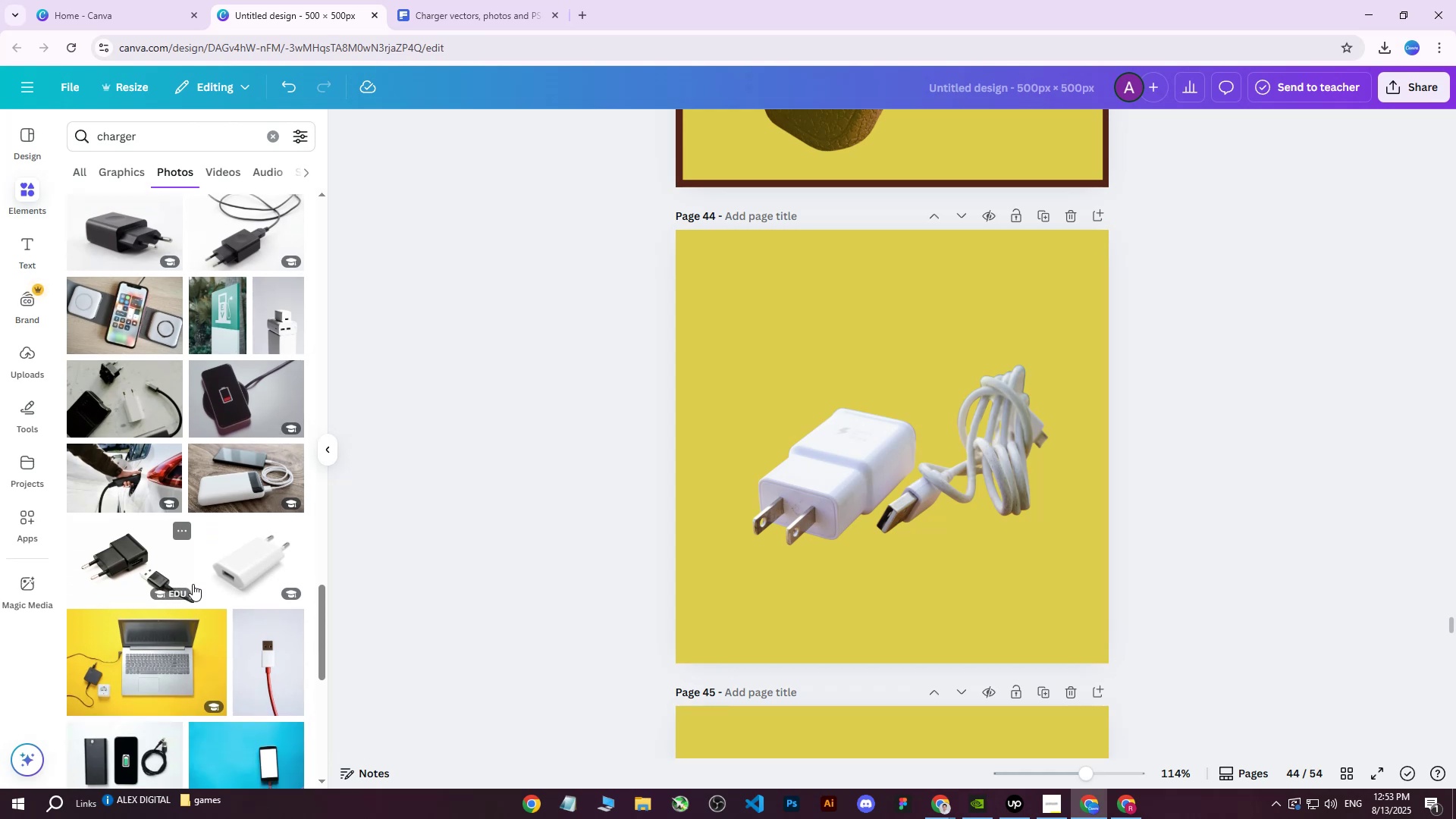 
scroll: coordinate [193, 584], scroll_direction: up, amount: 9.0
 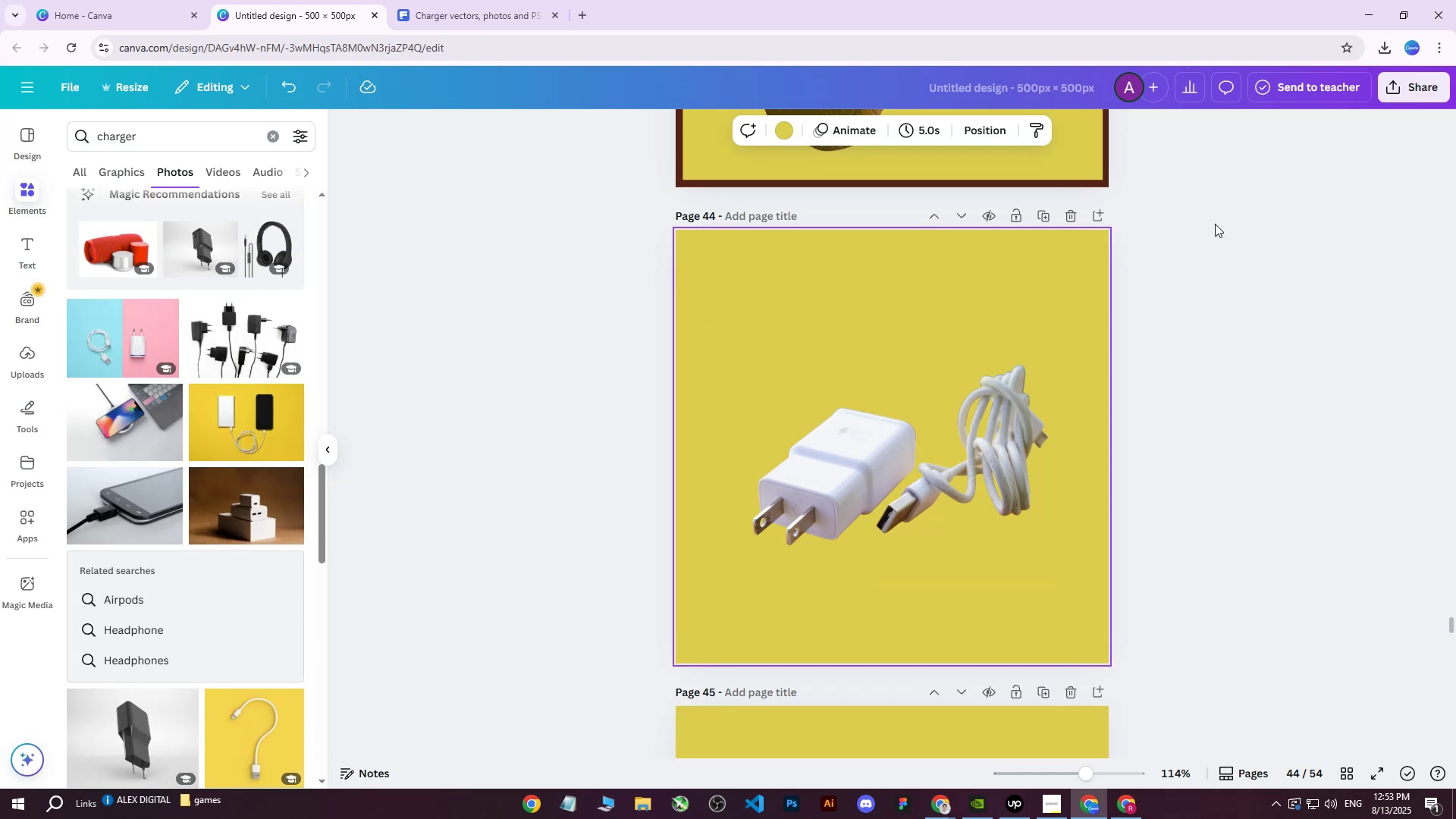 
wait(5.6)
 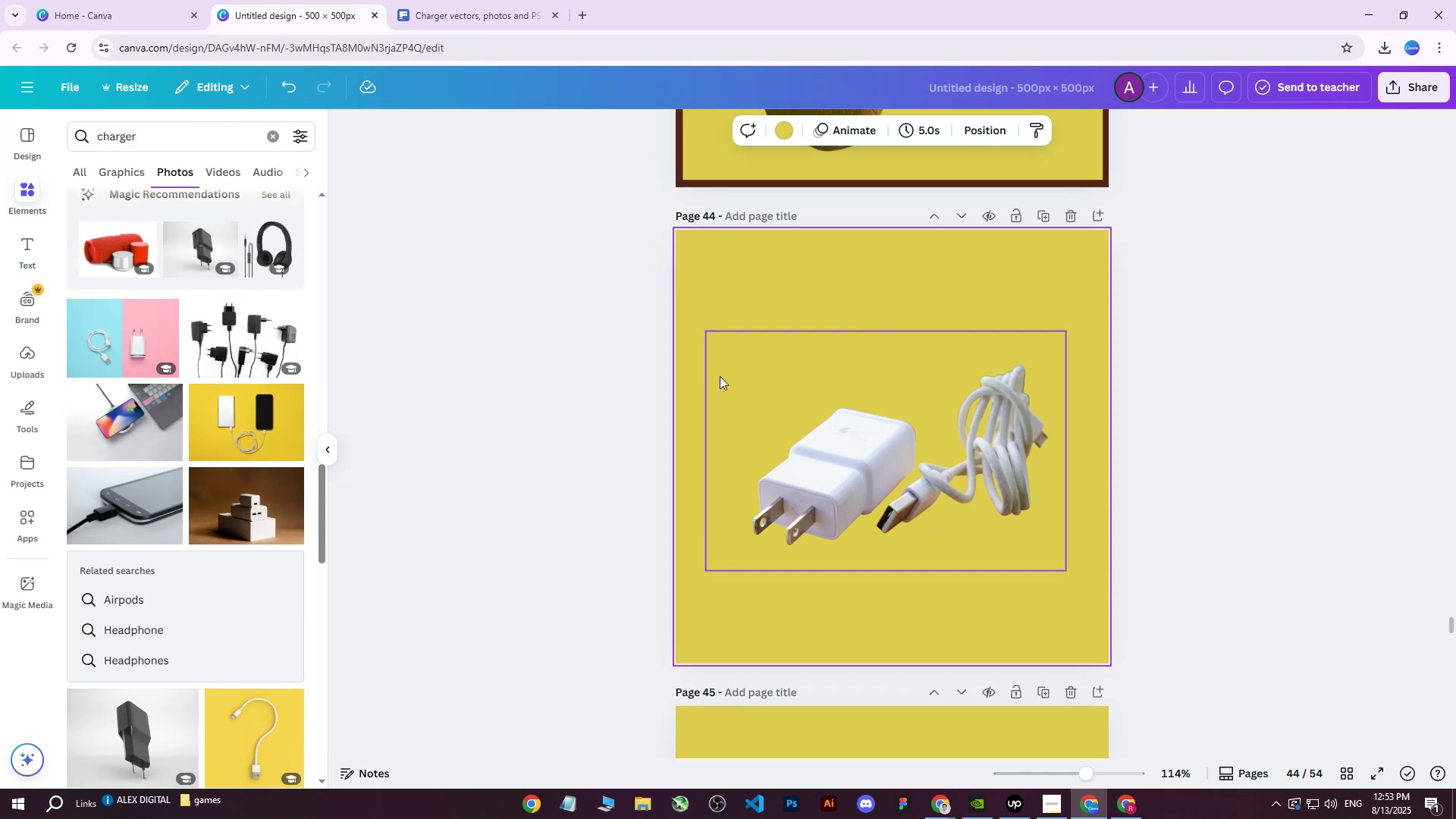 
left_click([874, 416])
 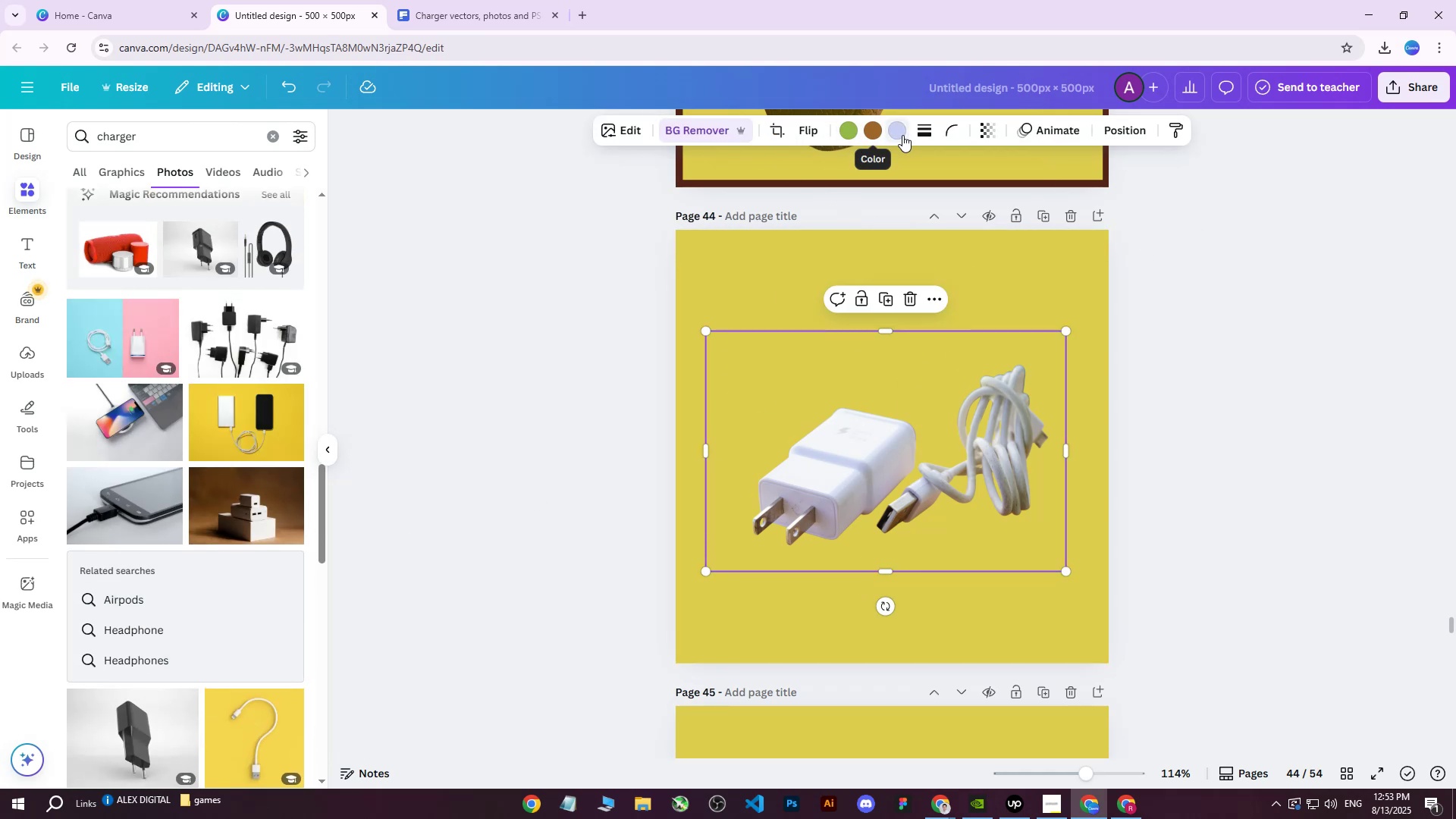 
left_click([905, 135])
 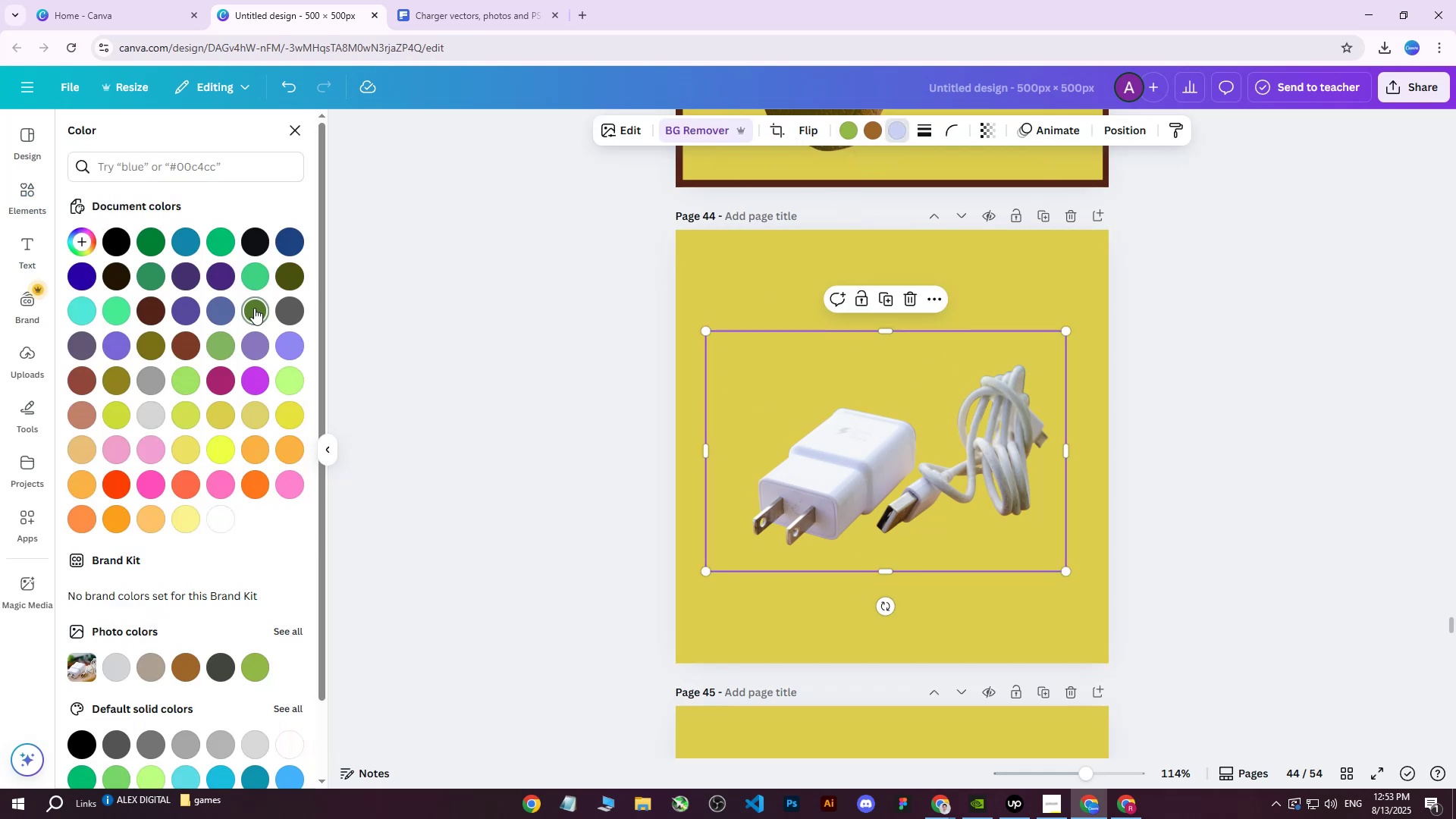 
left_click([254, 308])
 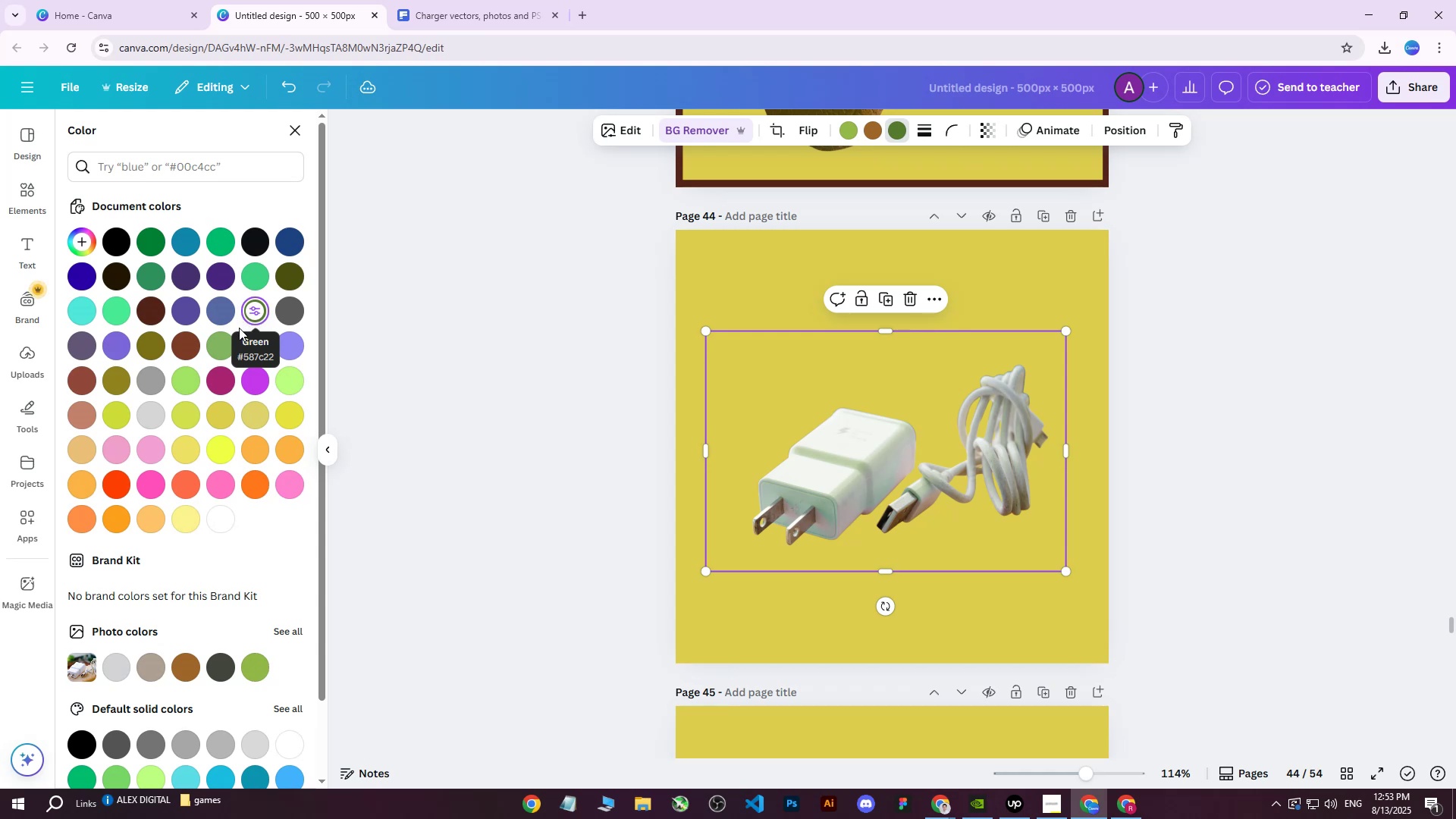 
left_click([223, 345])
 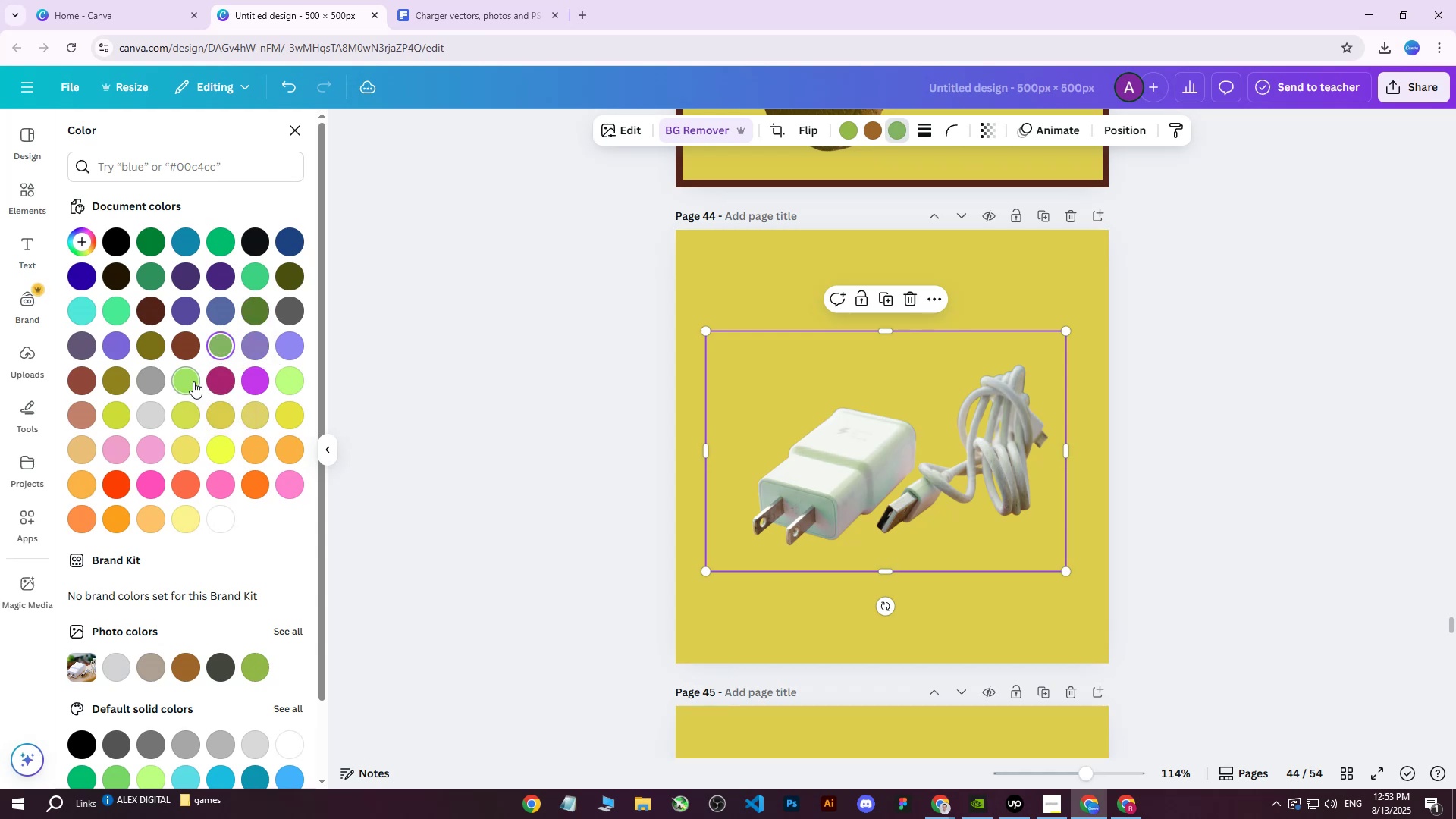 
left_click([193, 381])
 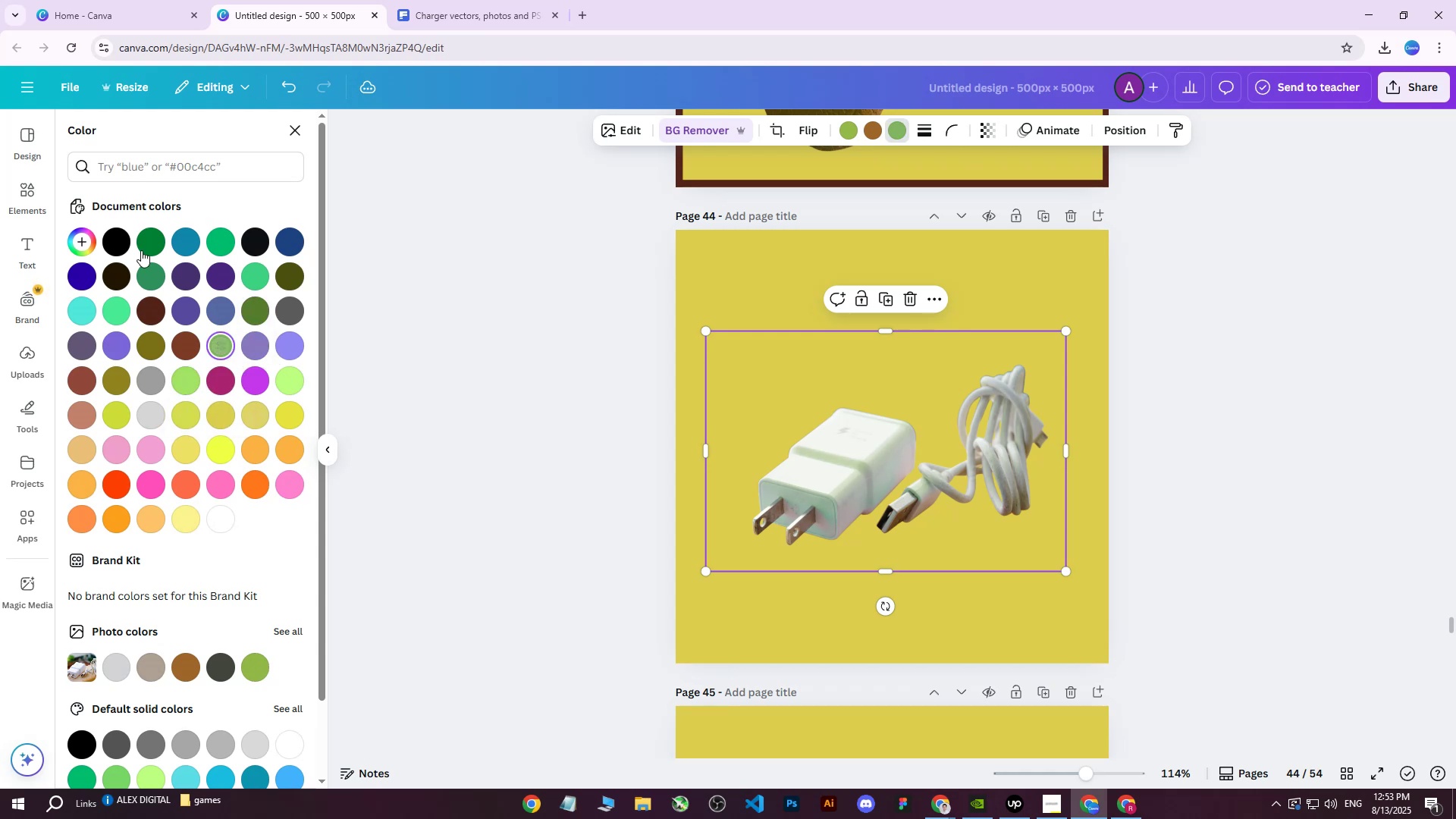 
left_click([117, 243])
 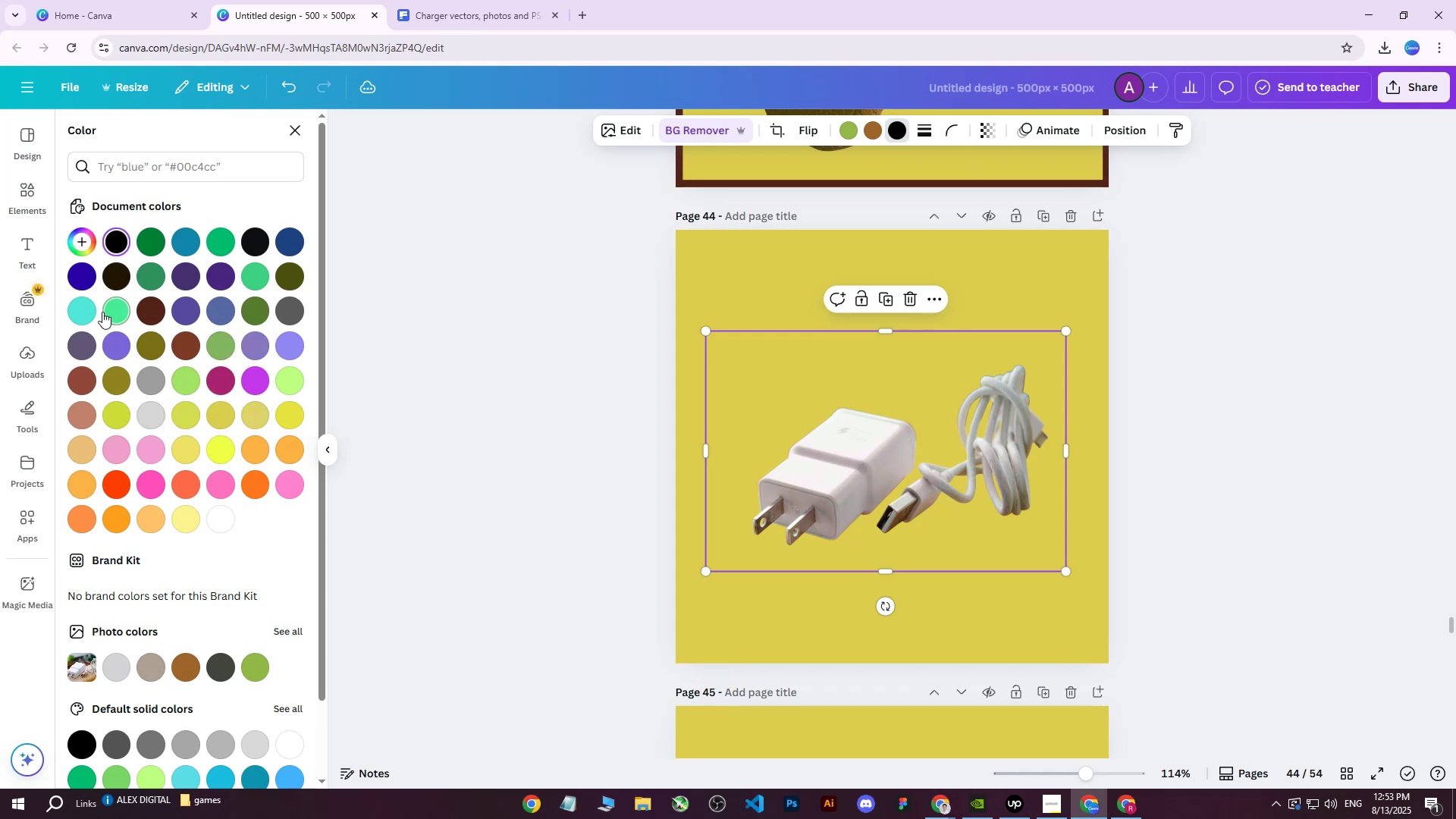 
left_click([85, 314])
 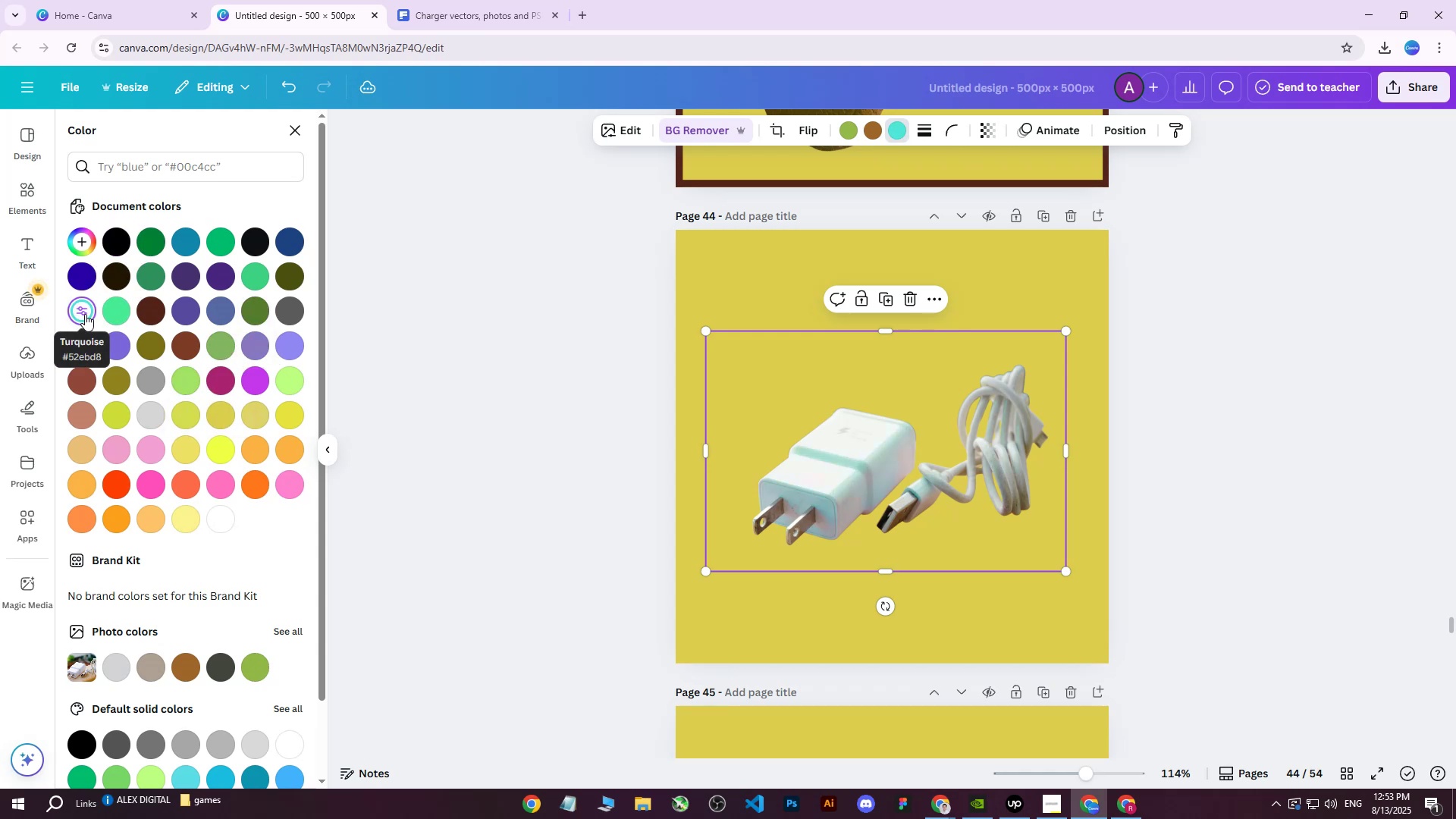 
left_click([146, 309])
 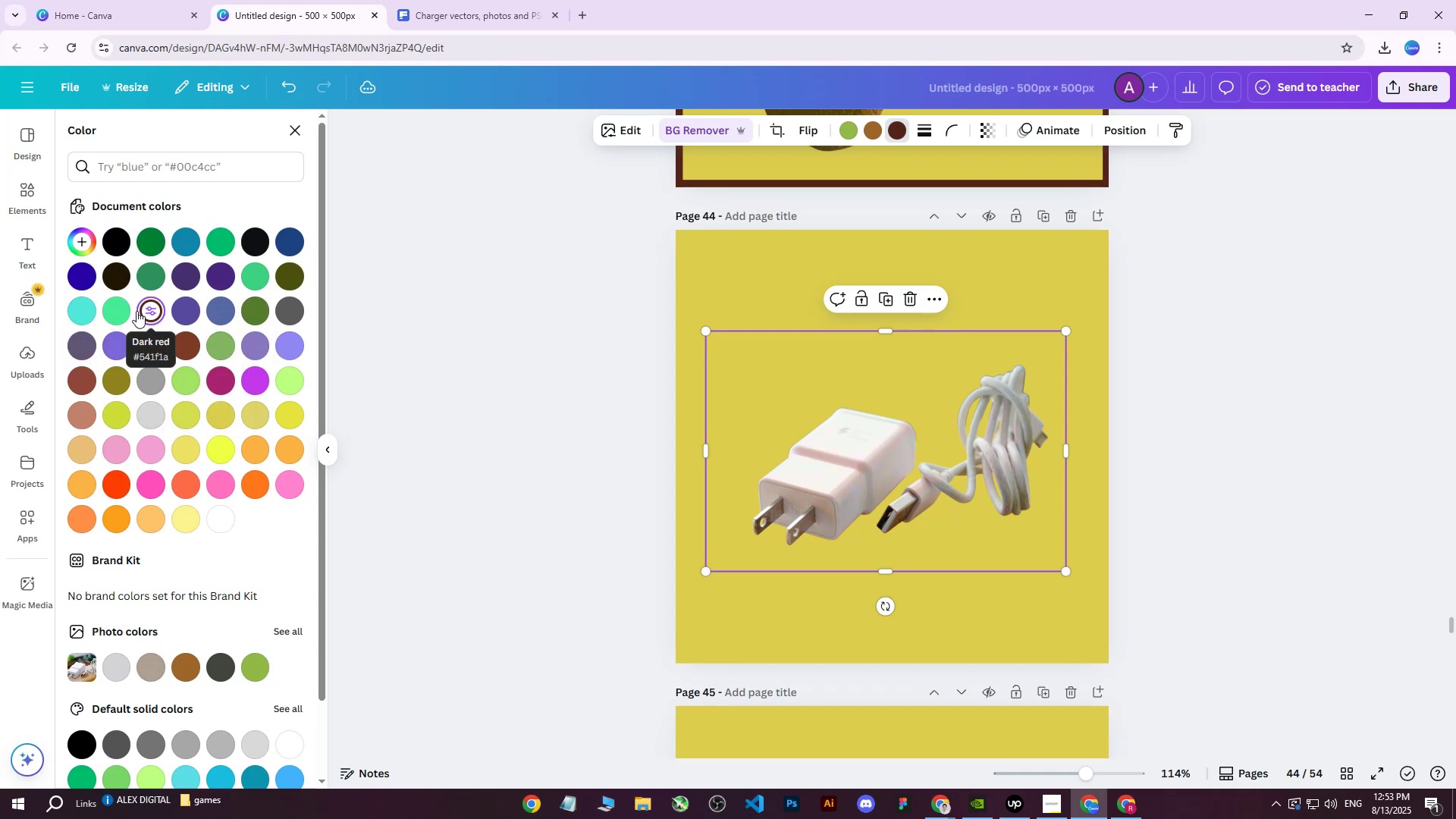 
left_click([116, 303])
 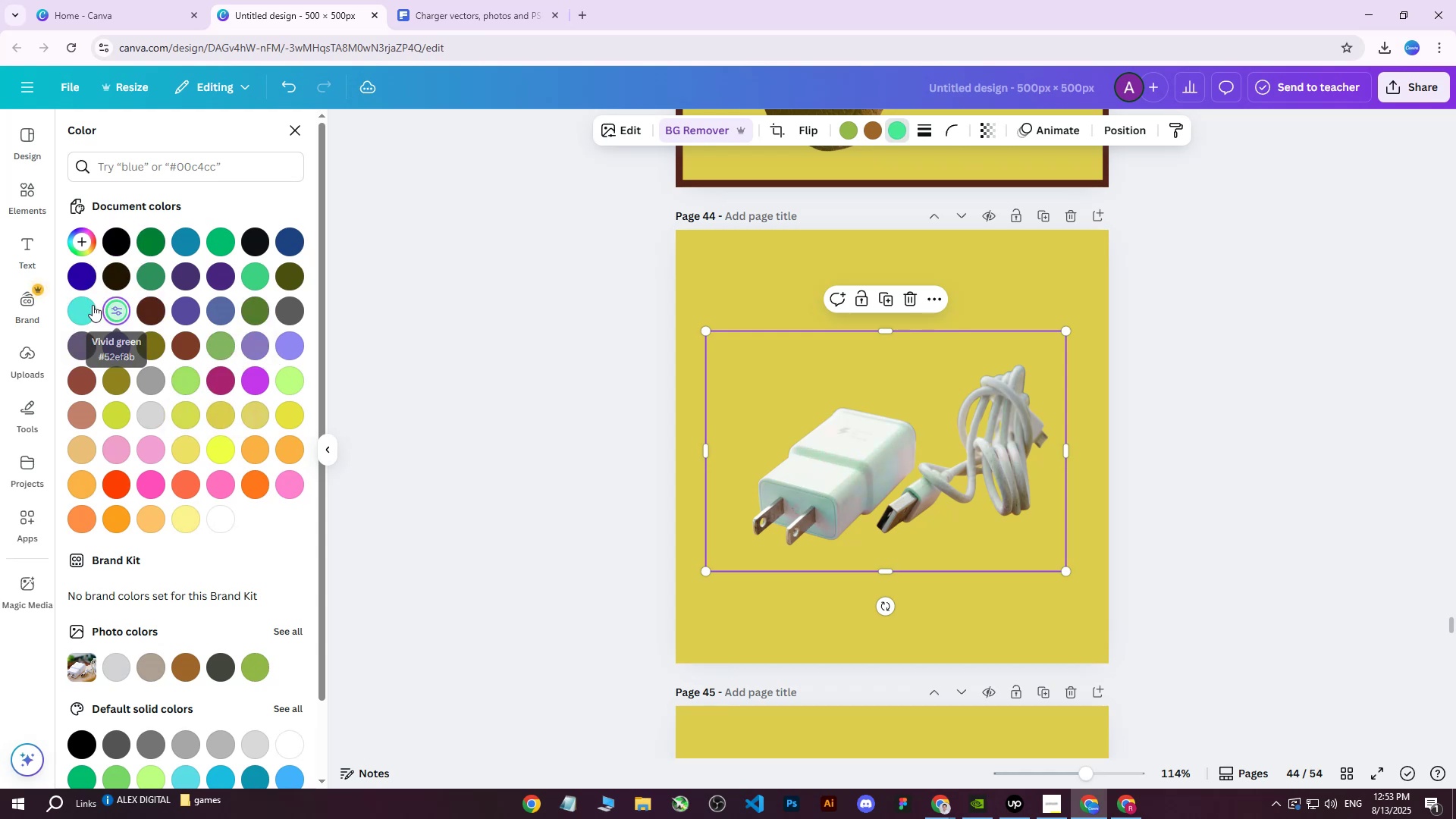 
left_click([91, 305])
 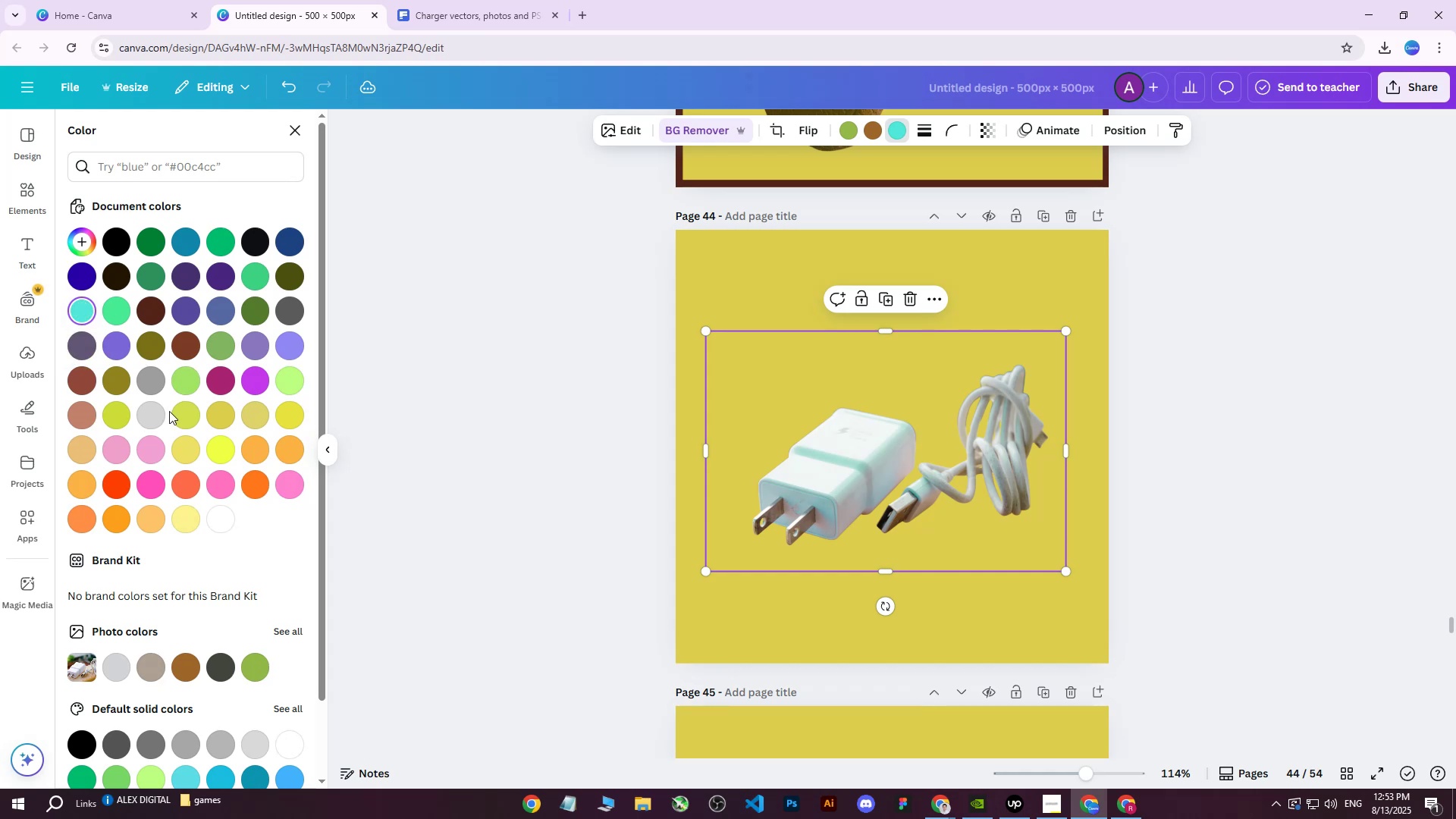 
left_click([150, 439])
 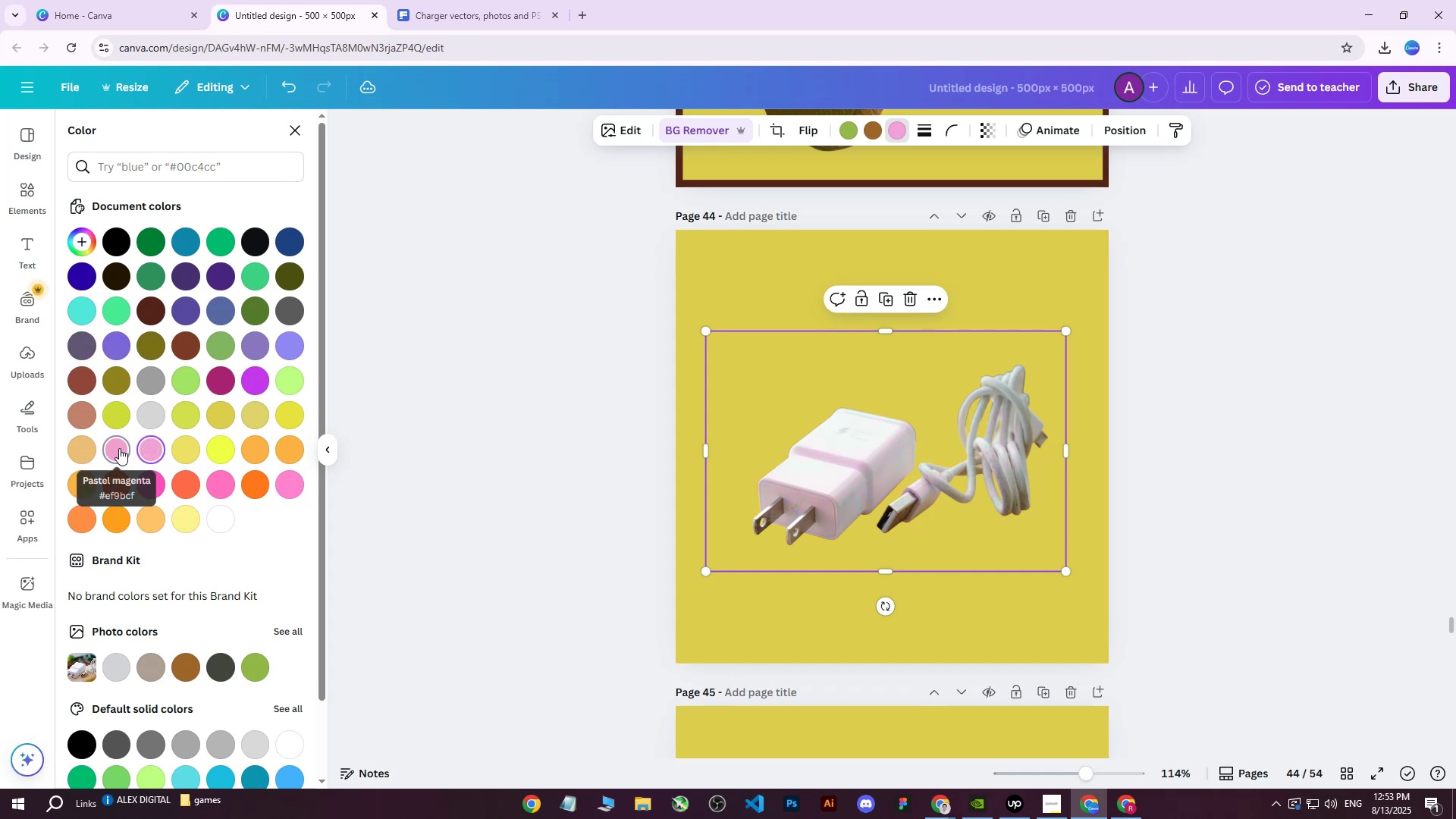 
left_click([119, 448])
 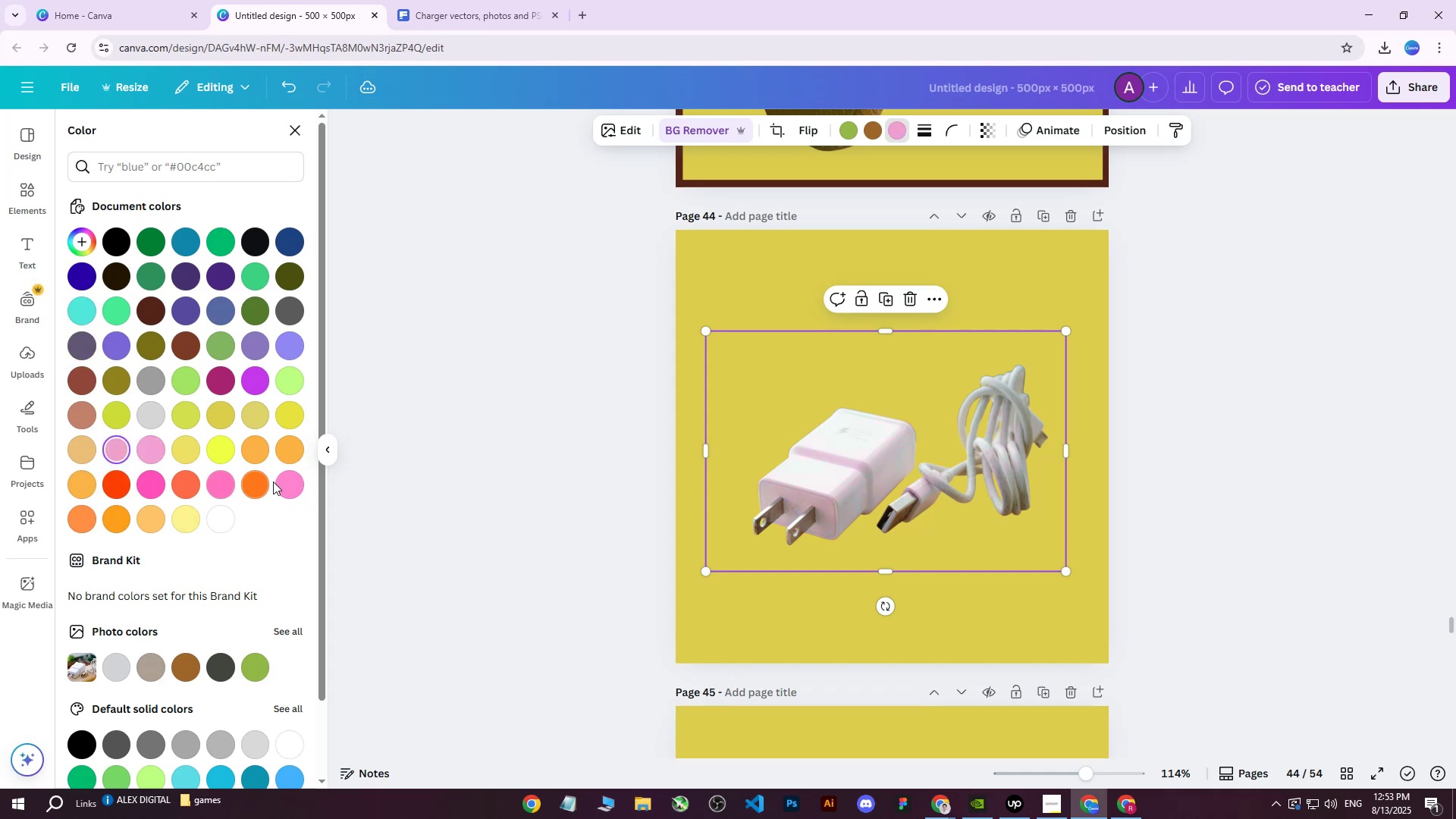 
left_click([294, 483])
 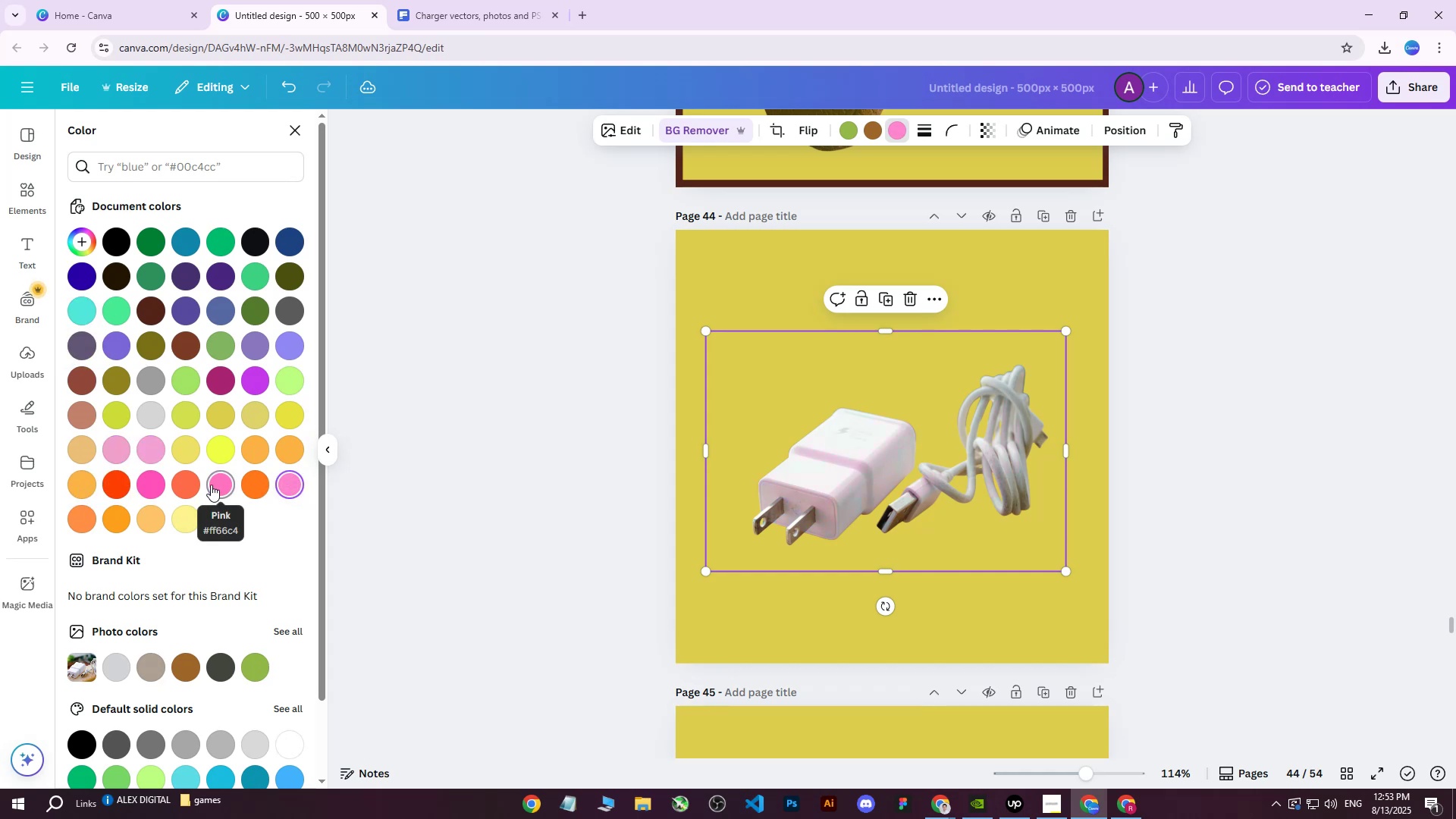 
left_click([209, 485])
 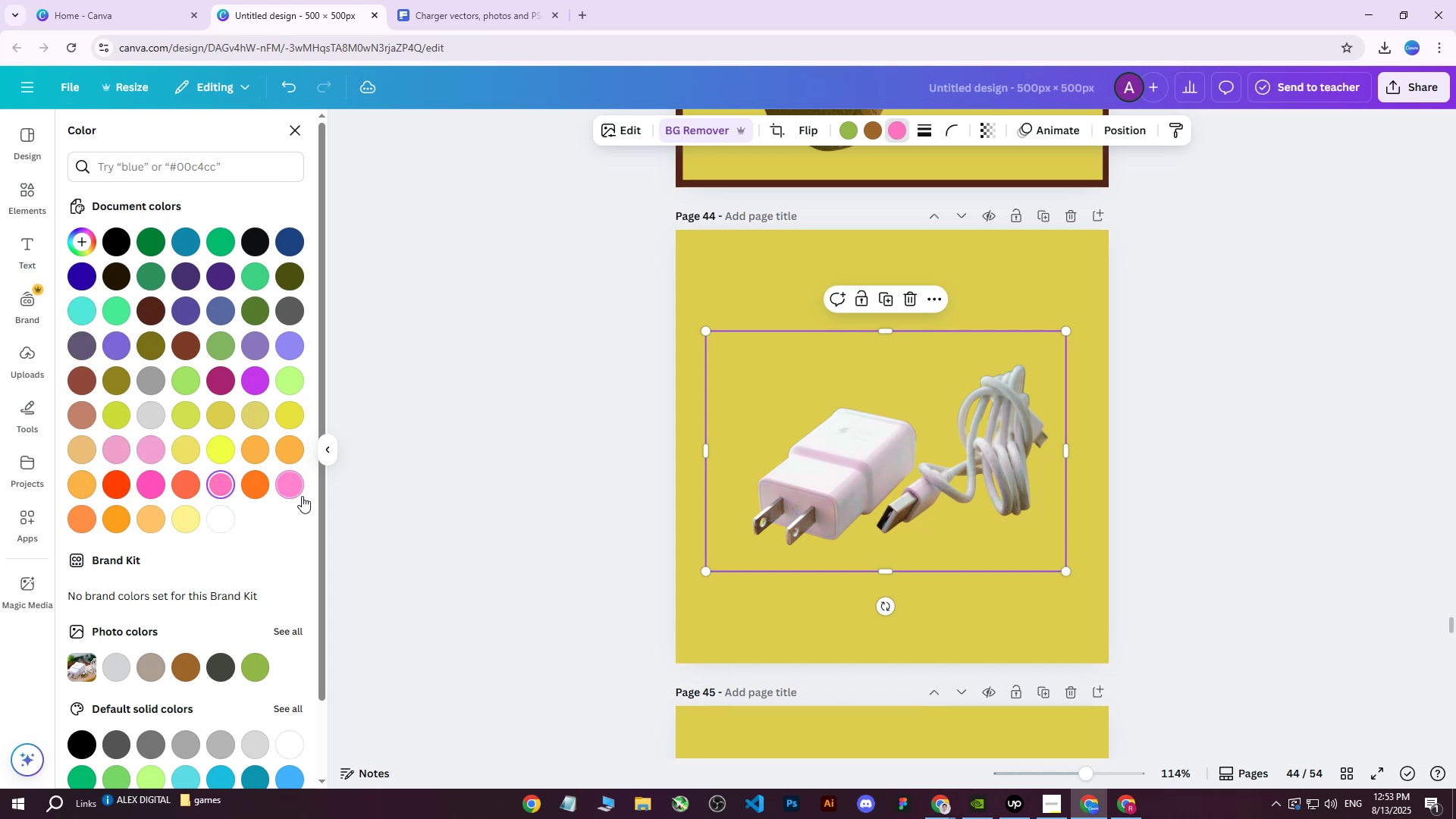 
left_click([284, 486])
 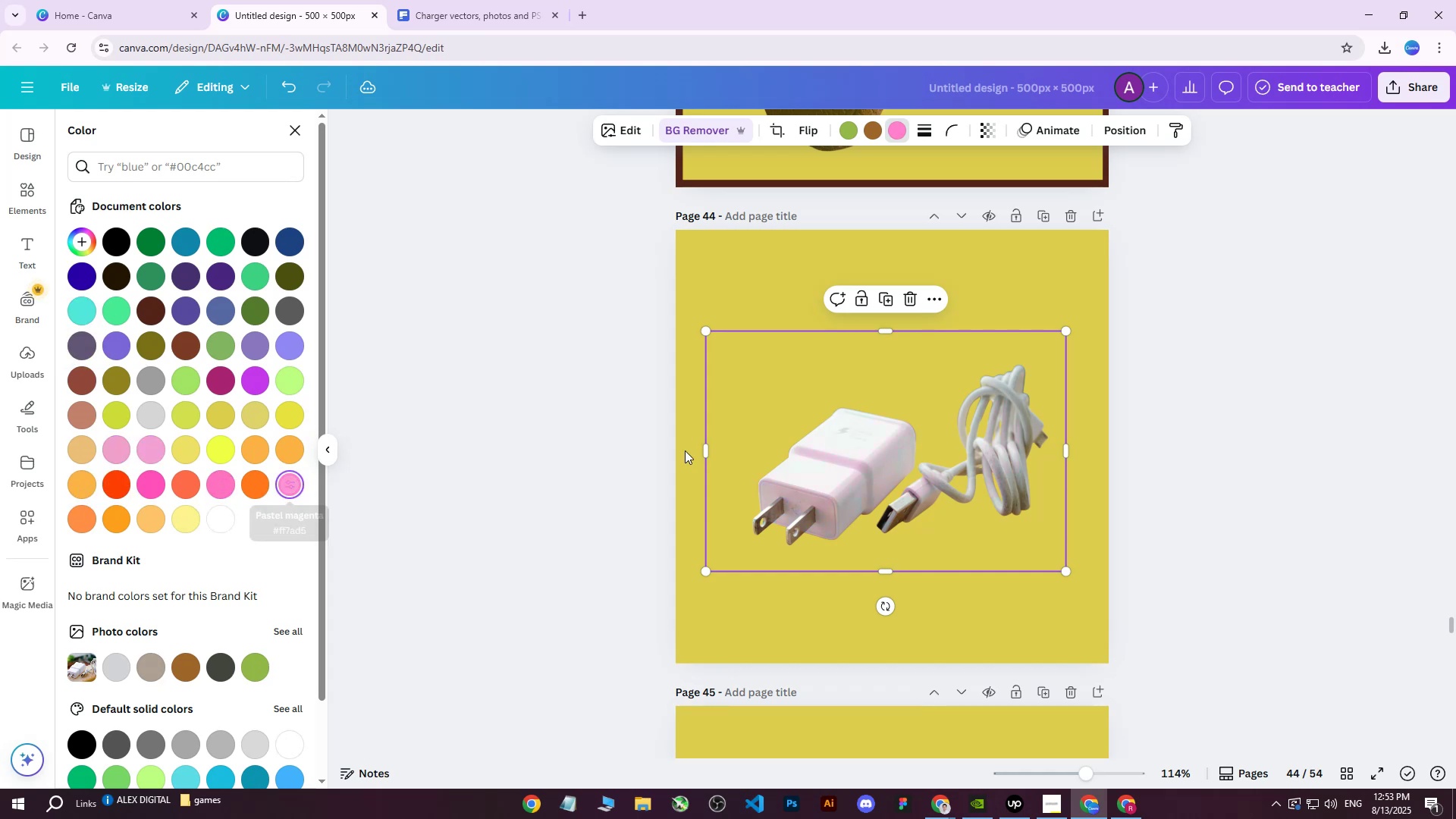 
left_click_drag(start_coordinate=[916, 437], to_coordinate=[925, 433])
 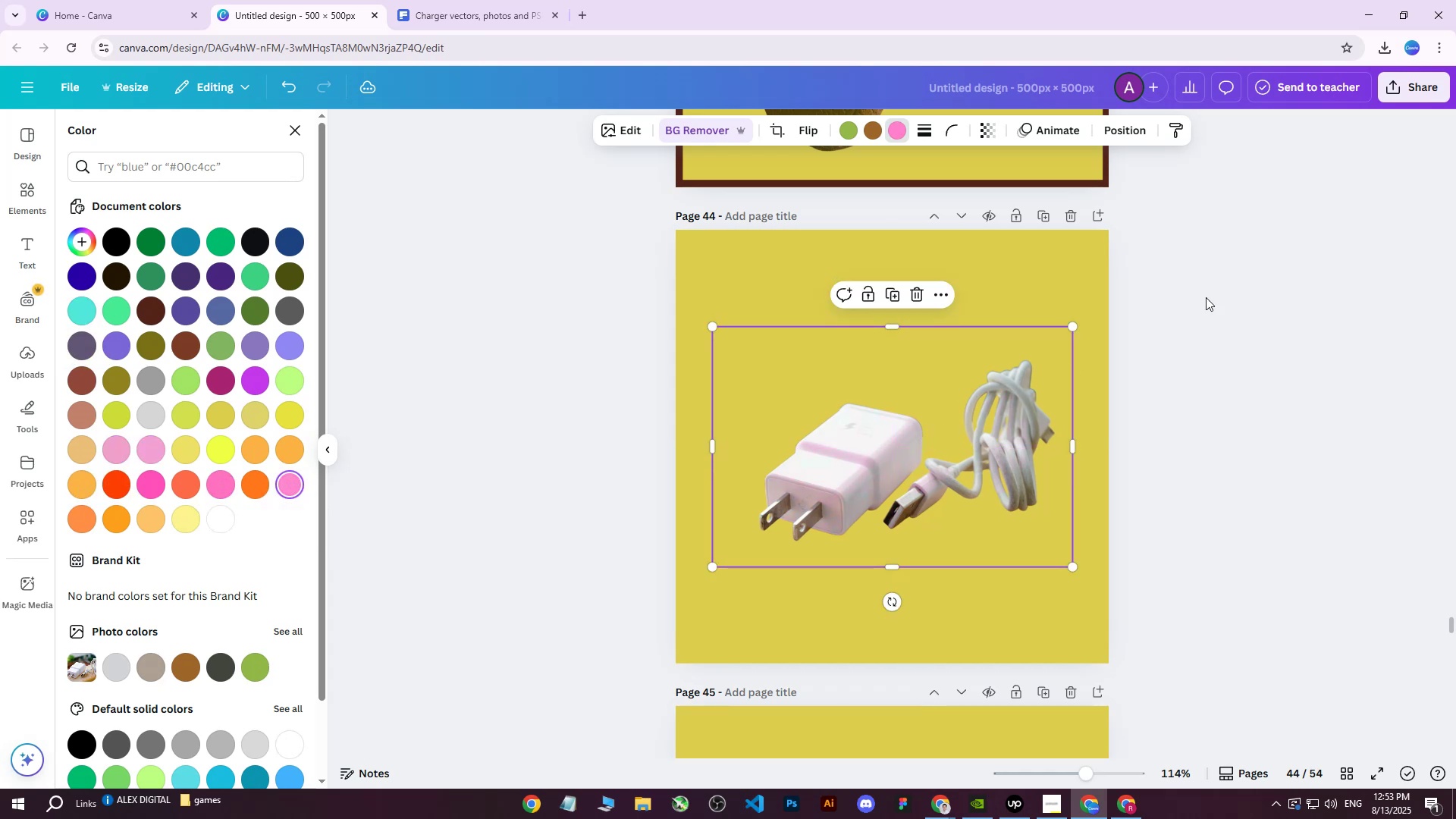 
left_click([1206, 297])
 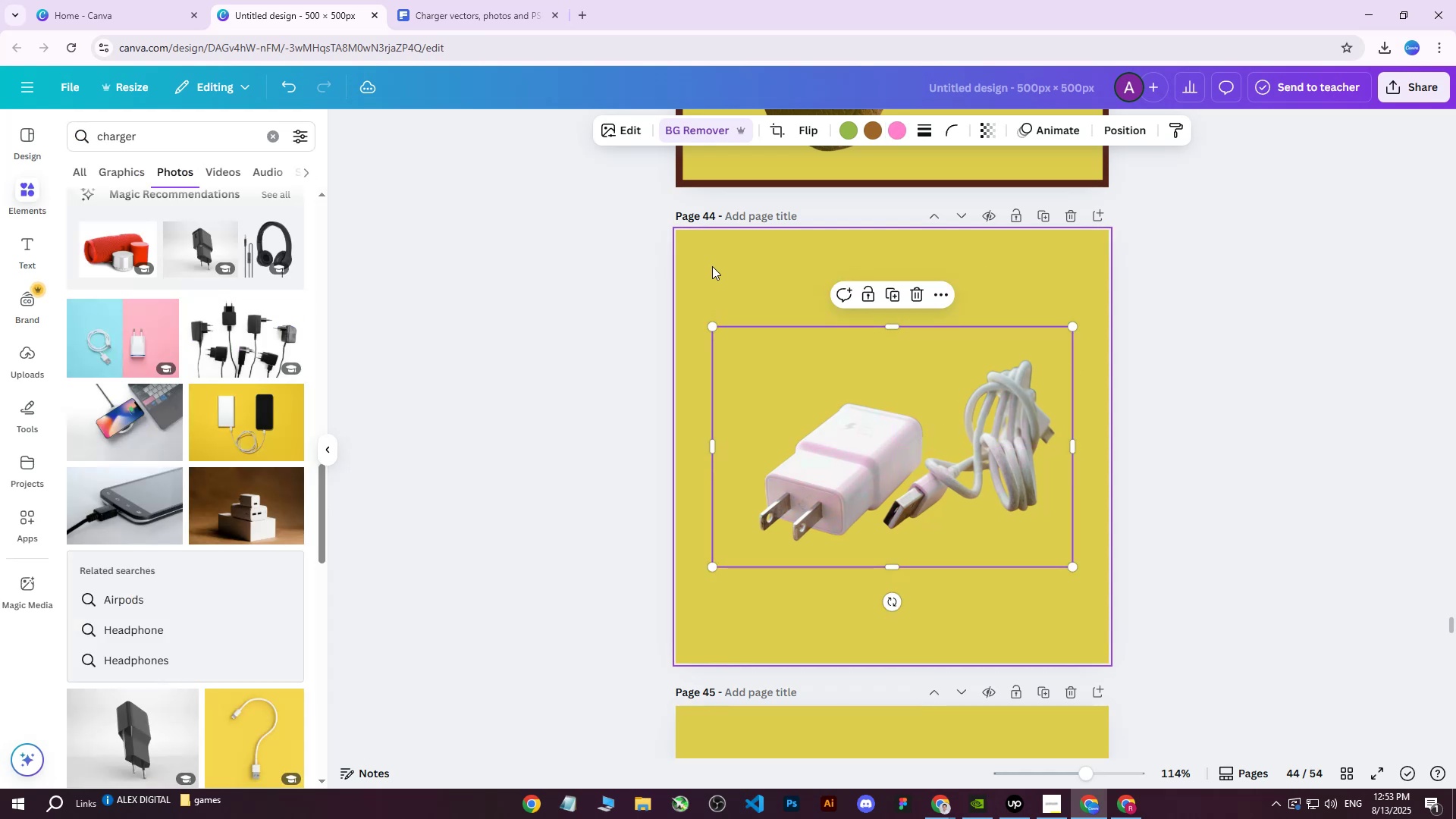 
double_click([711, 268])
 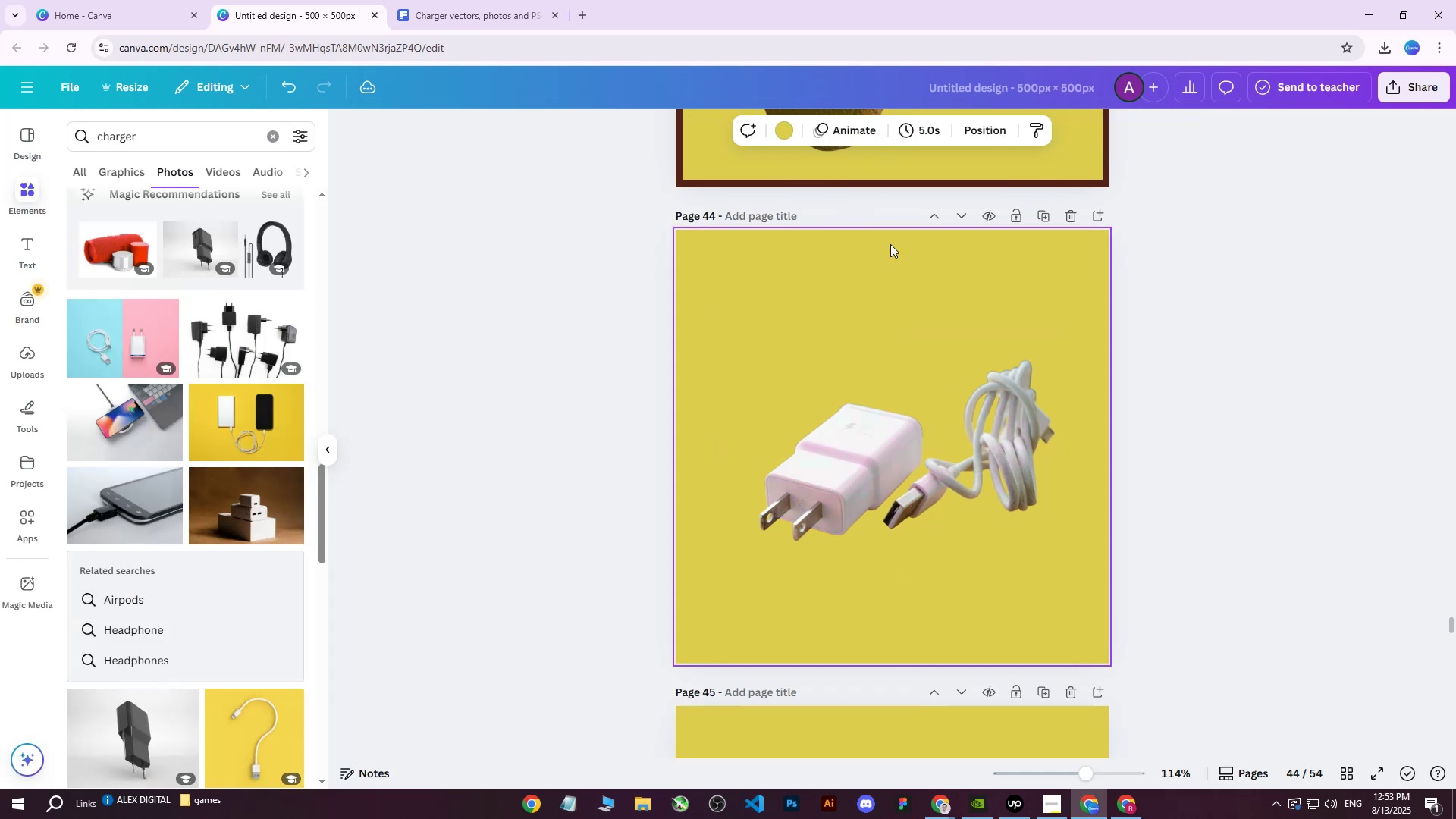 
scroll: coordinate [1065, 398], scroll_direction: up, amount: 3.0
 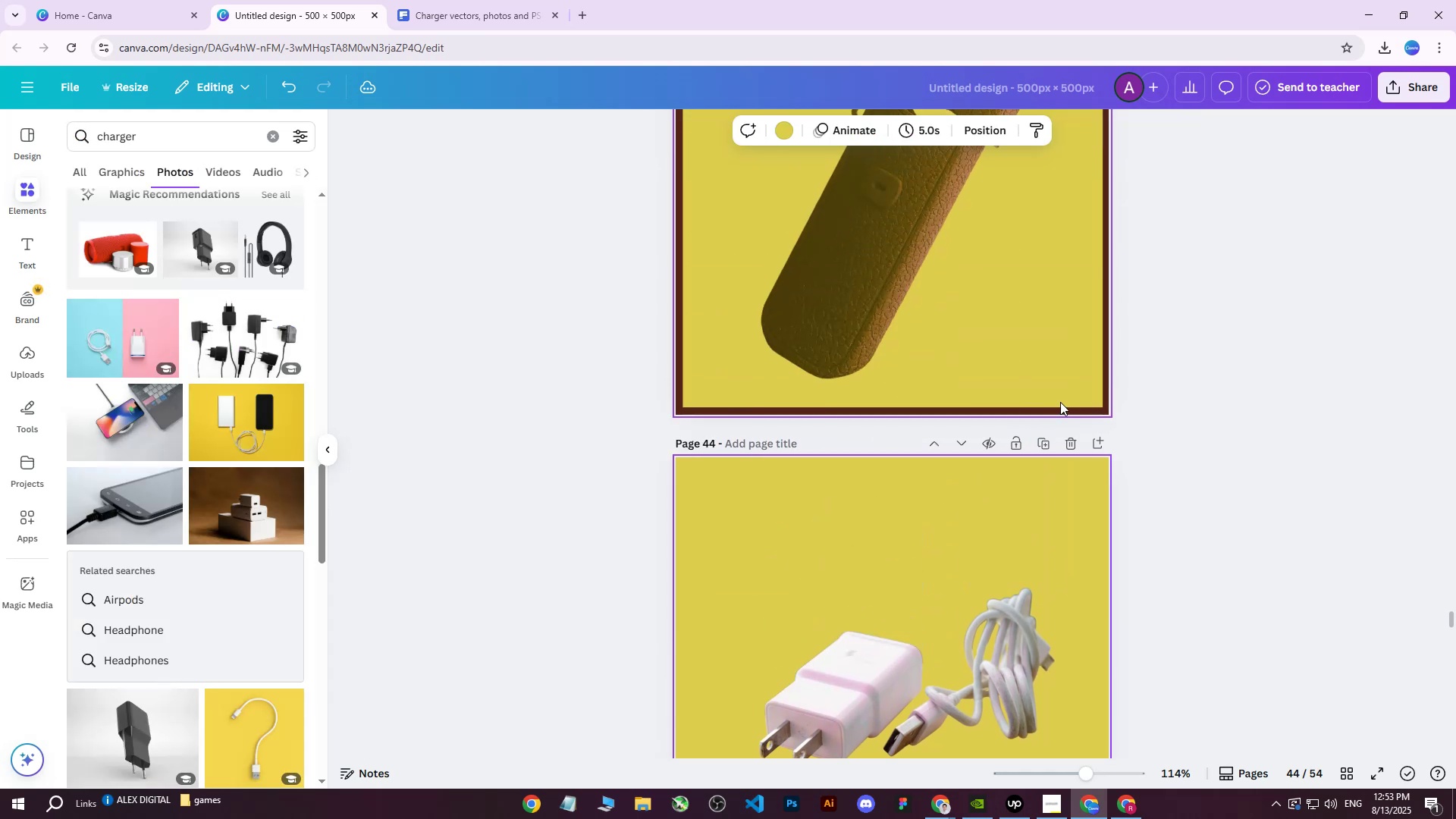 
scroll: coordinate [1060, 402], scroll_direction: down, amount: 1.0
 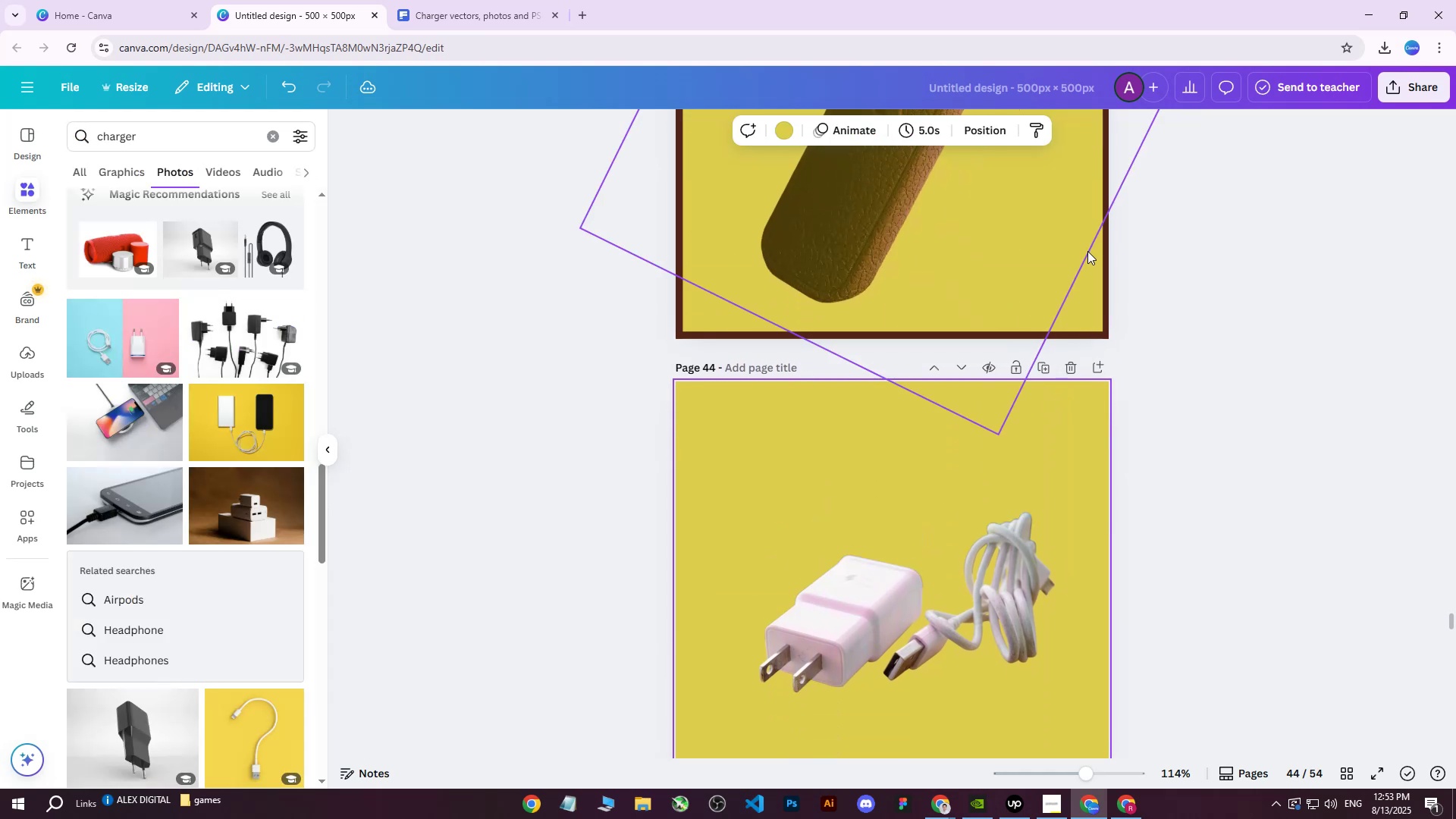 
scroll: coordinate [1041, 334], scroll_direction: up, amount: 5.0
 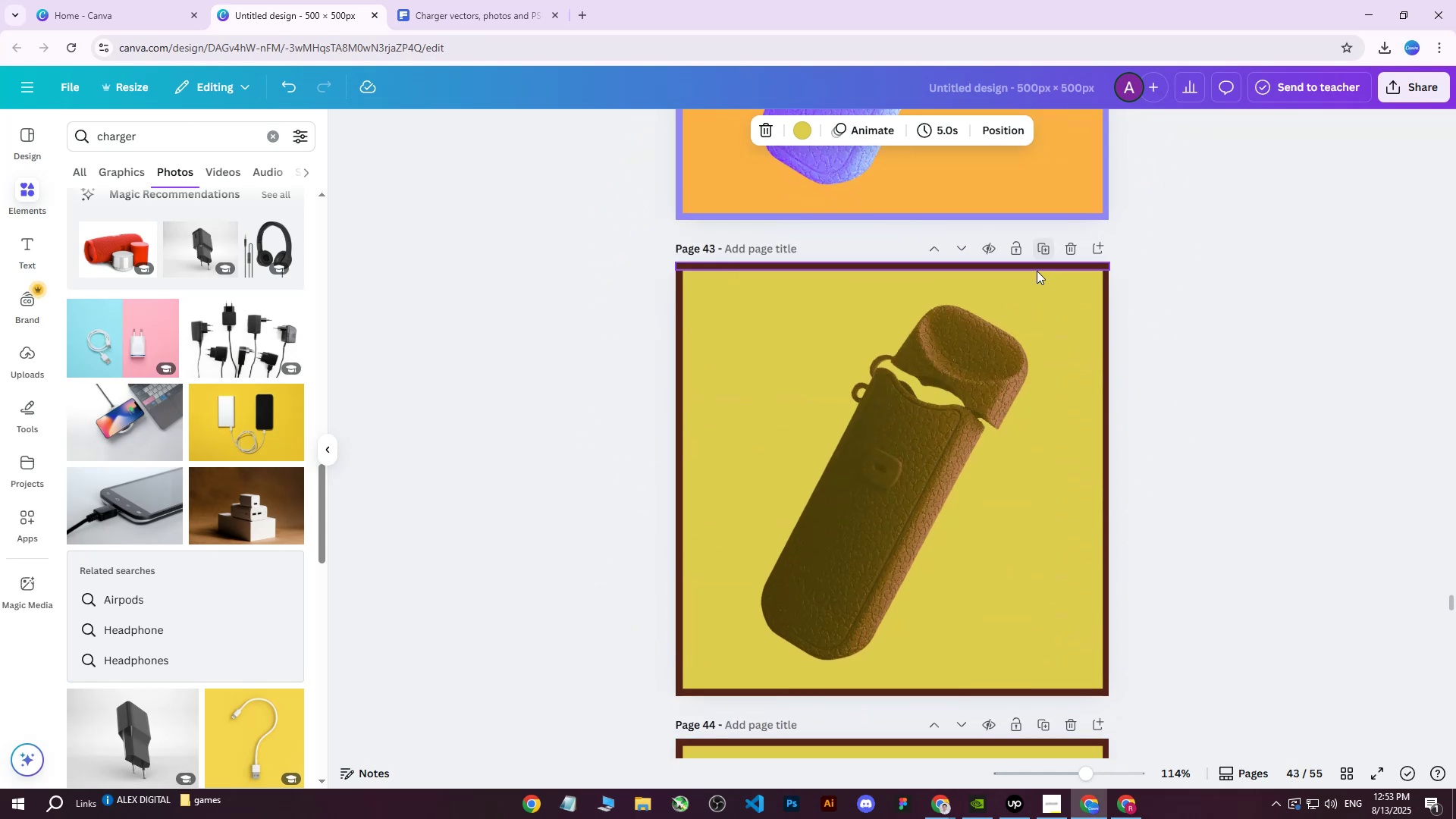 
scroll: coordinate [980, 407], scroll_direction: down, amount: 1.0
 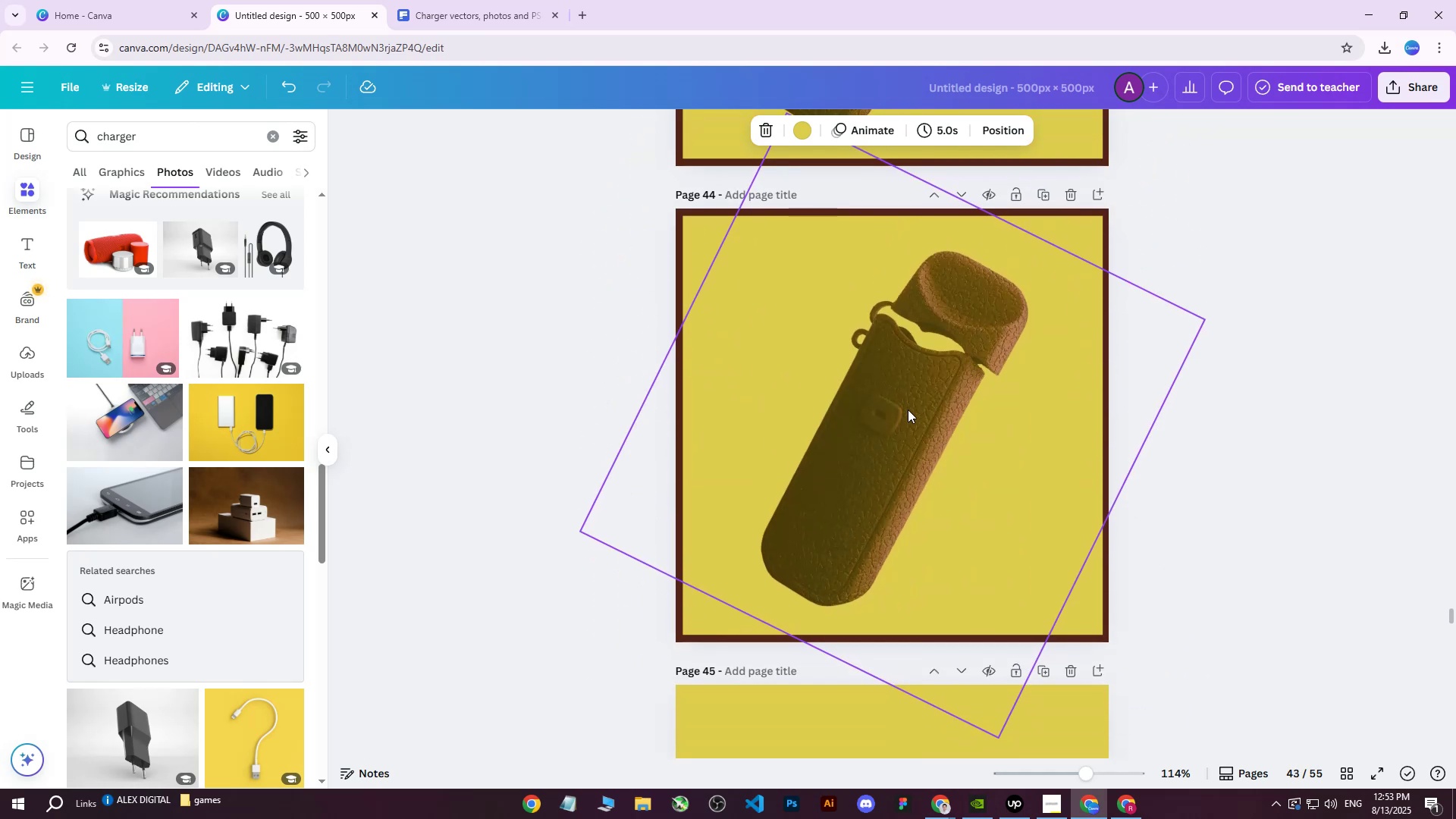 
left_click([908, 410])
 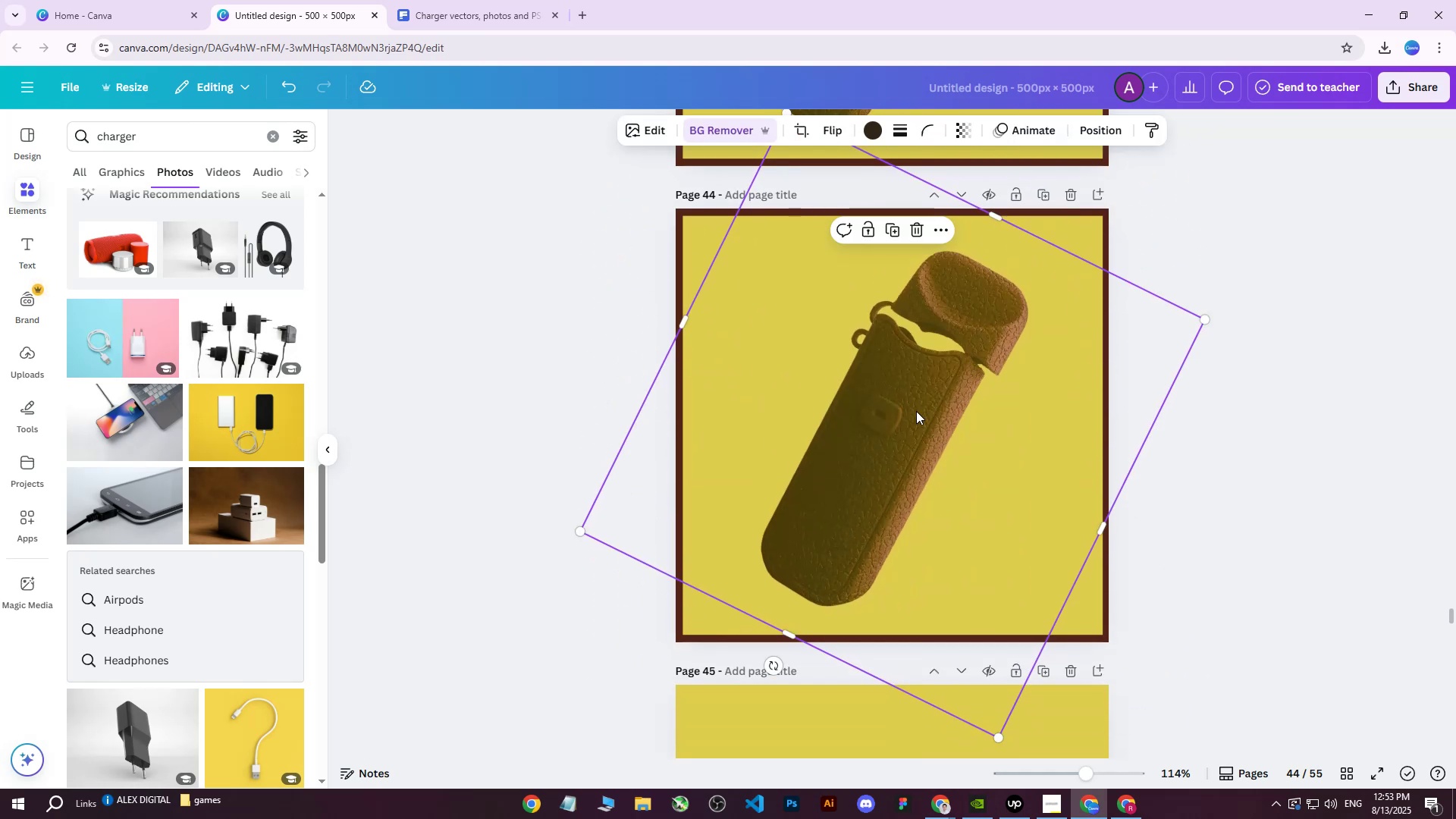 
scroll: coordinate [918, 413], scroll_direction: down, amount: 3.0
 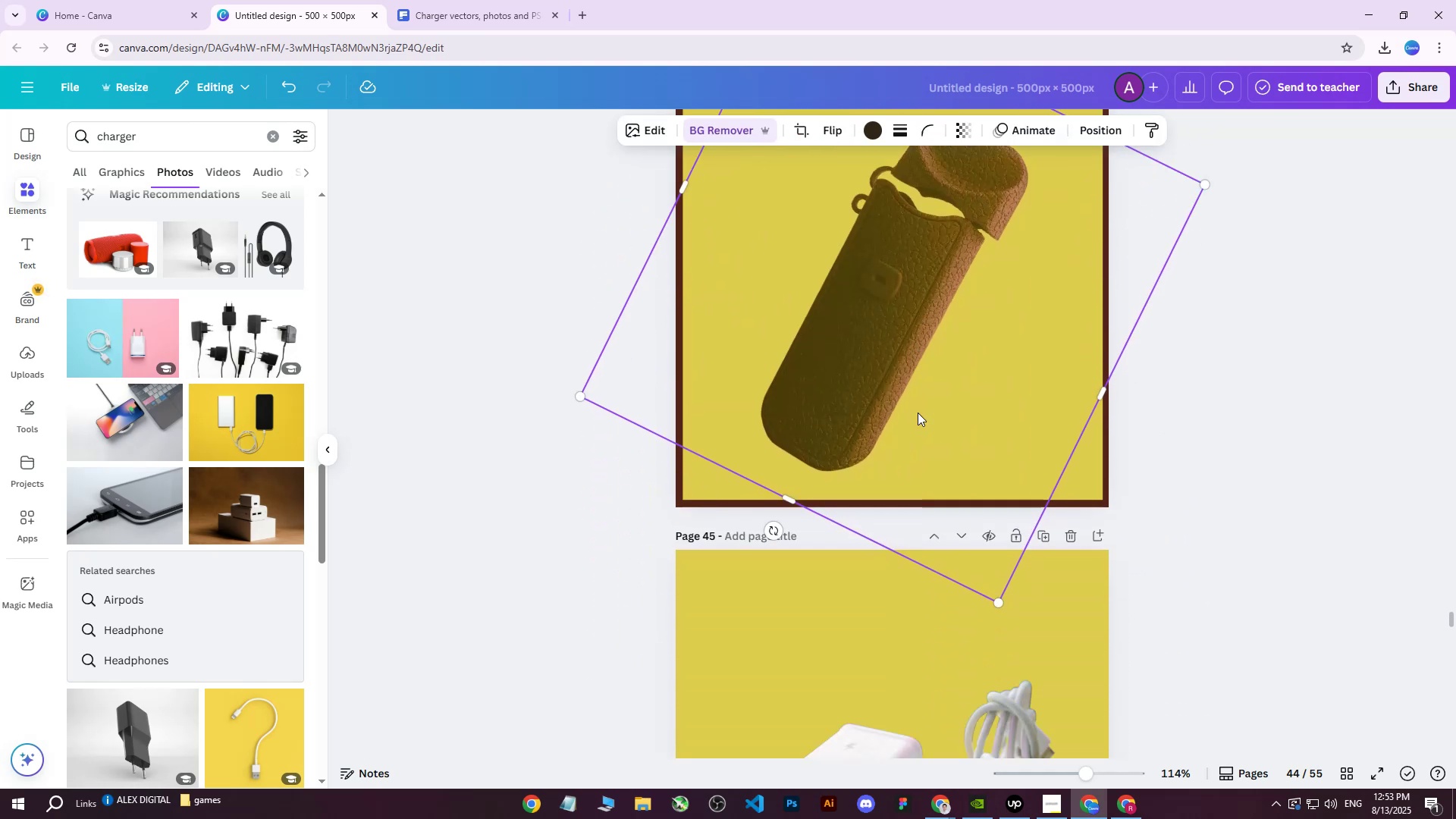 
key(Delete)
 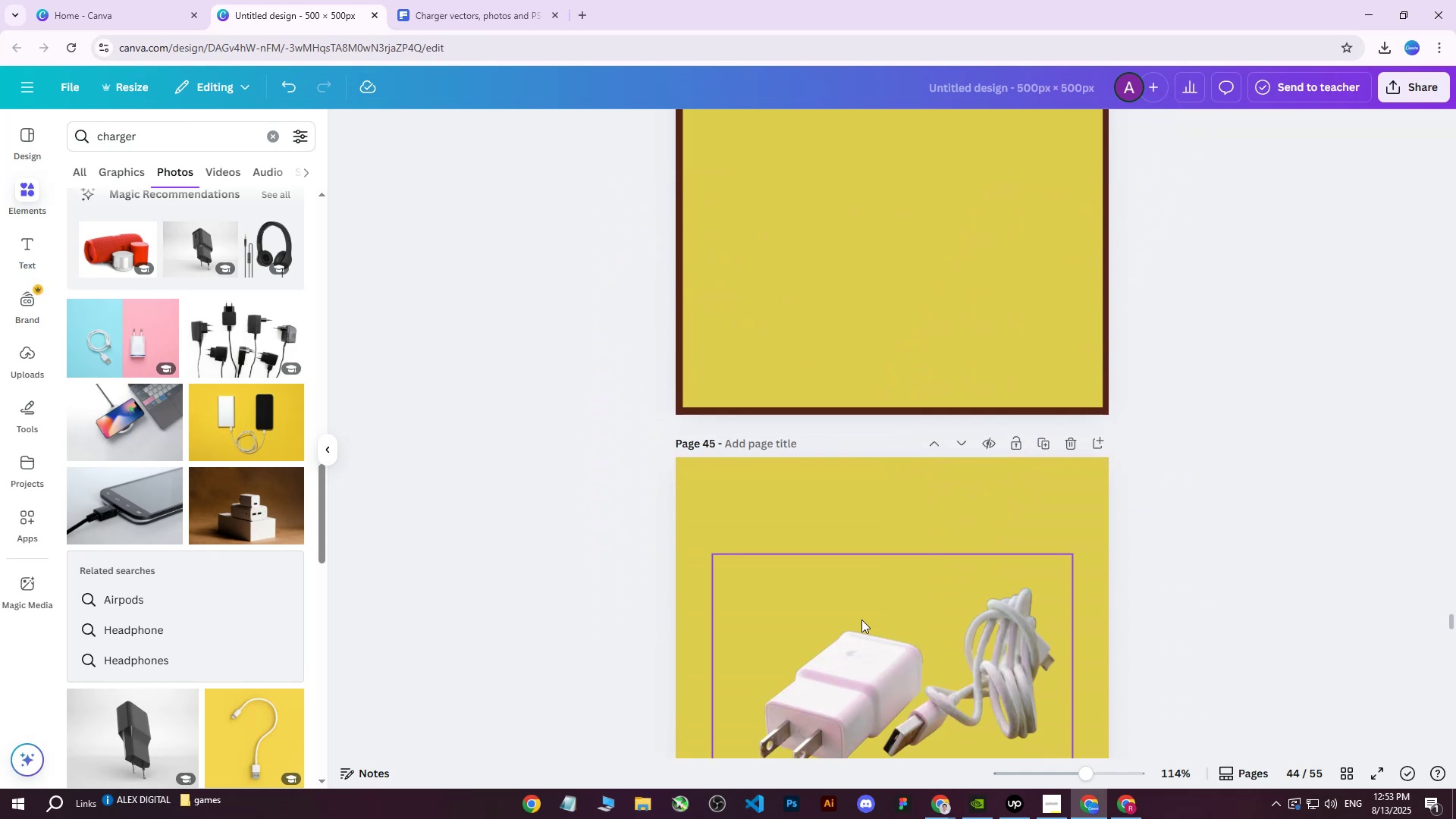 
left_click([860, 624])
 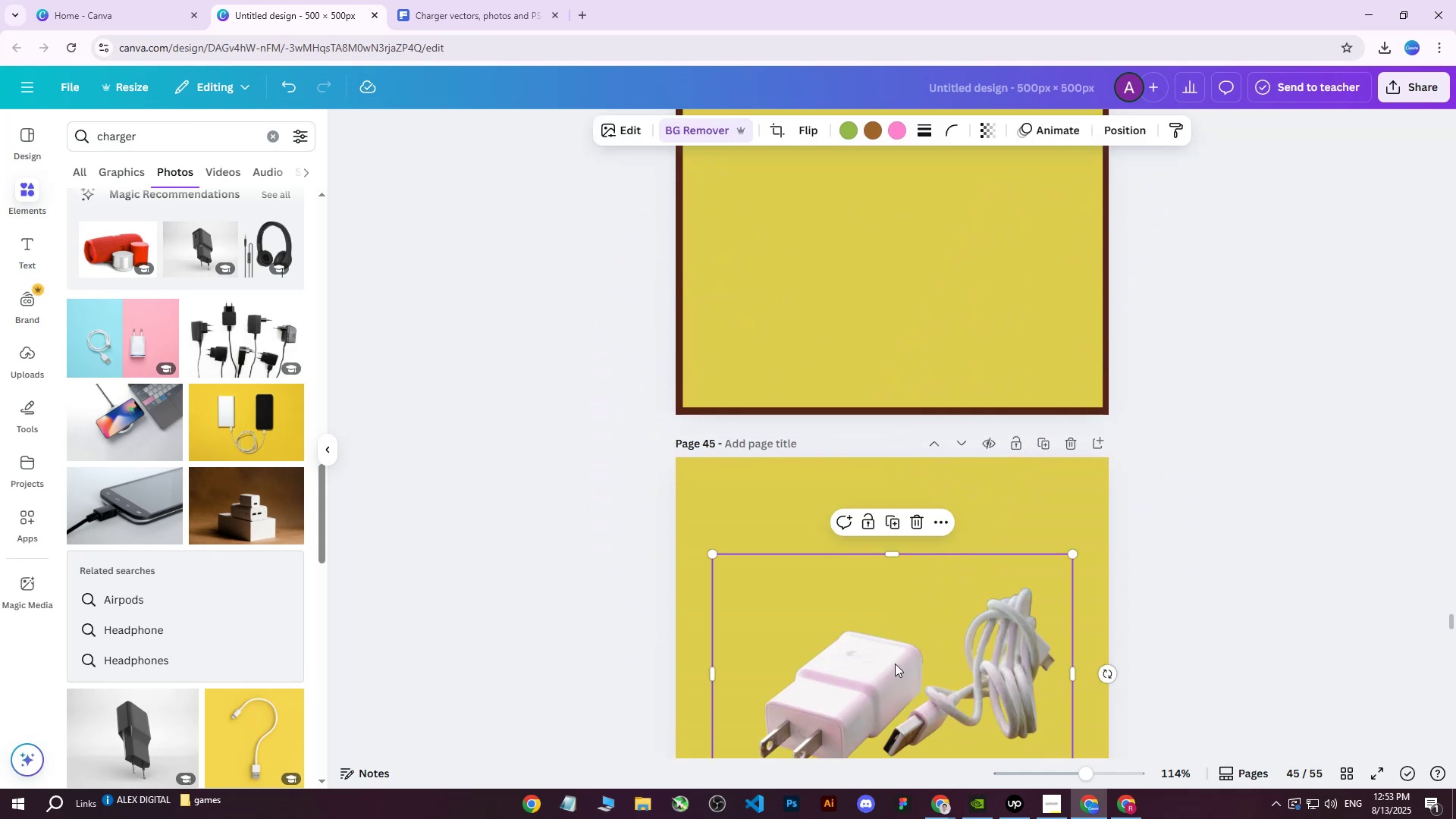 
left_click_drag(start_coordinate=[902, 657], to_coordinate=[890, 515])
 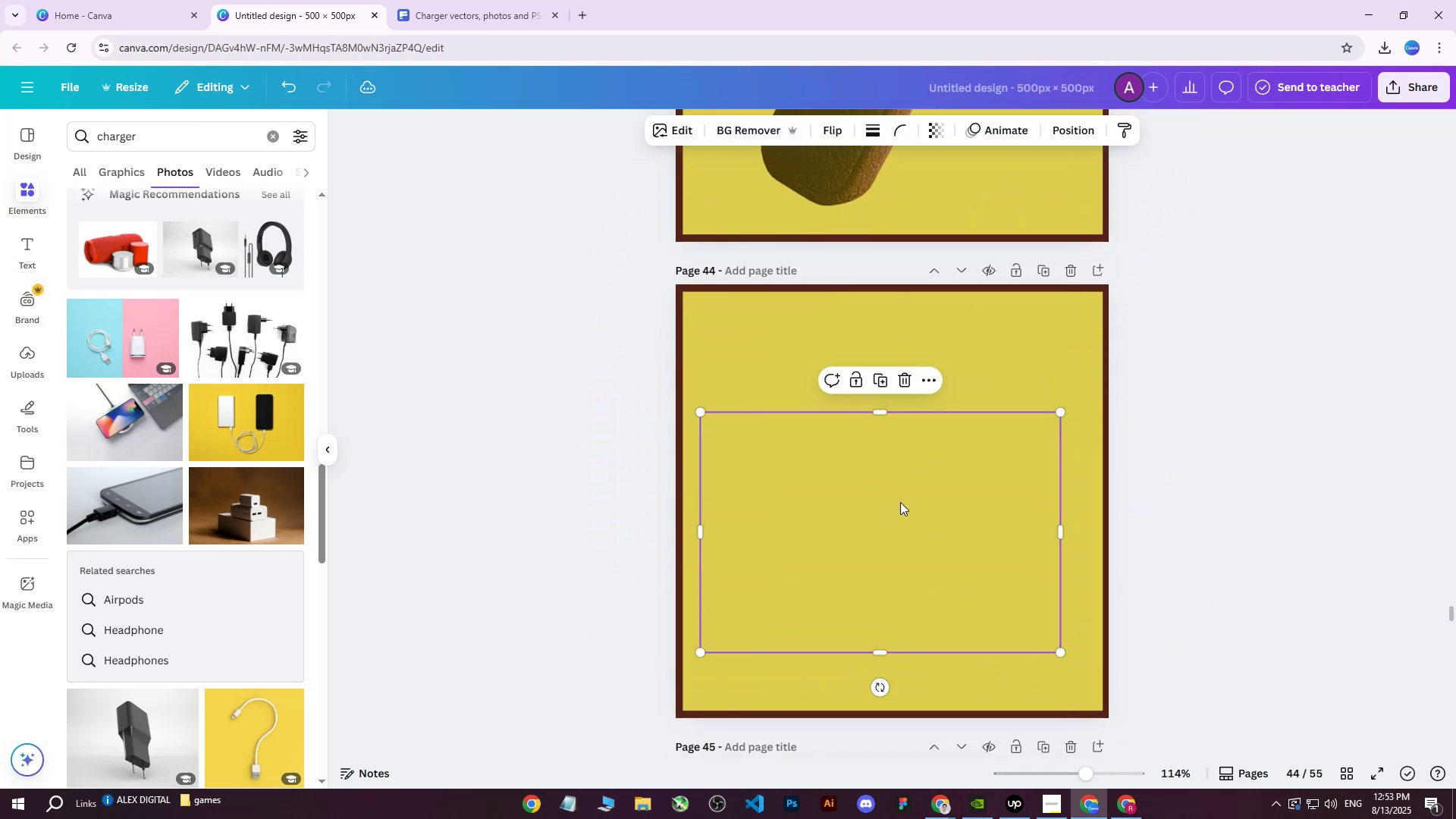 
scroll: coordinate [889, 469], scroll_direction: up, amount: 4.0
 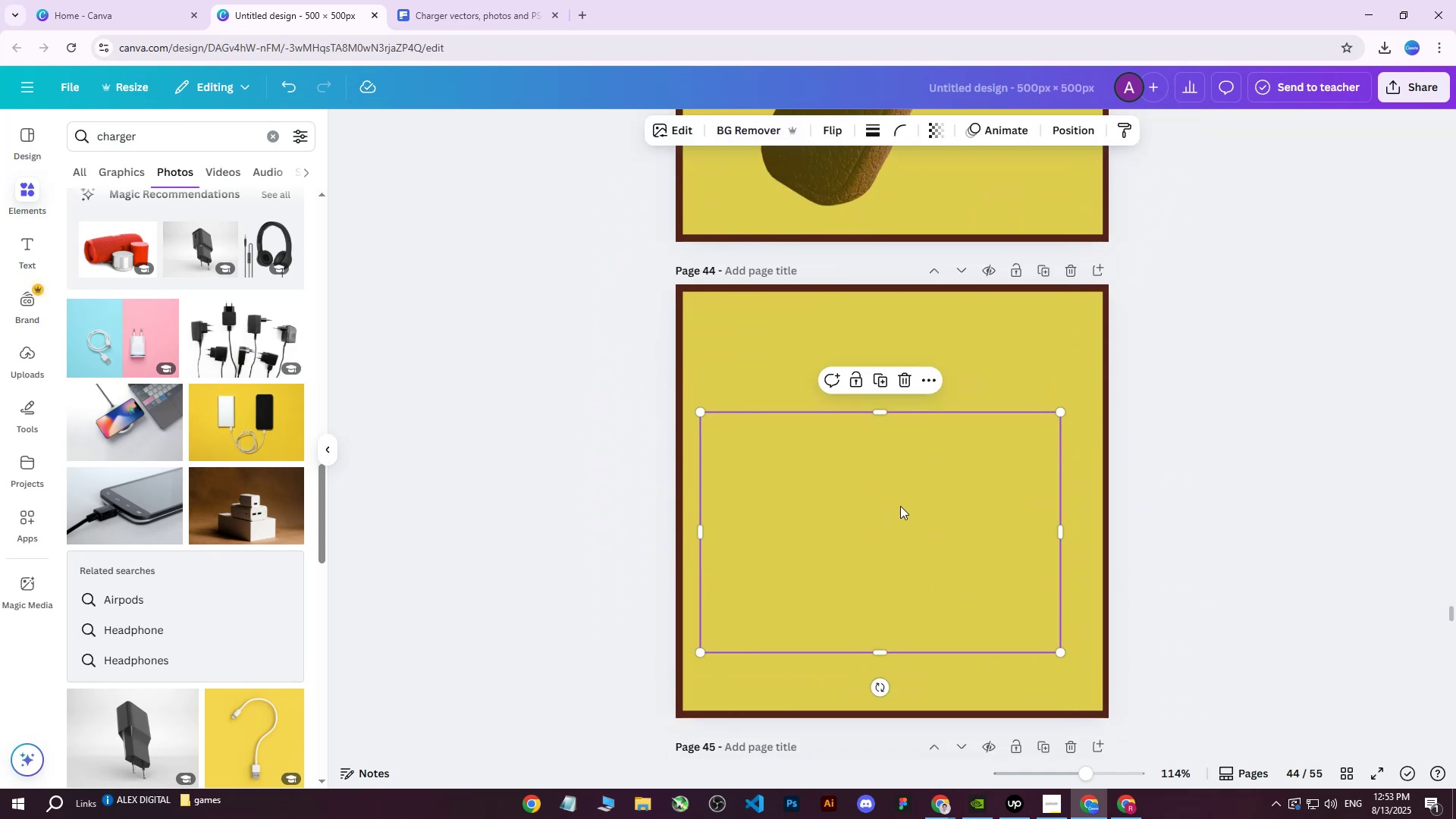 
left_click_drag(start_coordinate=[900, 504], to_coordinate=[904, 486])
 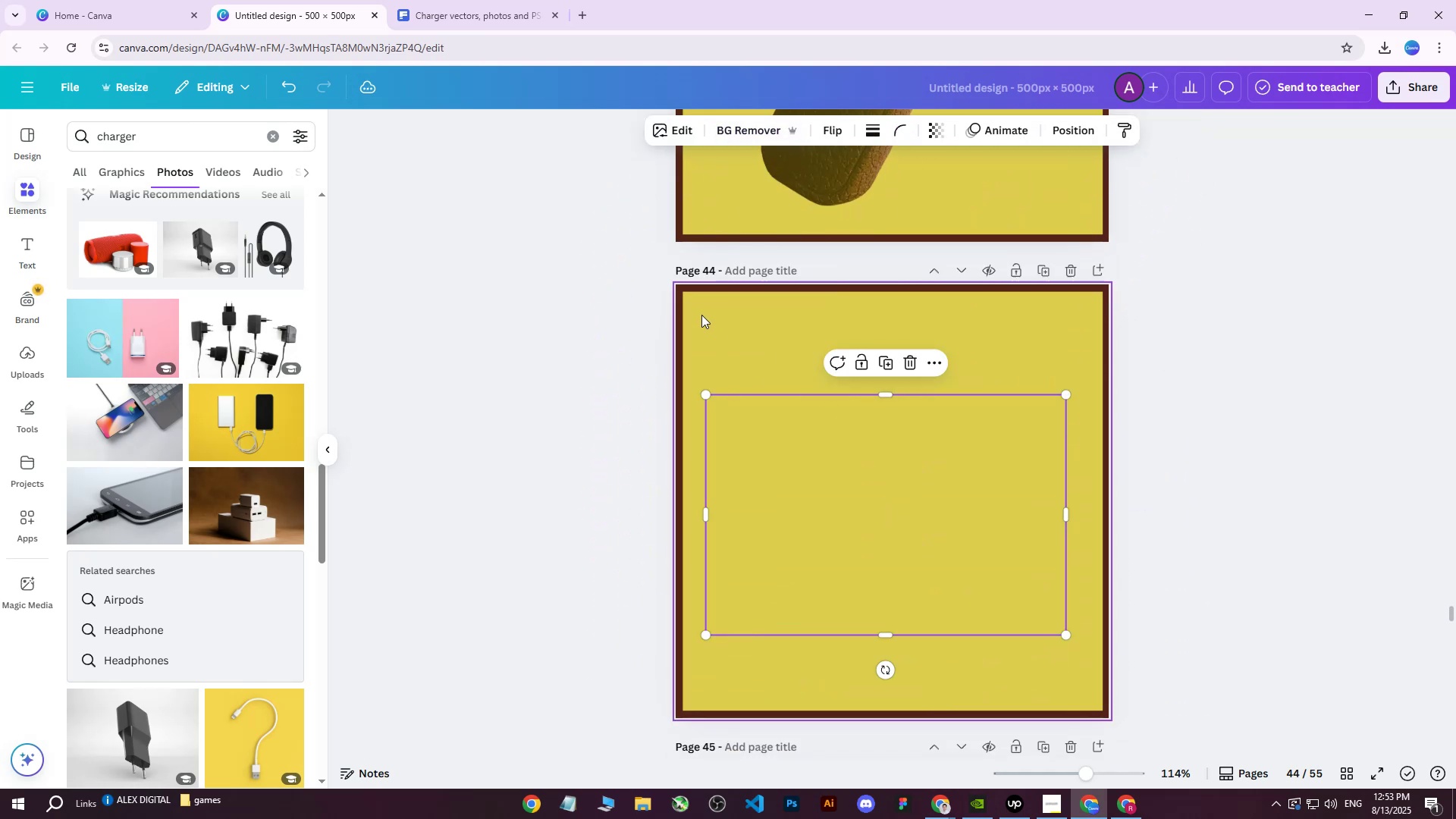 
left_click([702, 313])
 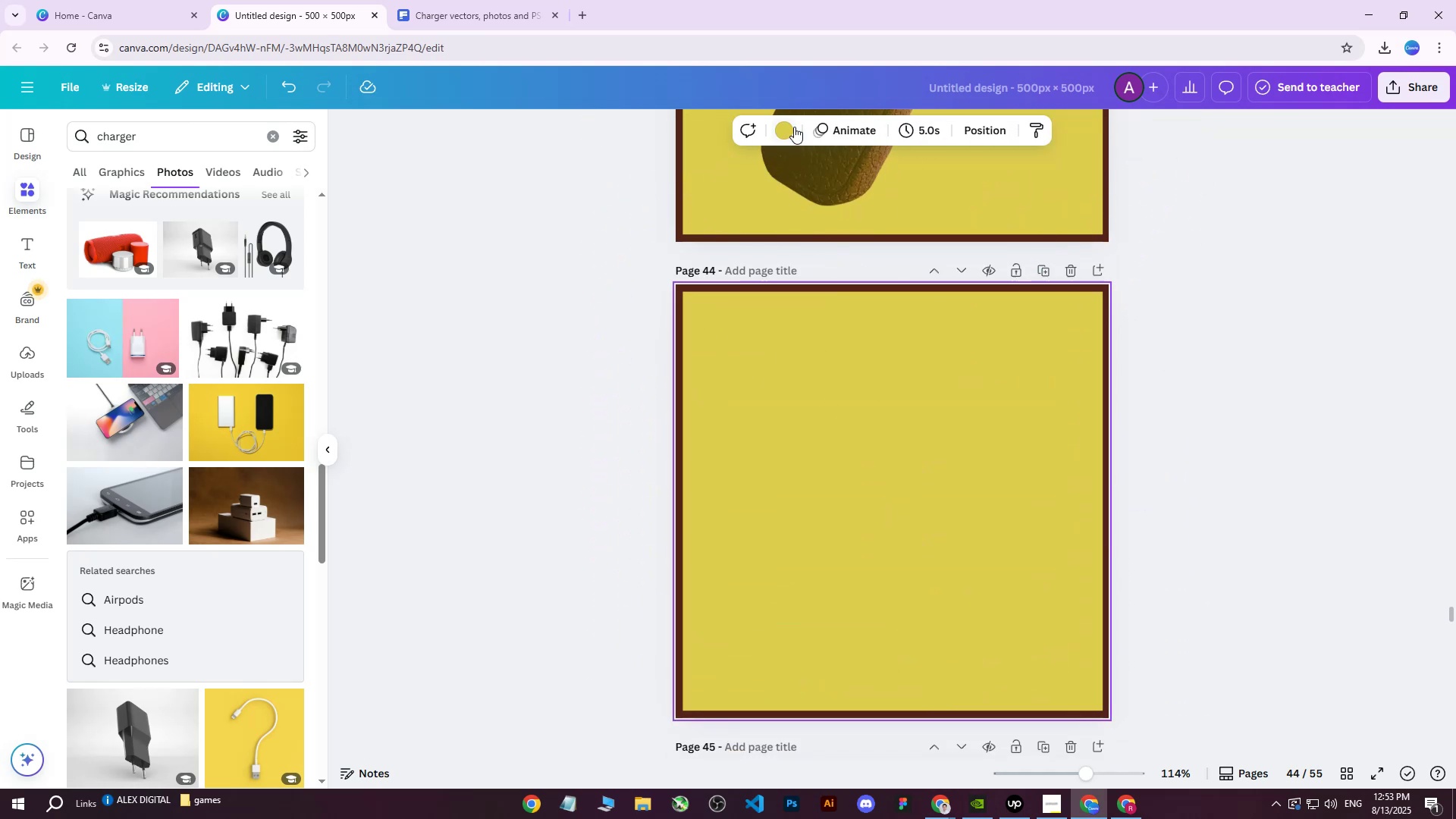 
left_click([794, 127])
 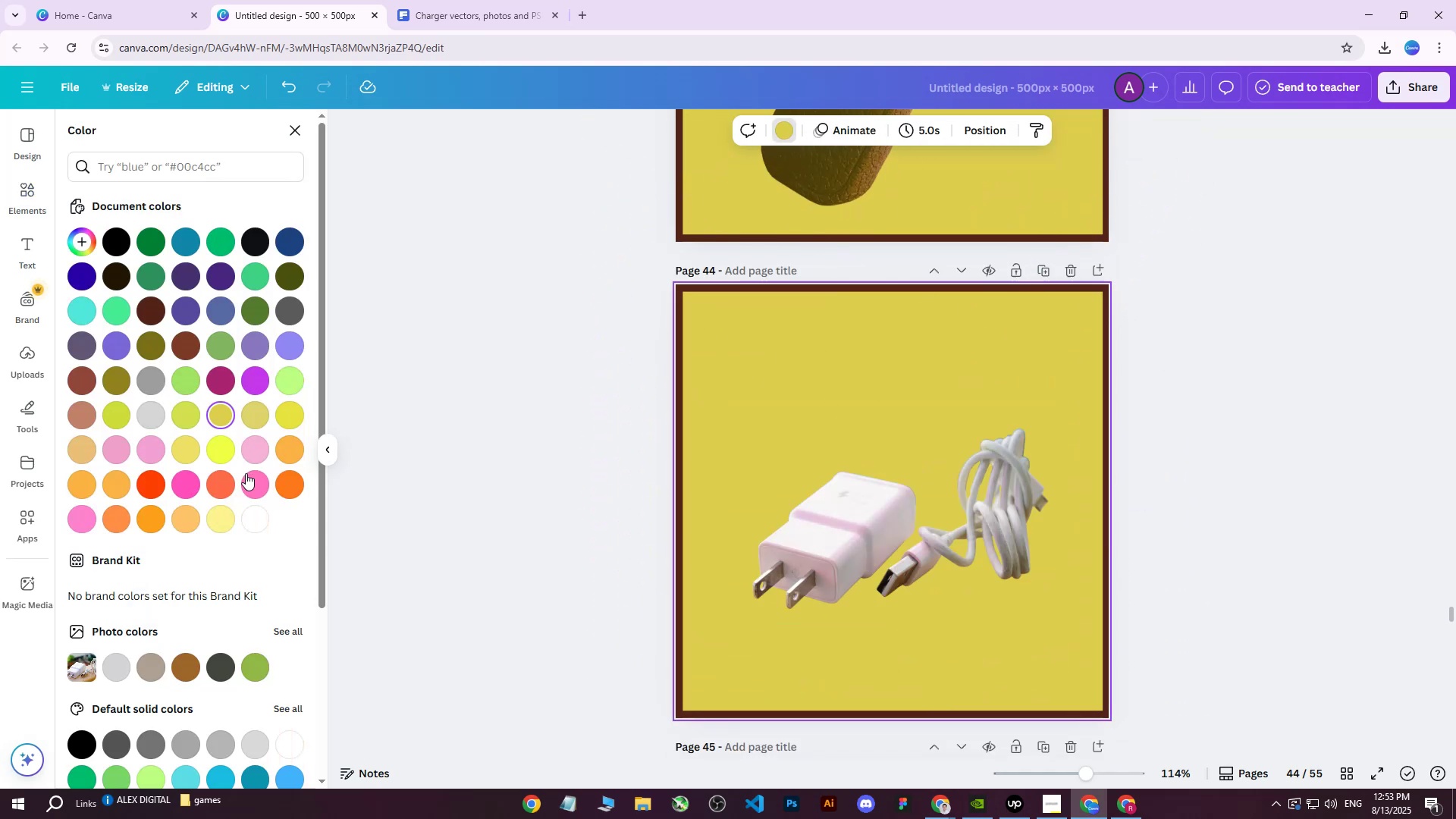 
left_click([261, 455])
 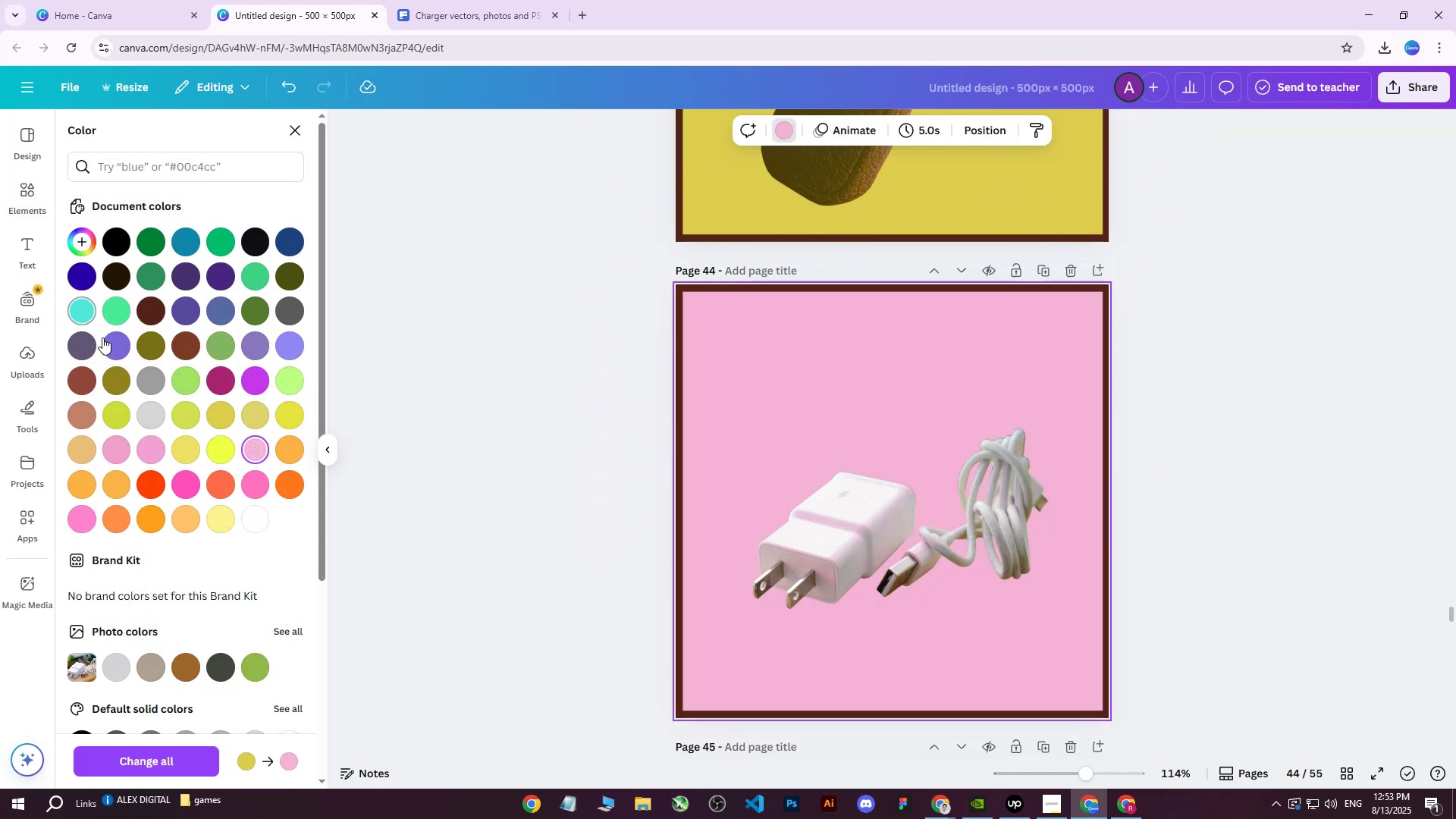 
left_click([82, 310])
 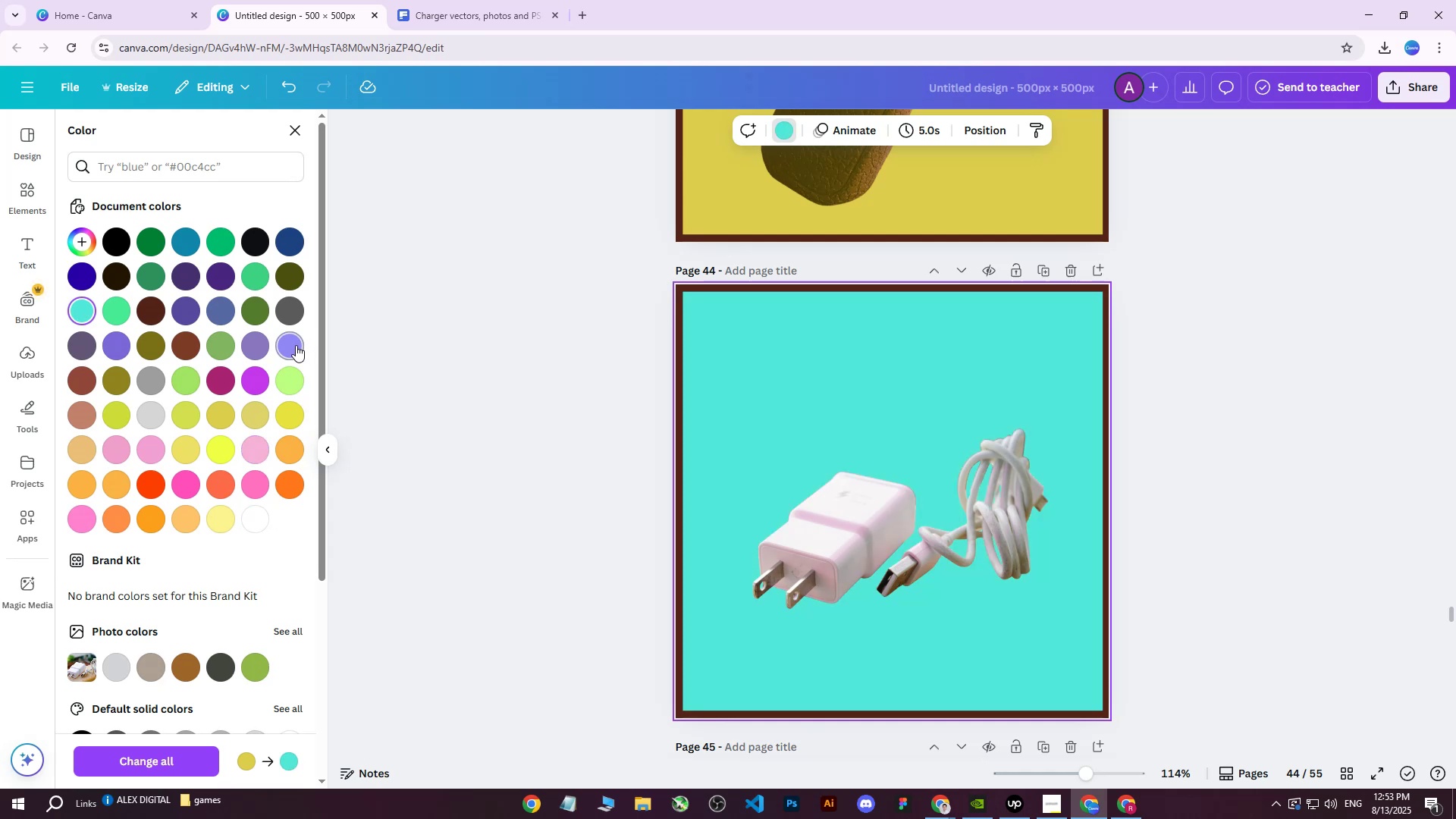 
left_click([295, 345])
 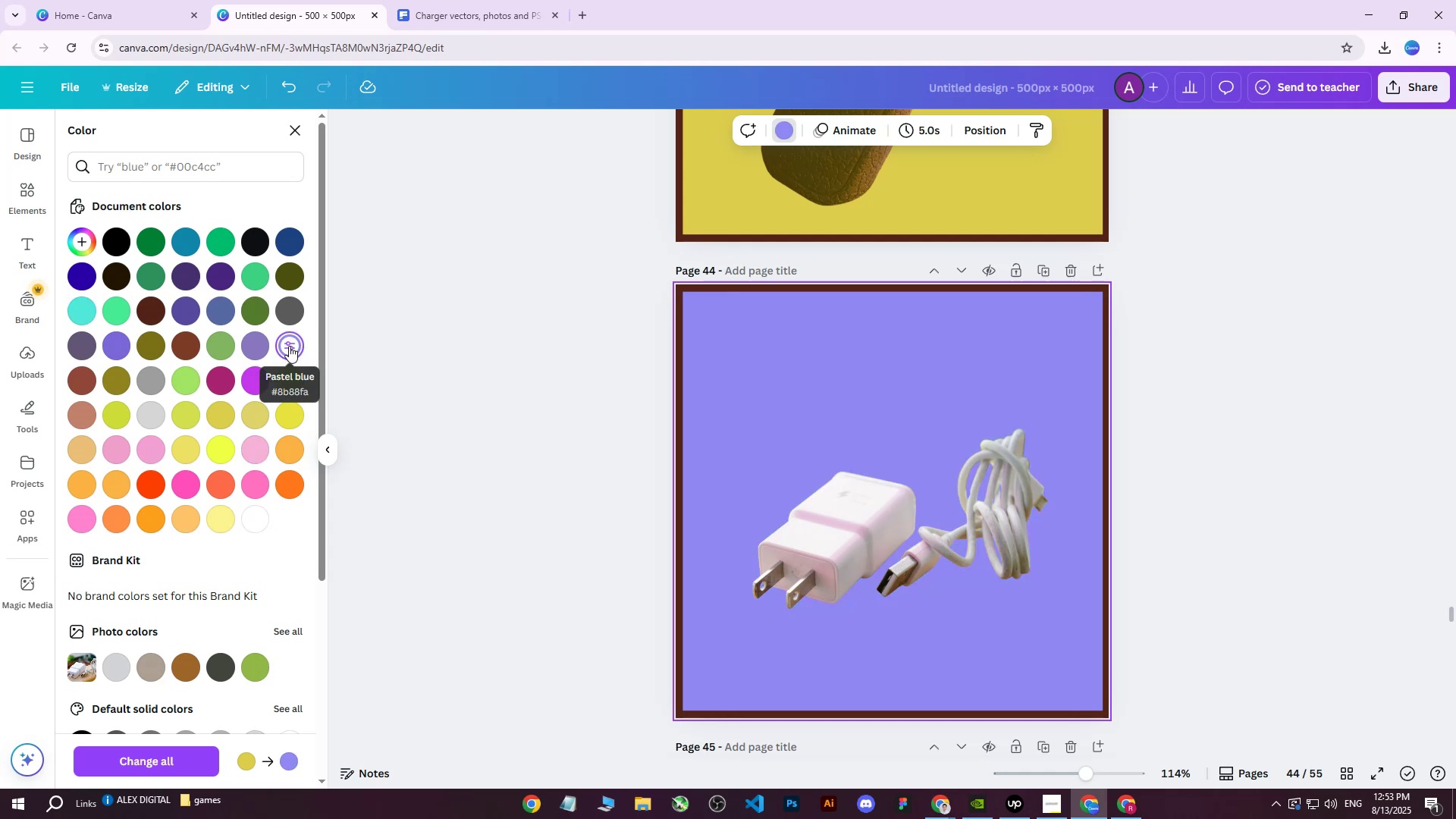 
double_click([289, 346])
 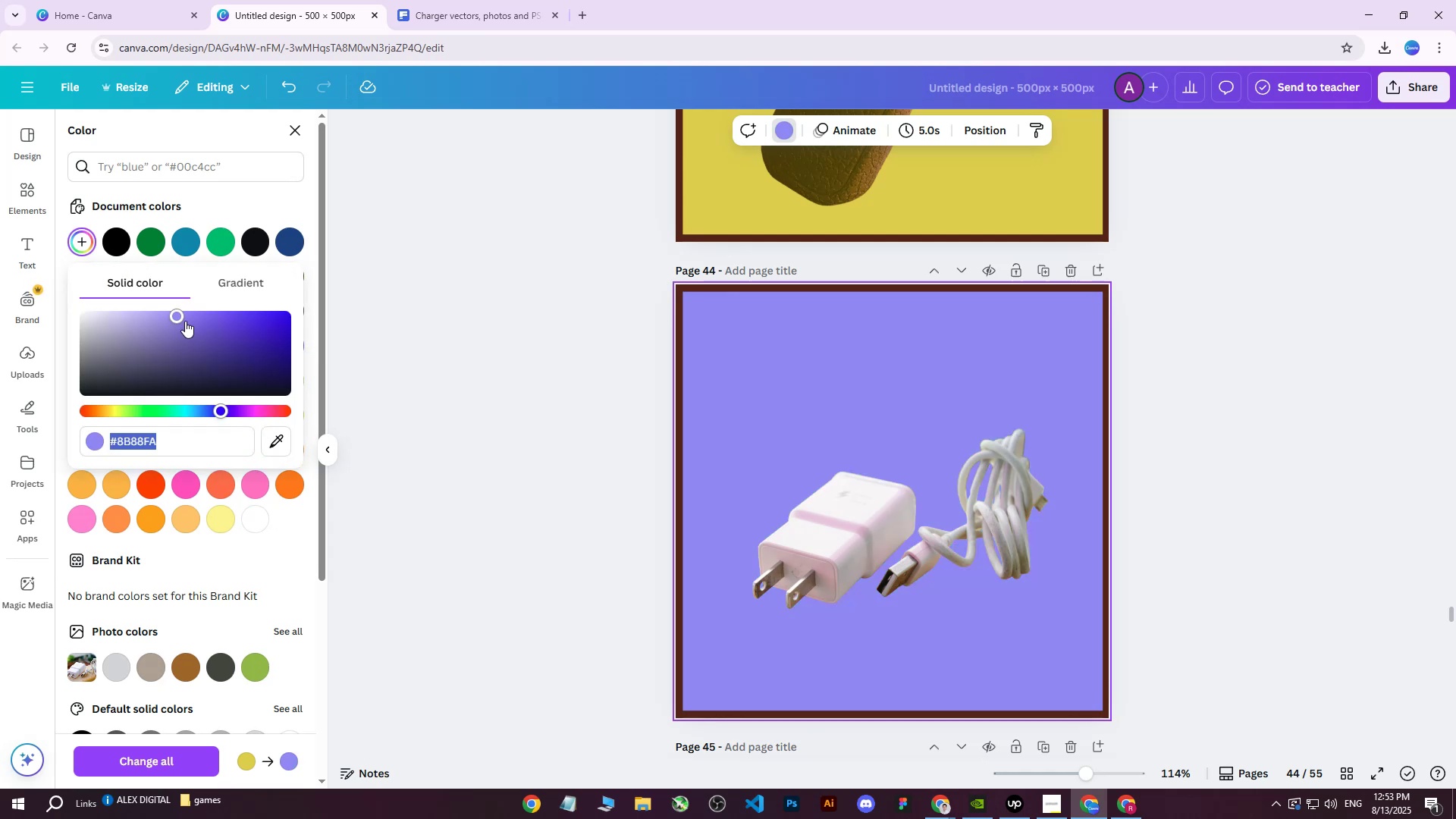 
left_click_drag(start_coordinate=[175, 315], to_coordinate=[142, 336])
 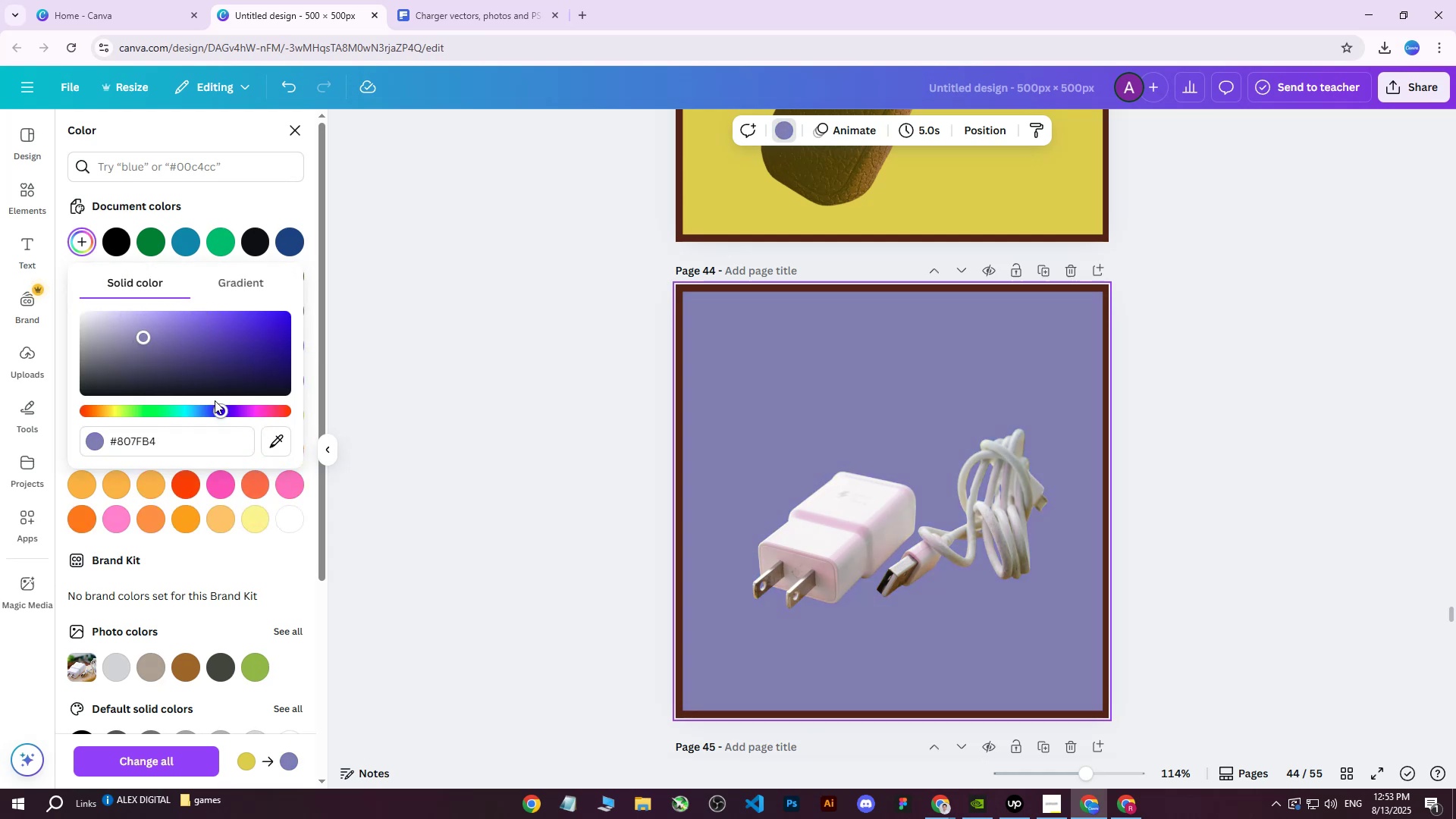 
left_click_drag(start_coordinate=[224, 410], to_coordinate=[196, 413])
 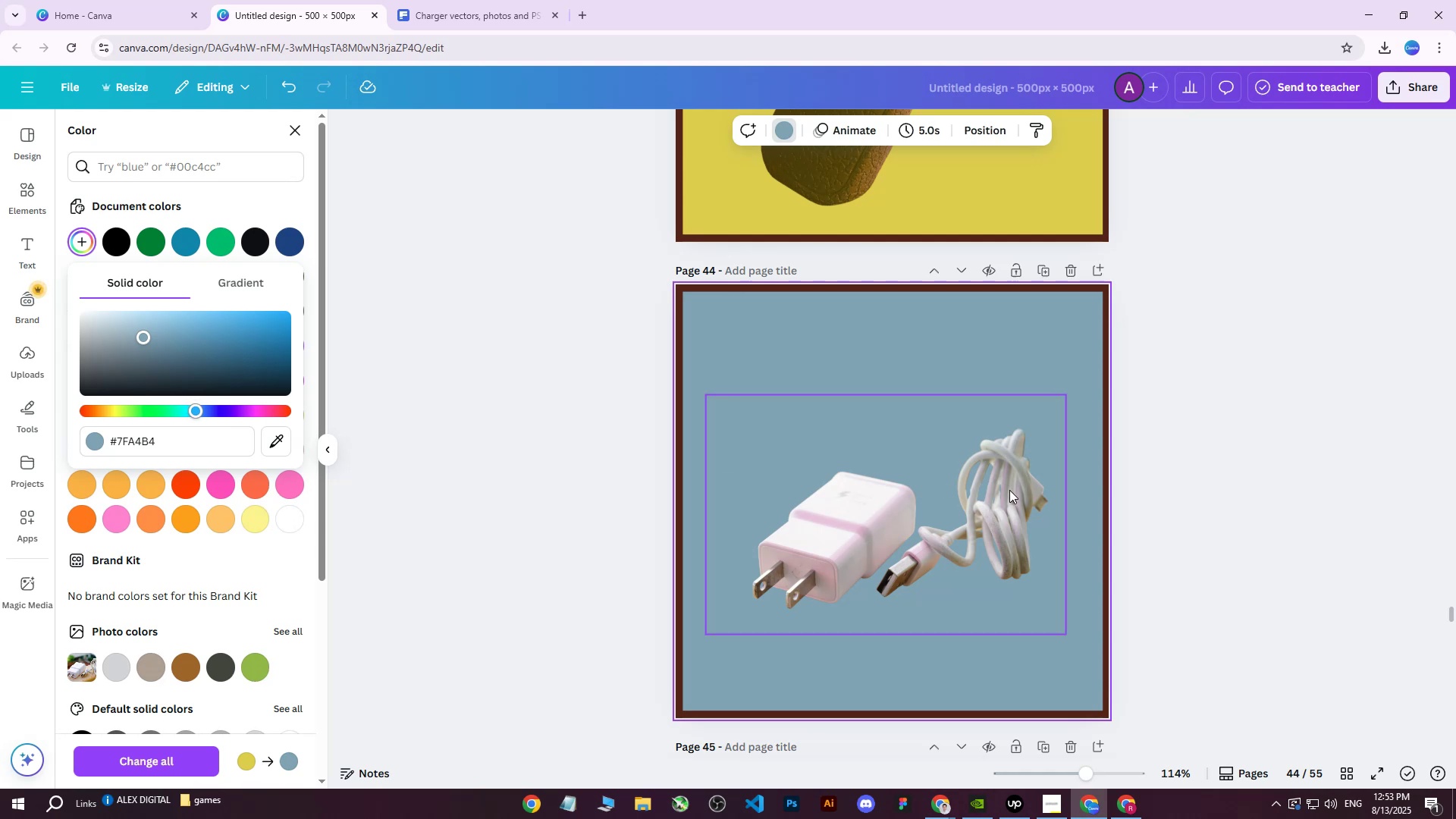 
left_click_drag(start_coordinate=[882, 503], to_coordinate=[888, 491])
 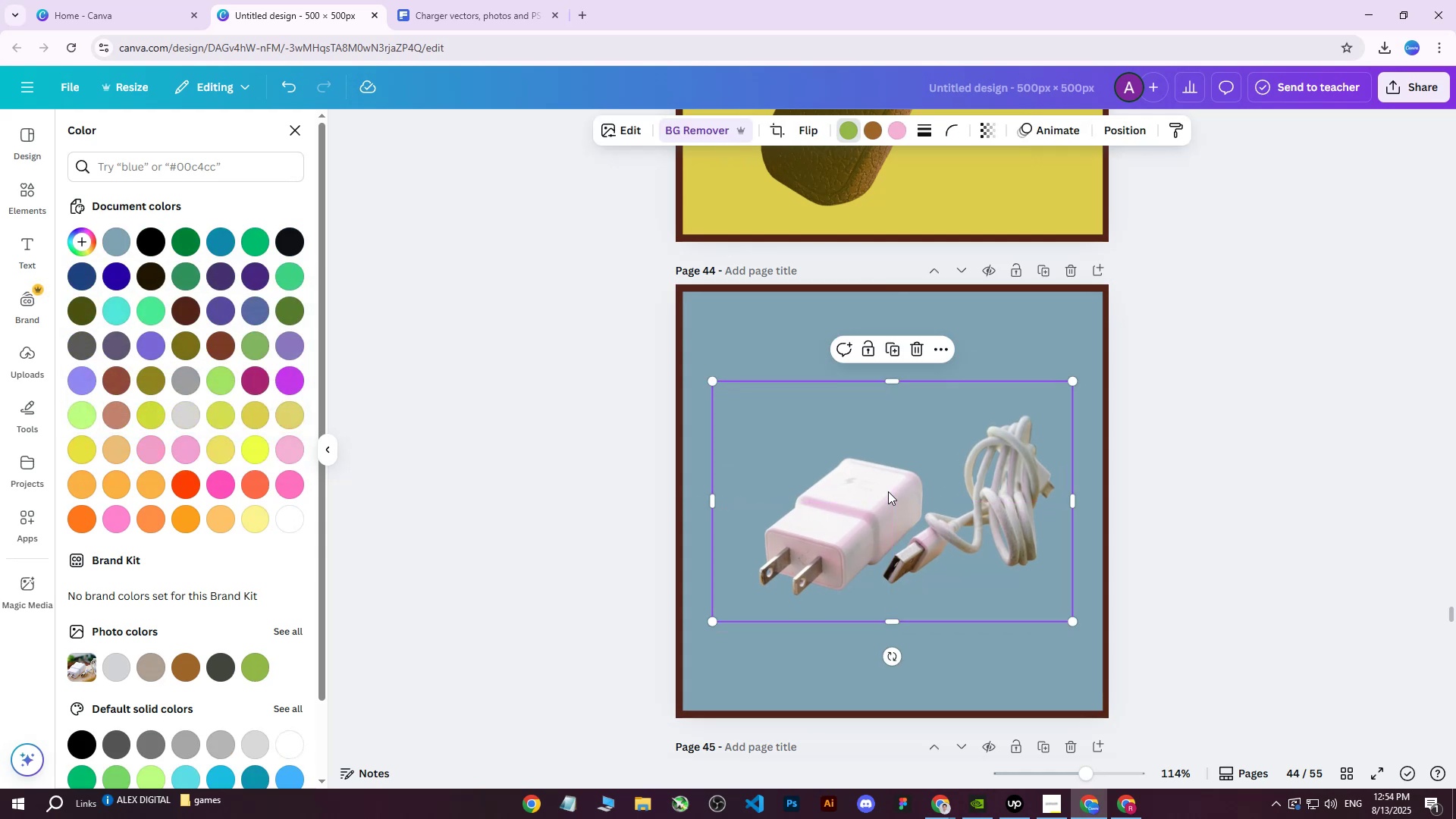 
left_click([888, 491])
 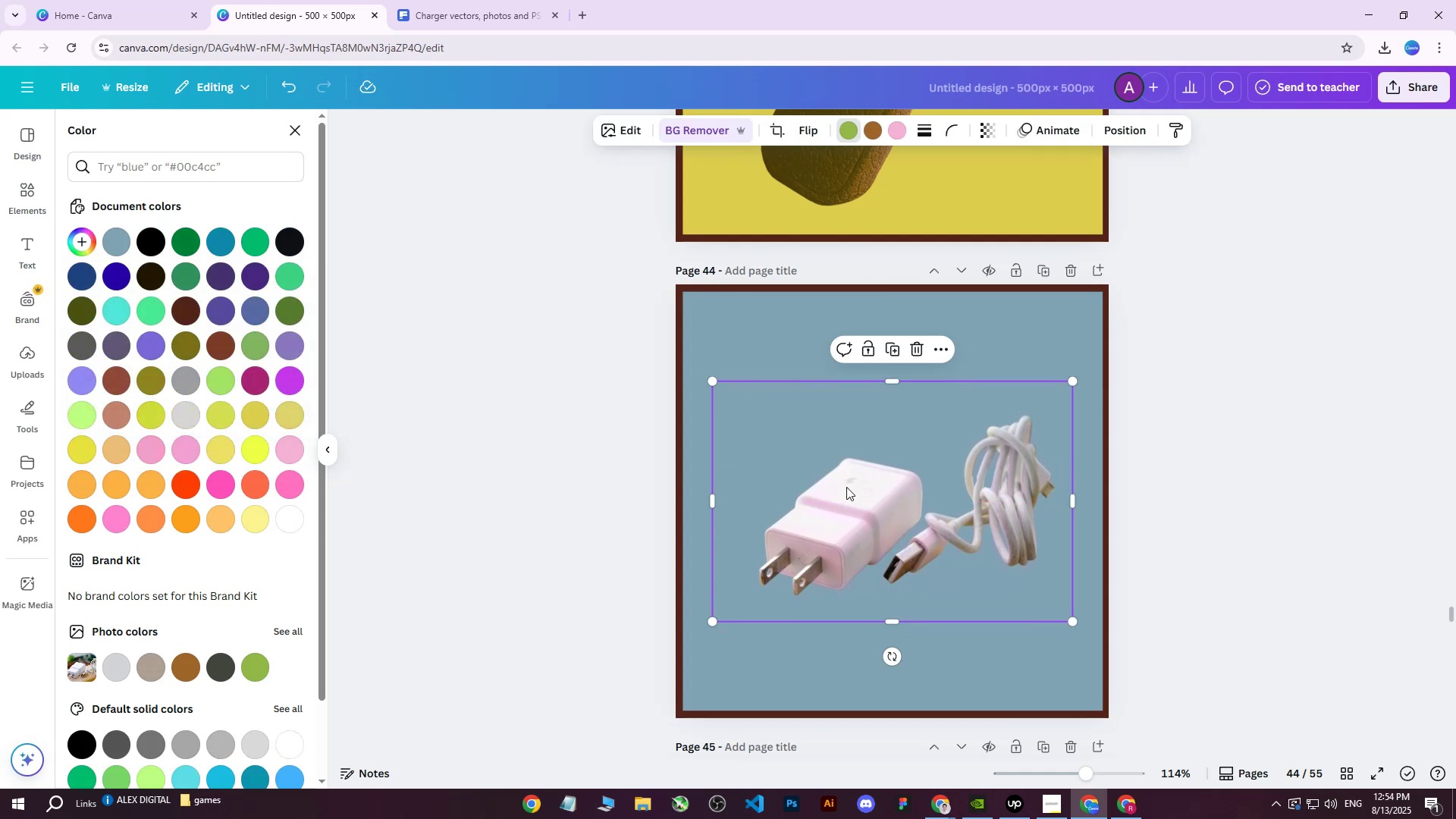 
left_click([576, 434])
 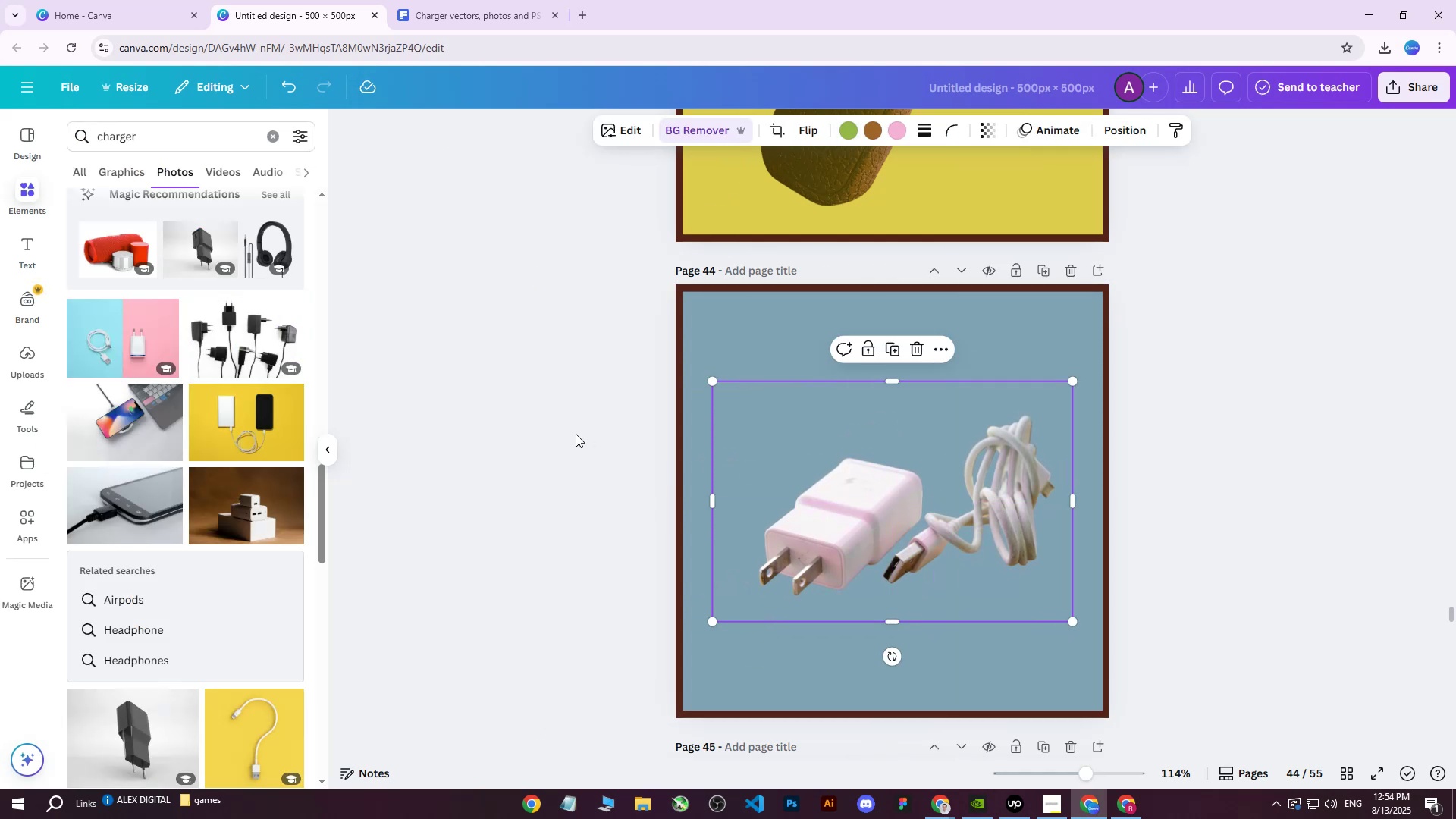 
left_click([749, 300])
 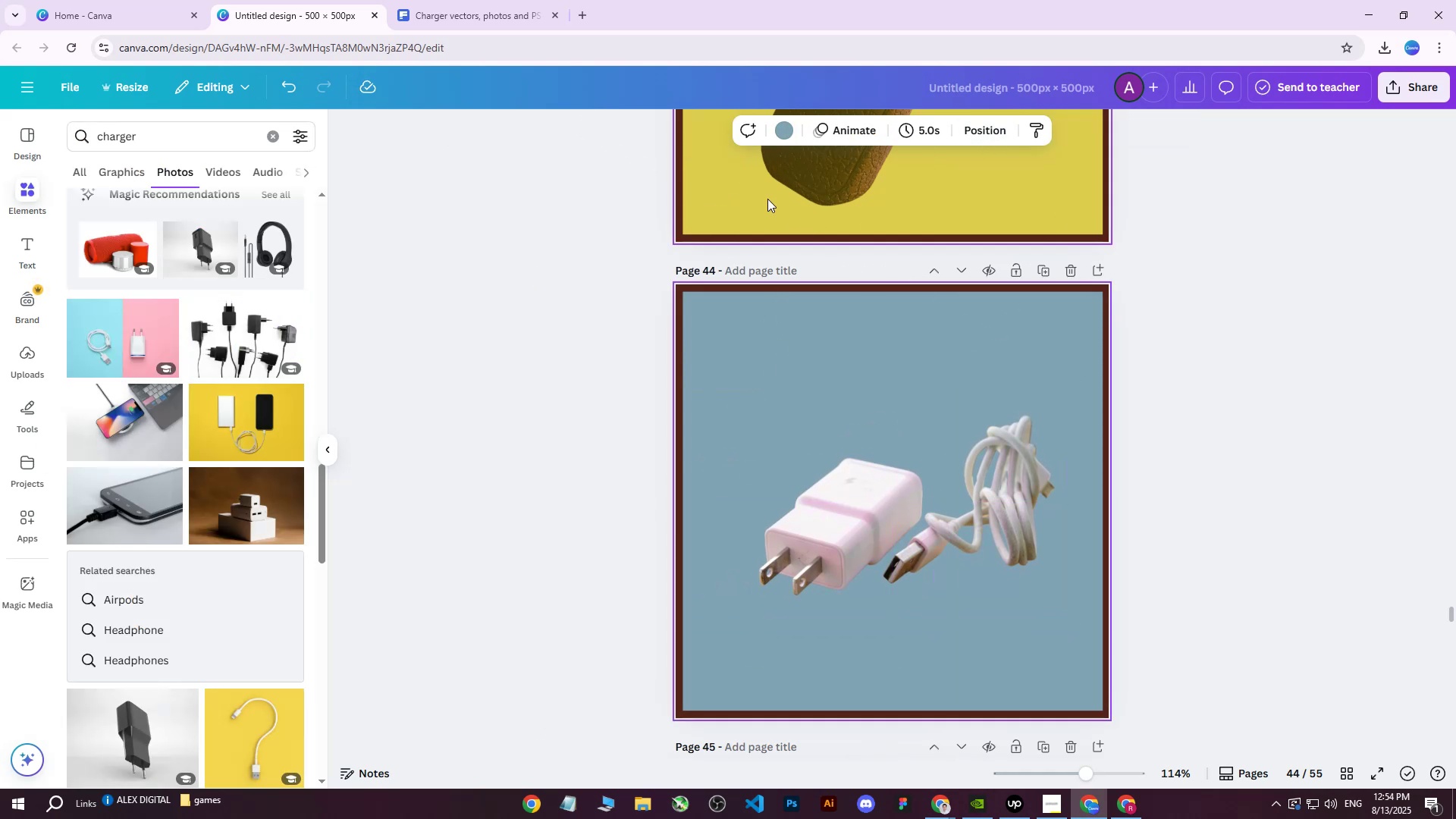 
left_click([993, 125])
 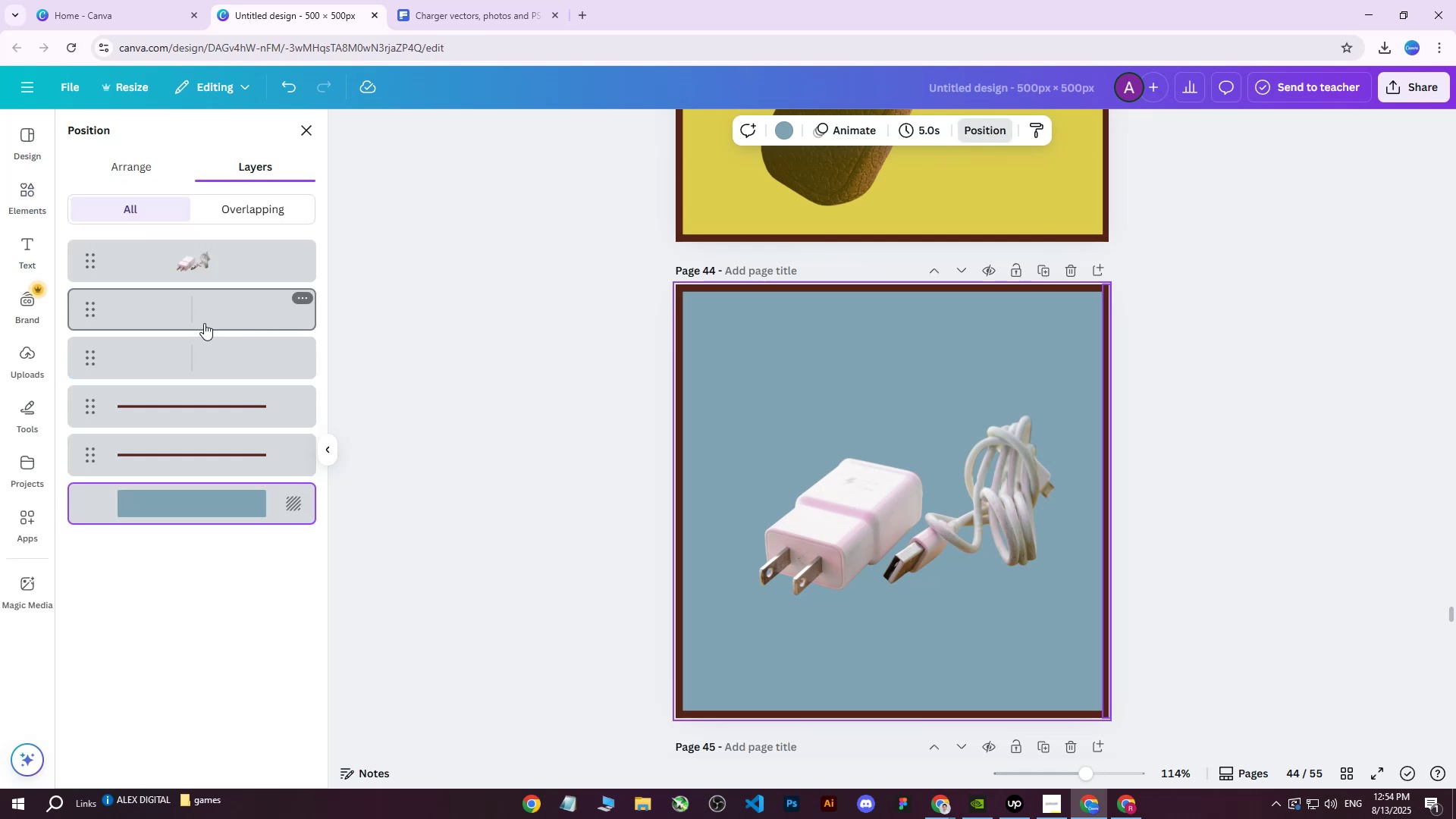 
left_click([199, 311])
 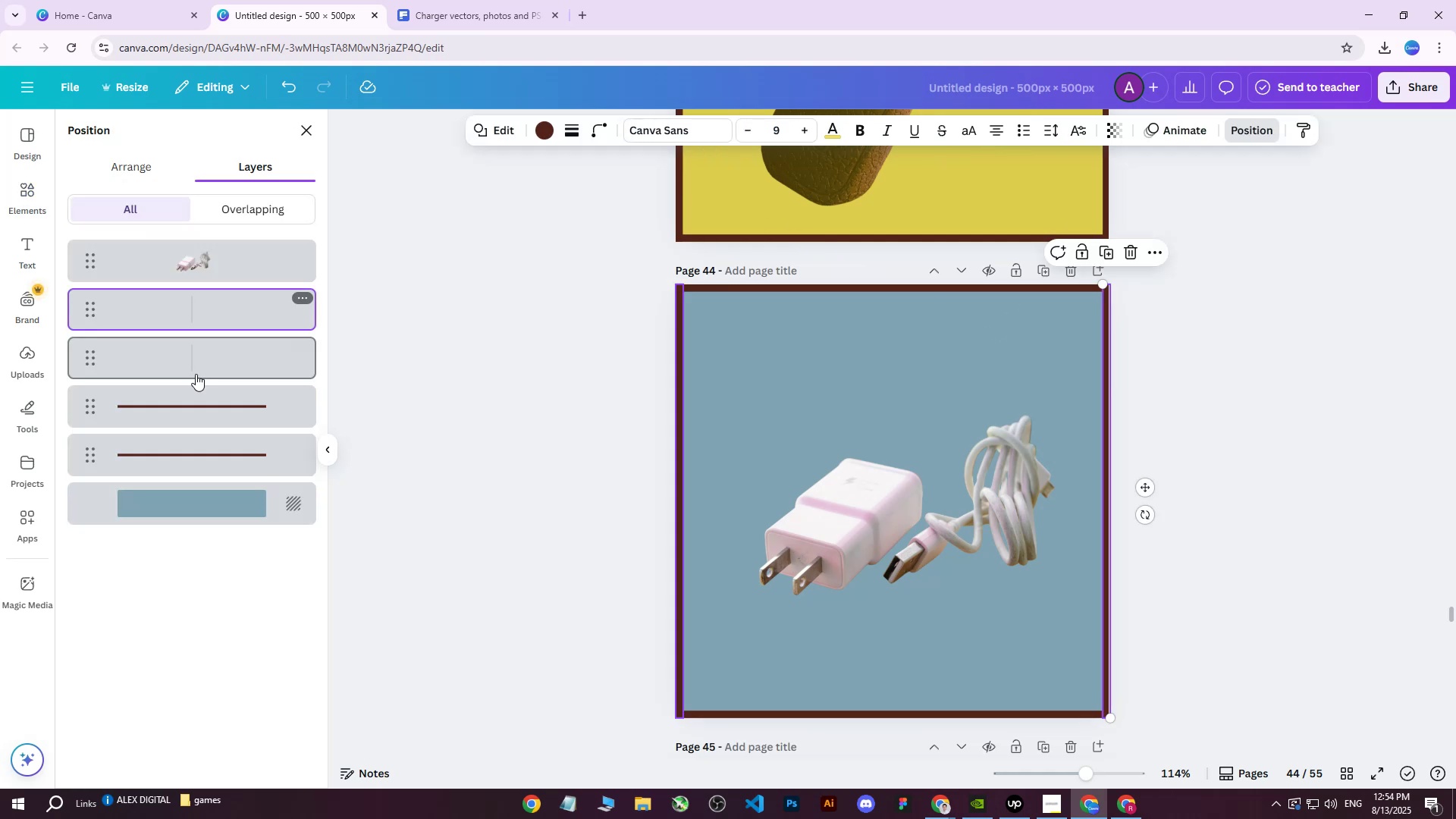 
hold_key(key=ShiftLeft, duration=0.55)
left_click([187, 435])
 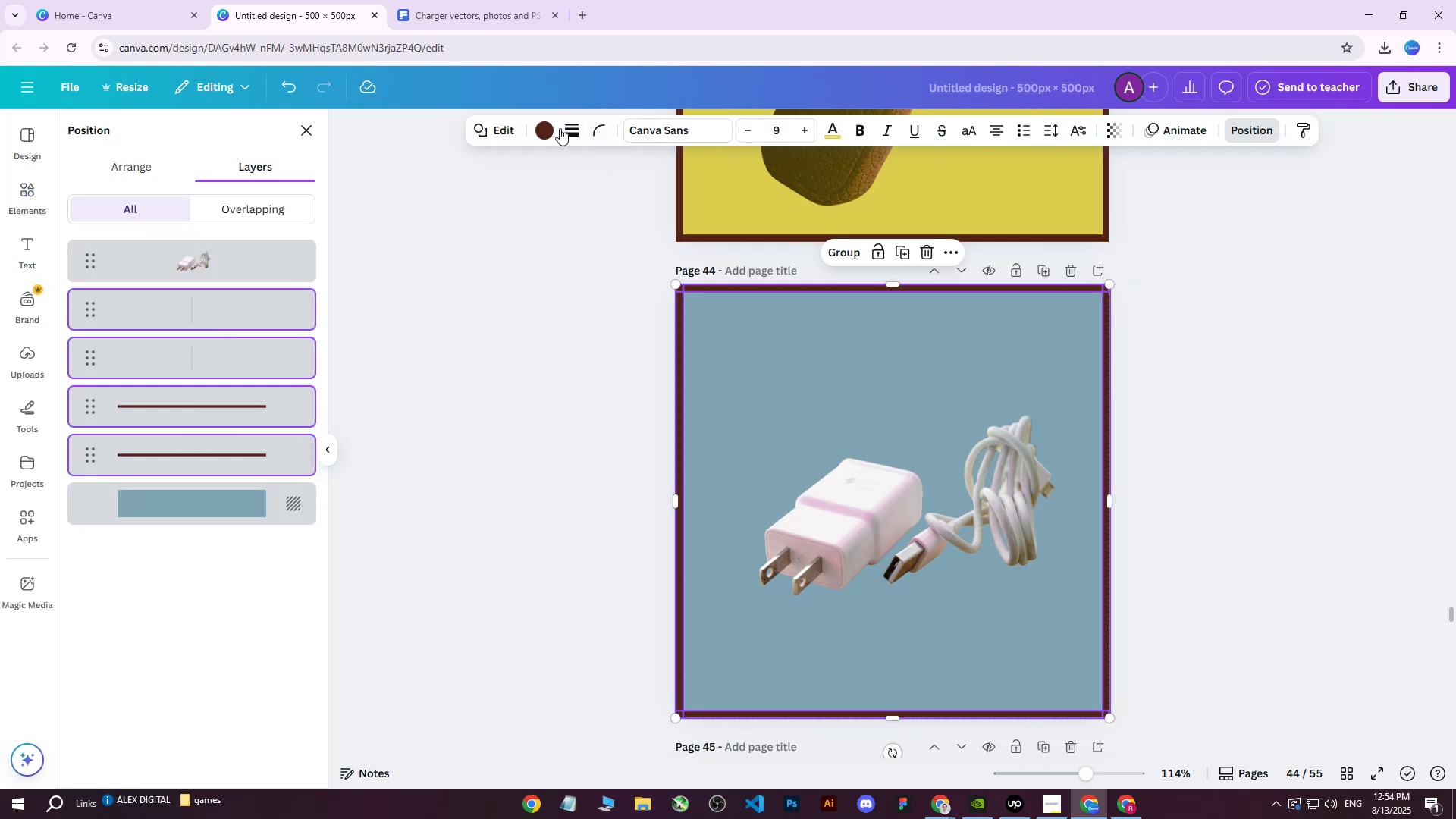 
left_click([538, 127])
 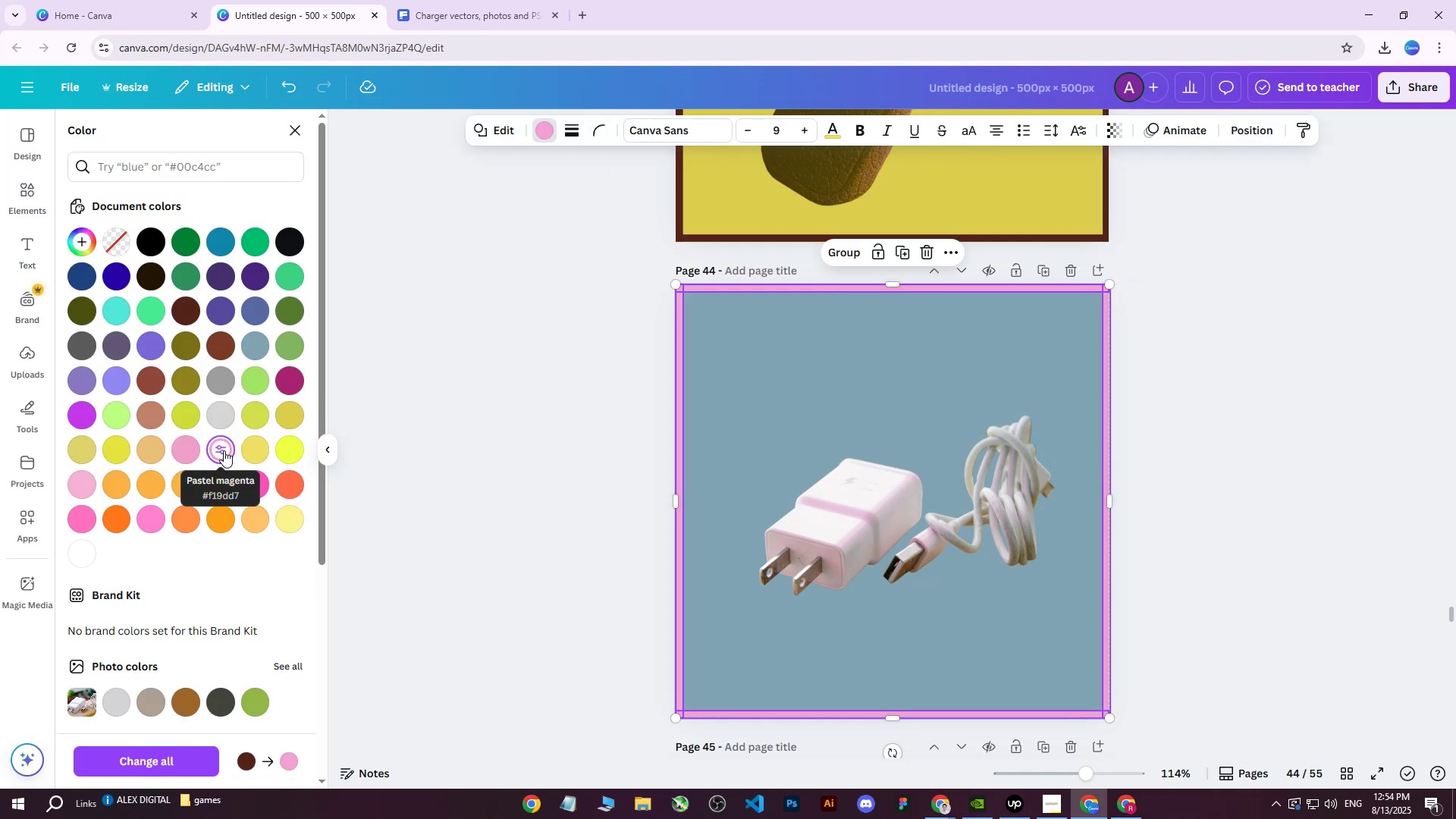 
left_click([550, 130])
 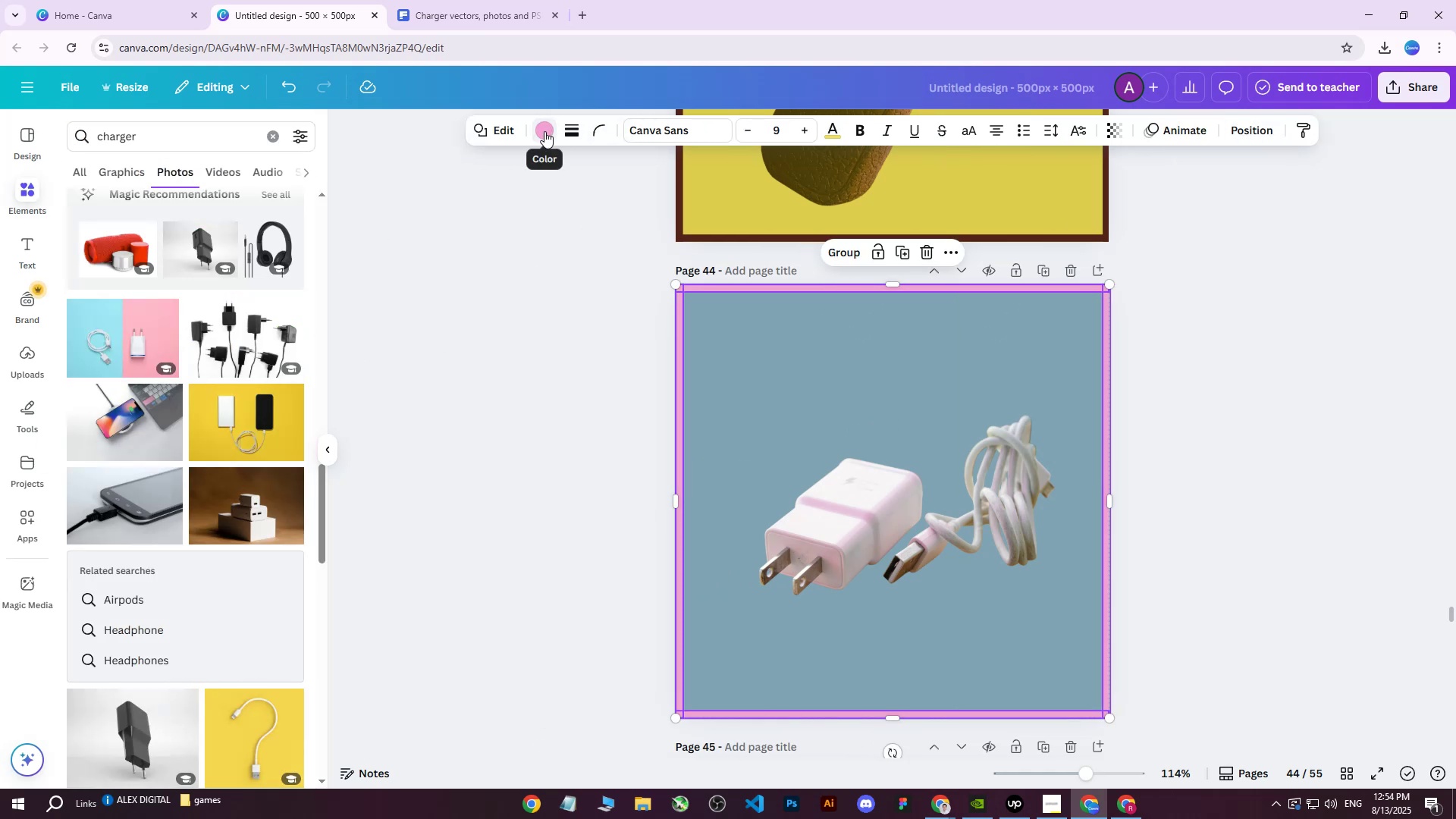 
left_click([544, 131])
 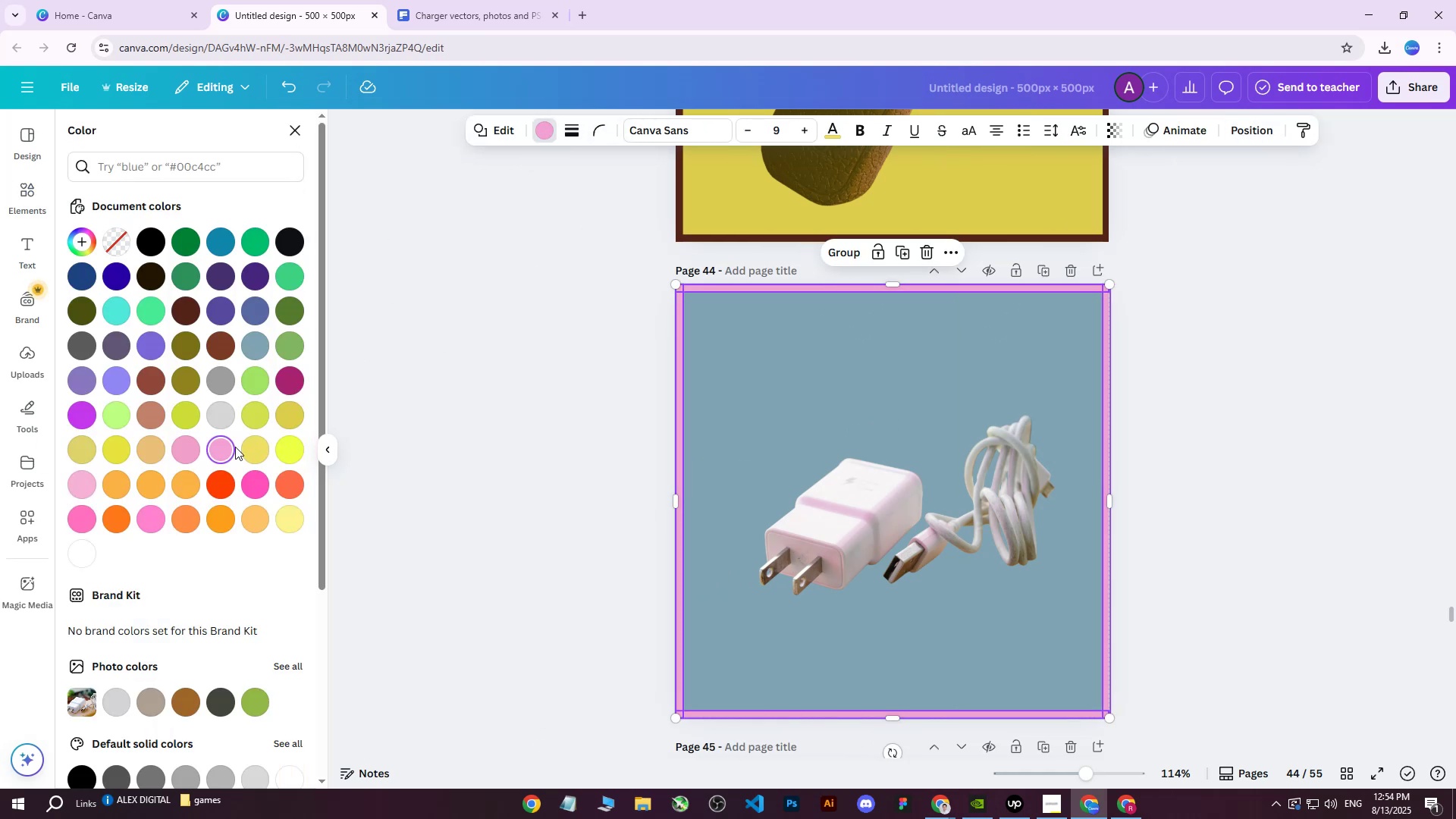 
left_click([224, 449])
 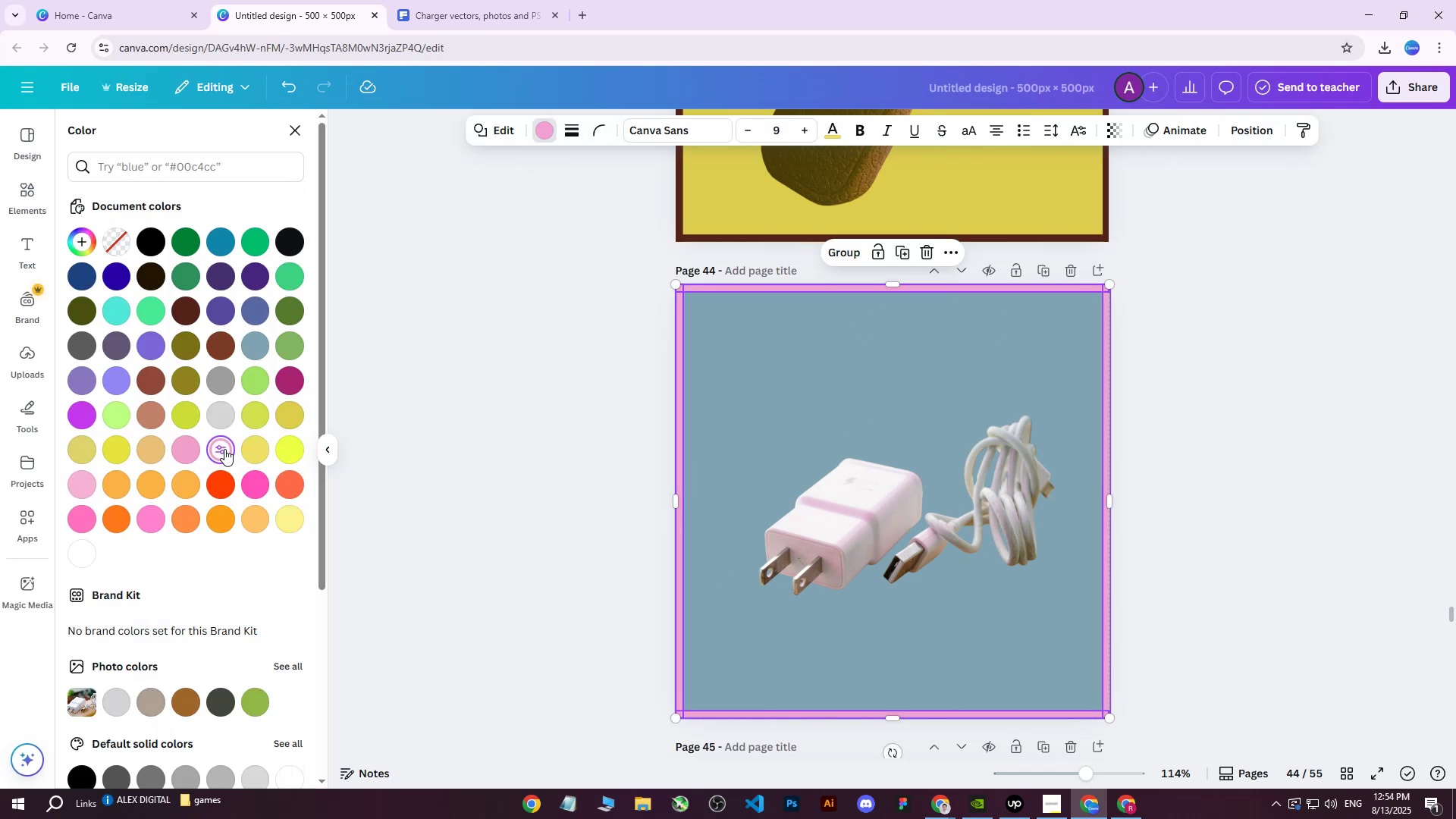 
left_click([224, 449])
 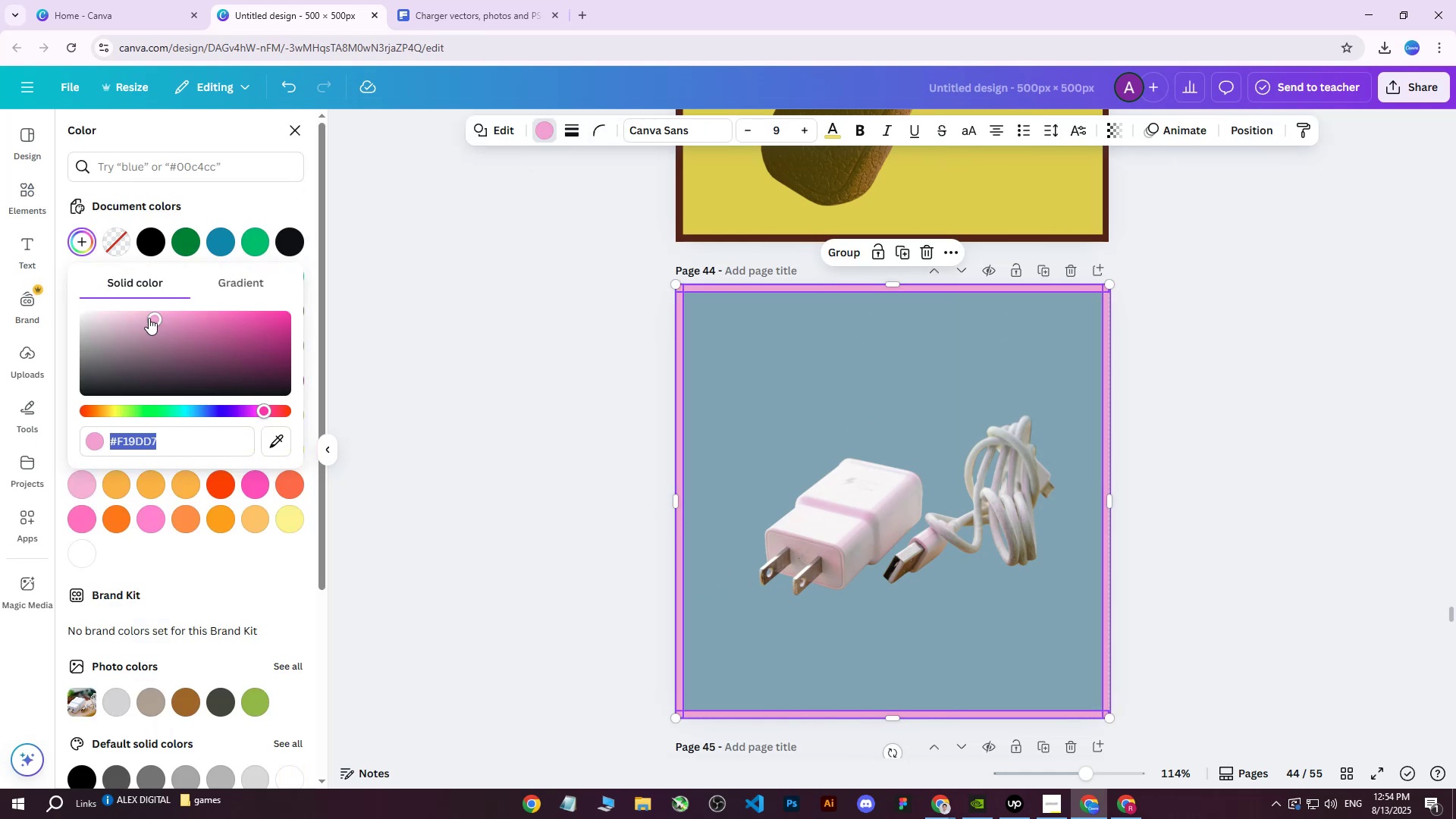 
left_click_drag(start_coordinate=[151, 318], to_coordinate=[135, 322])
 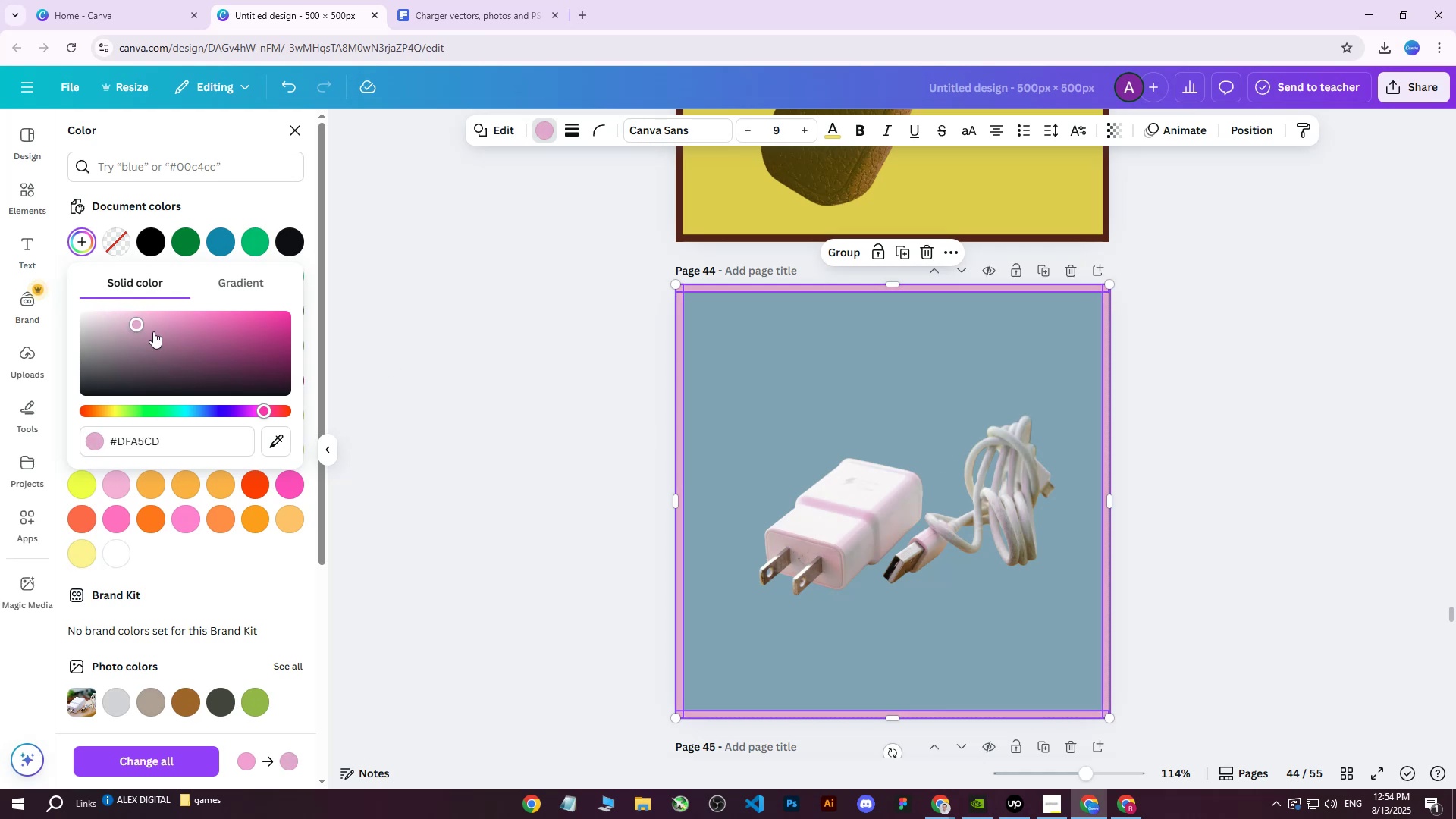 
left_click_drag(start_coordinate=[136, 324], to_coordinate=[136, 331])
 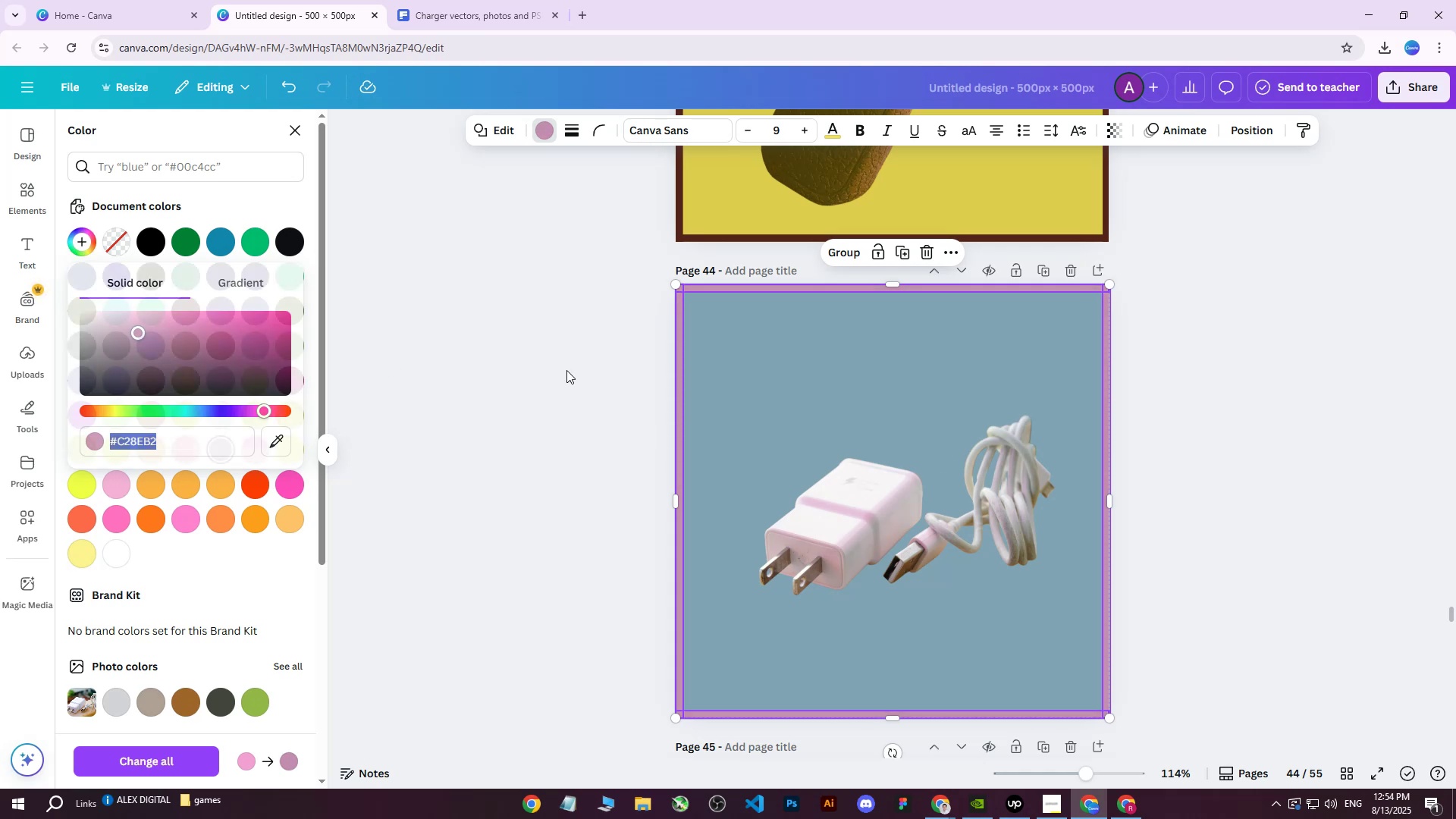 
double_click([566, 370])
 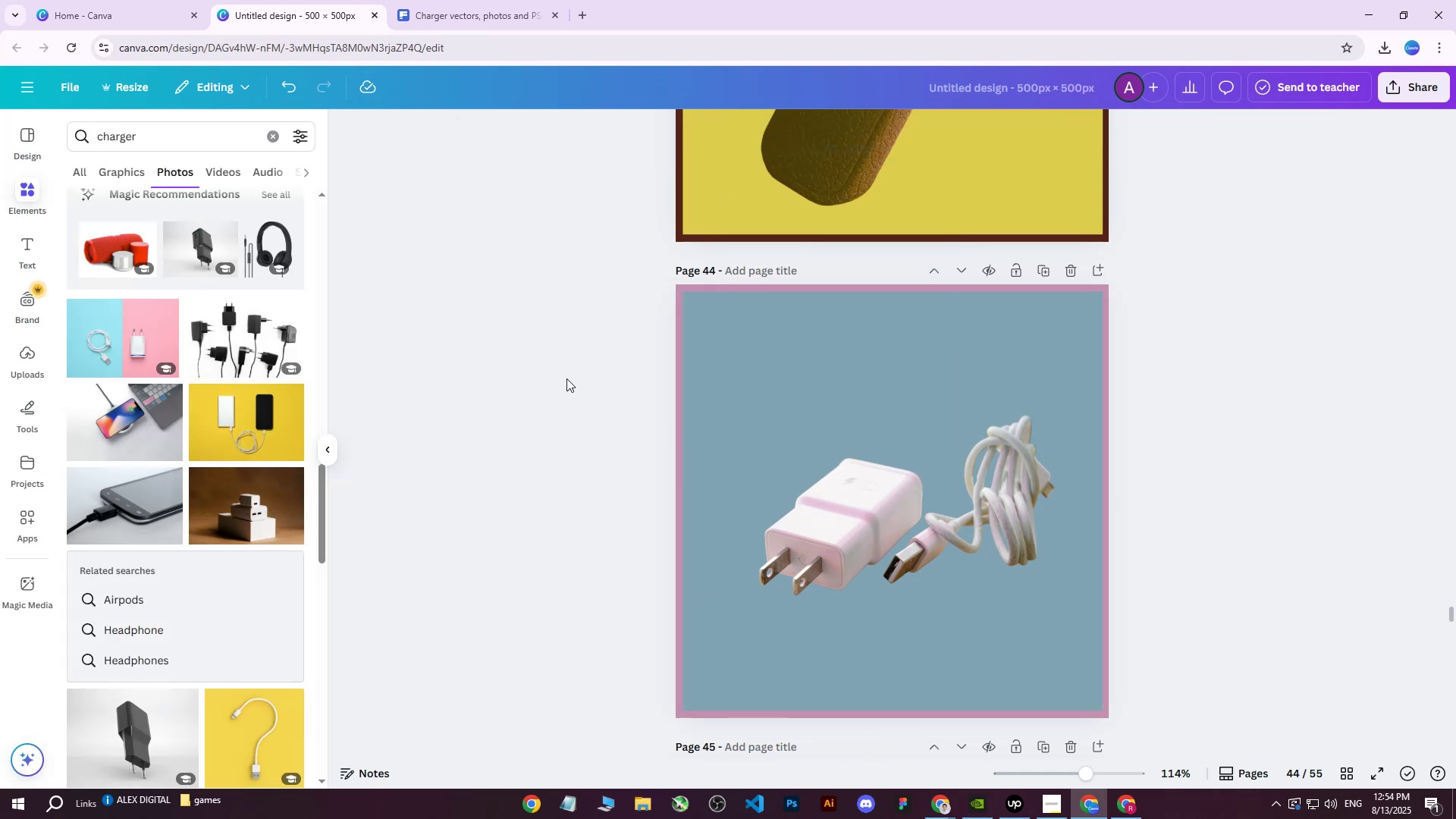 
triple_click([566, 378])
 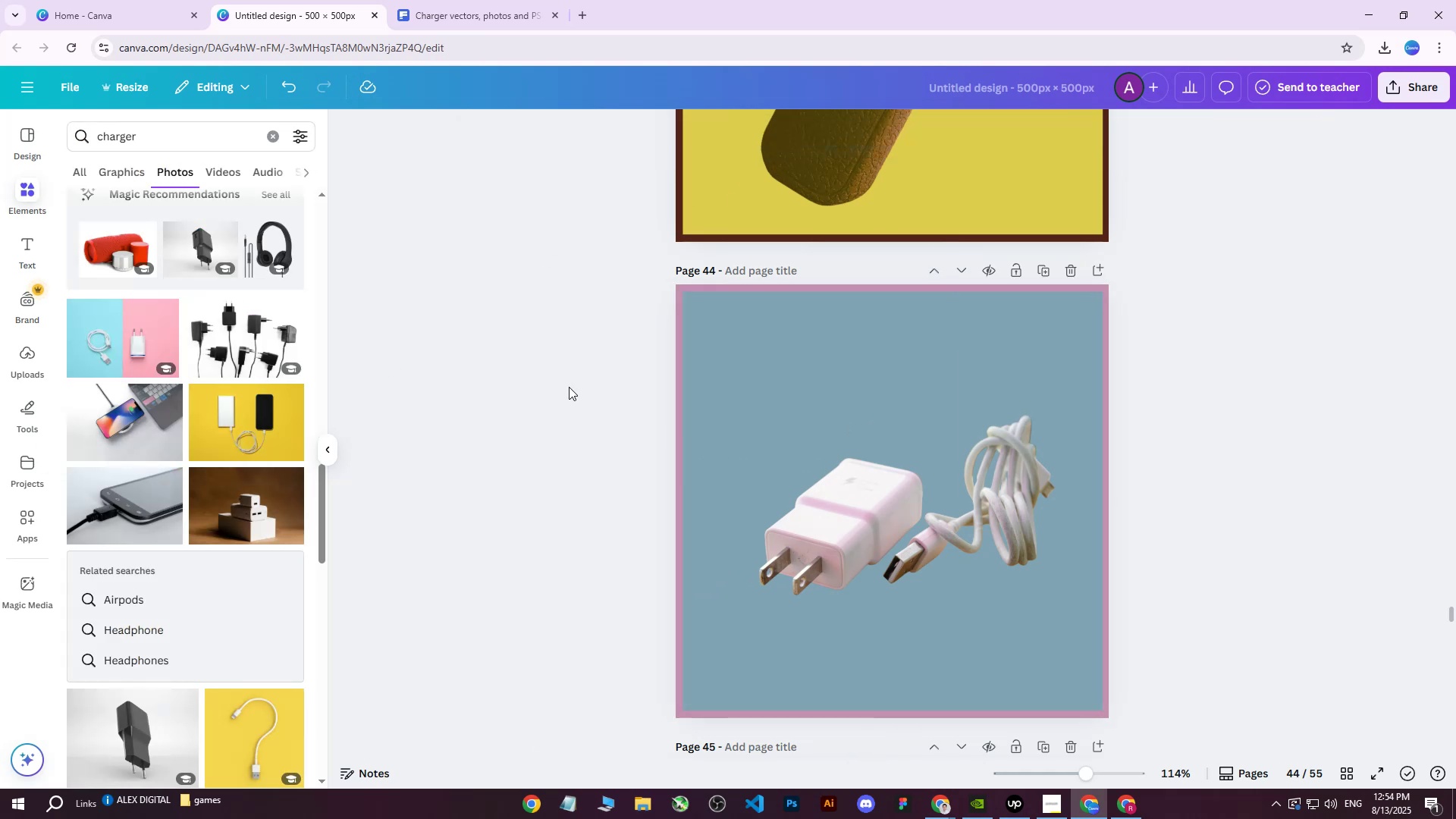 
scroll: coordinate [576, 414], scroll_direction: down, amount: 1.0
 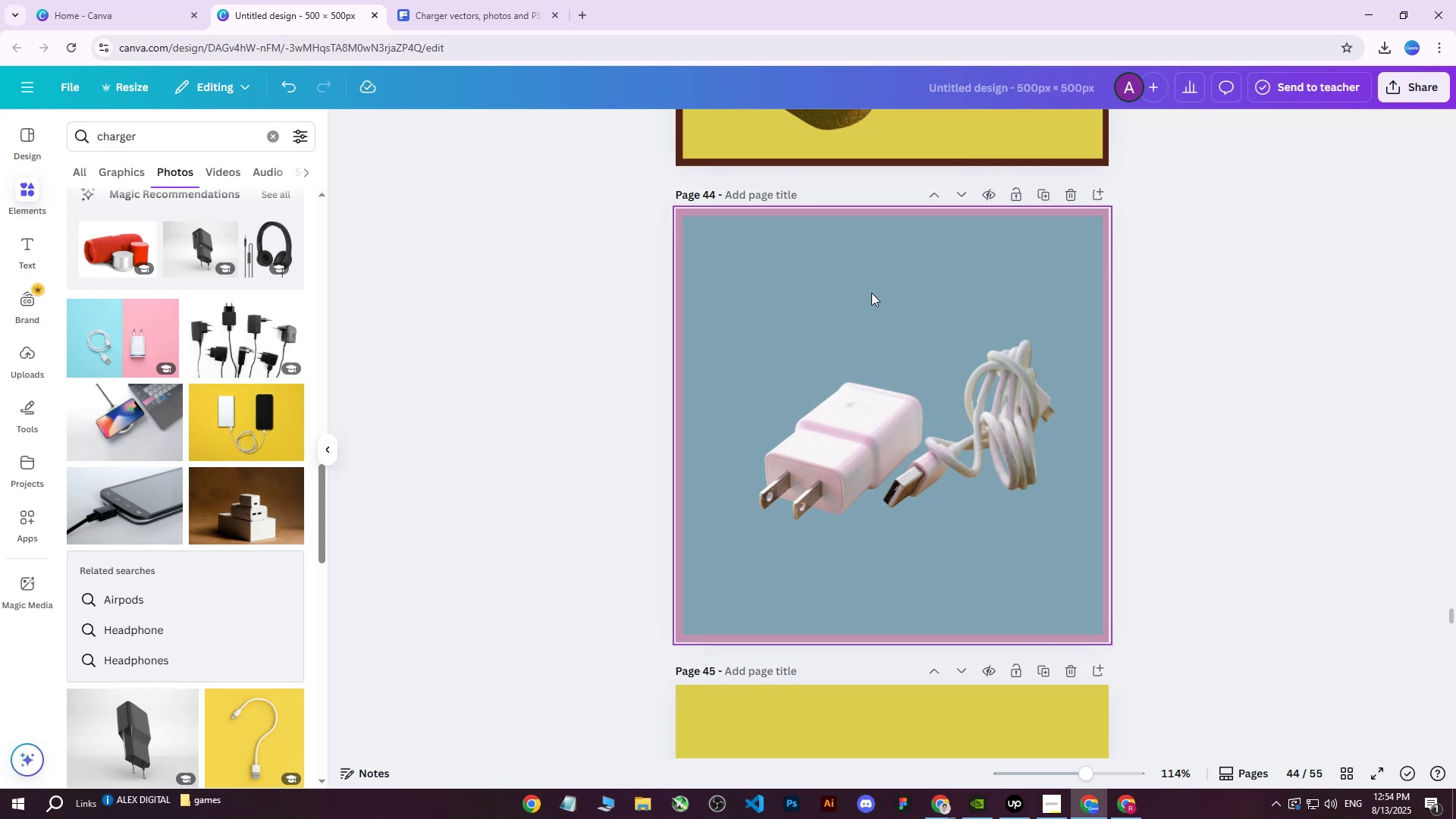 
left_click([871, 293])
 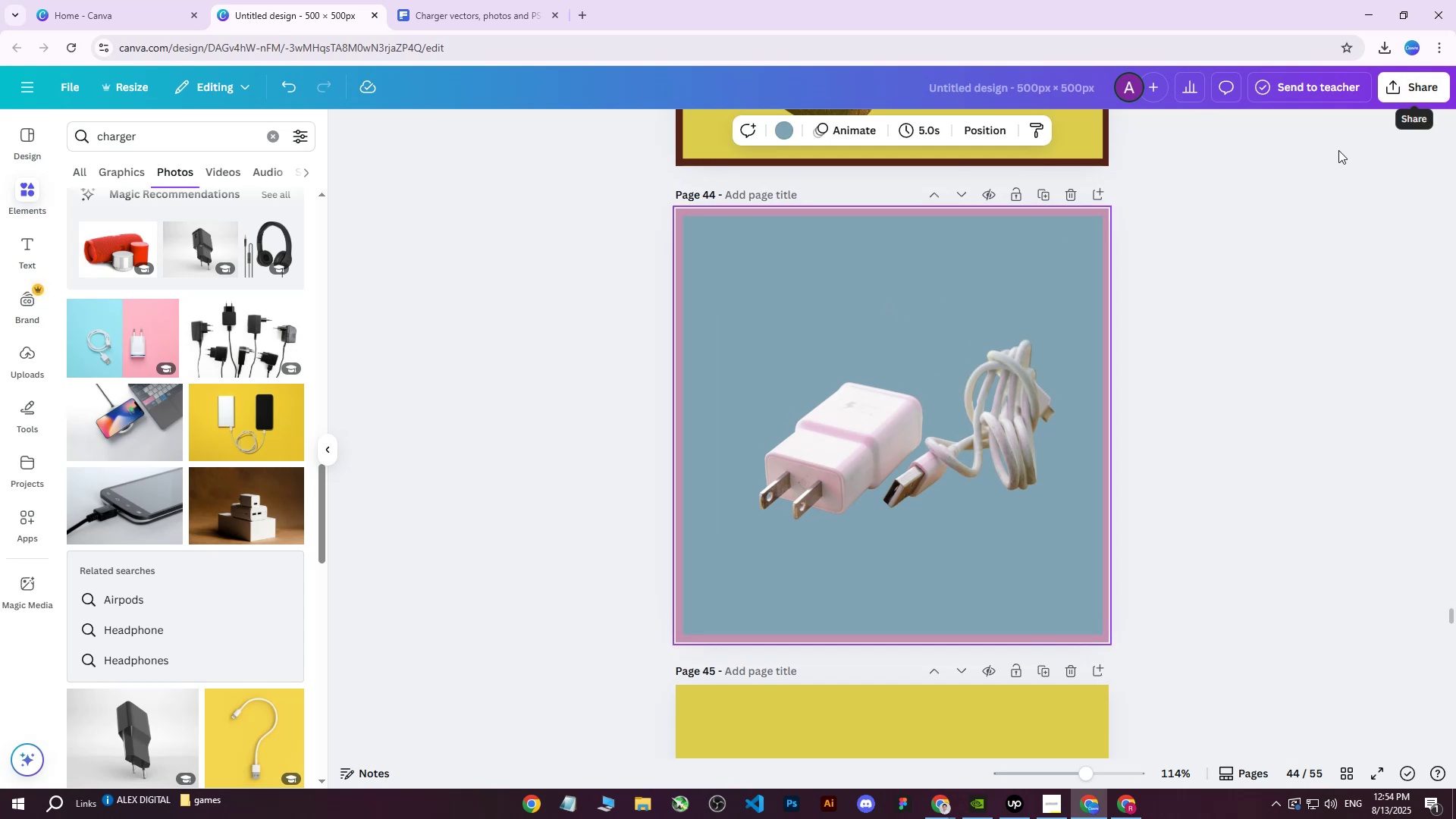 
left_click([843, 498])
 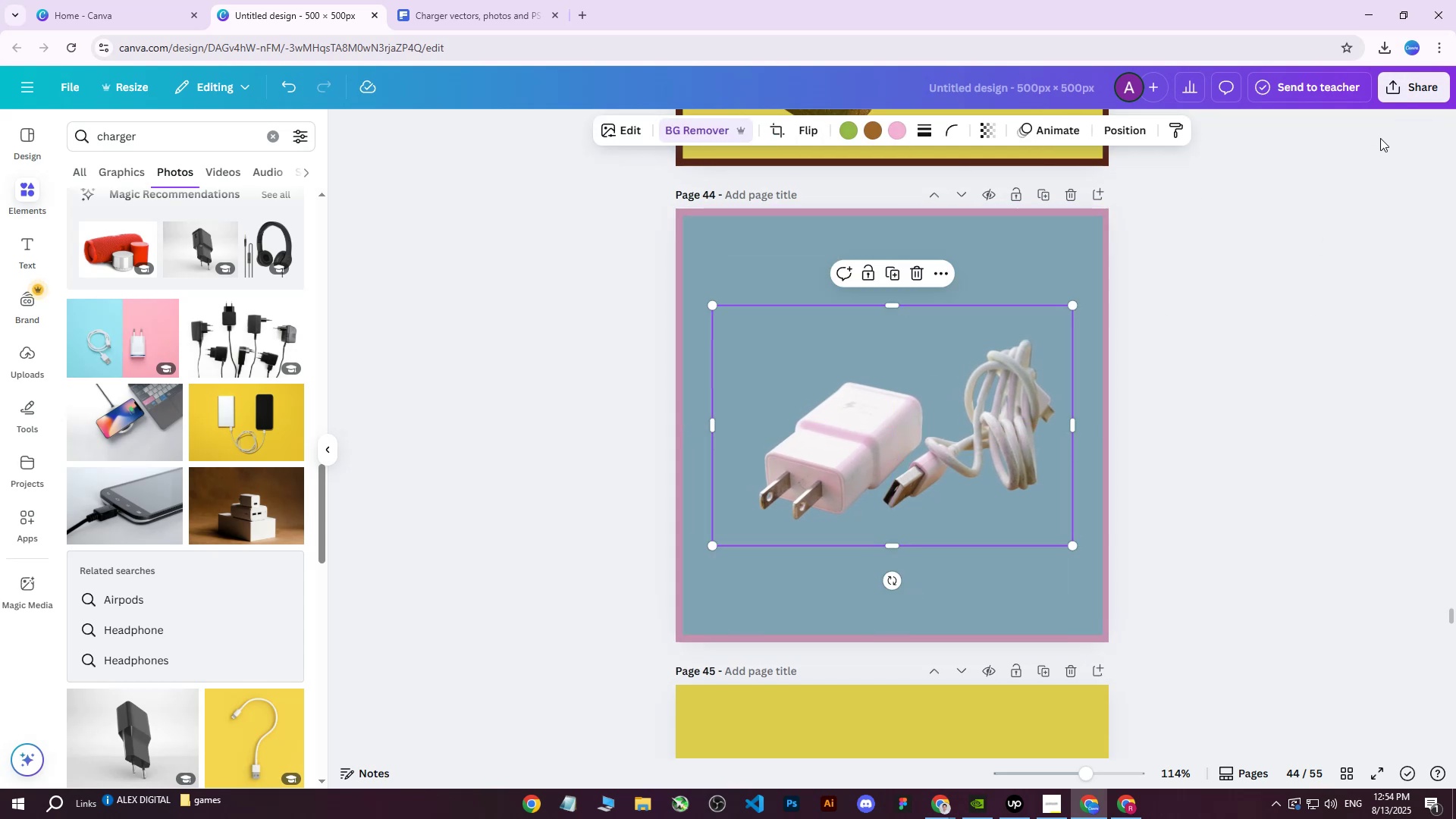 
left_click([1178, 405])
 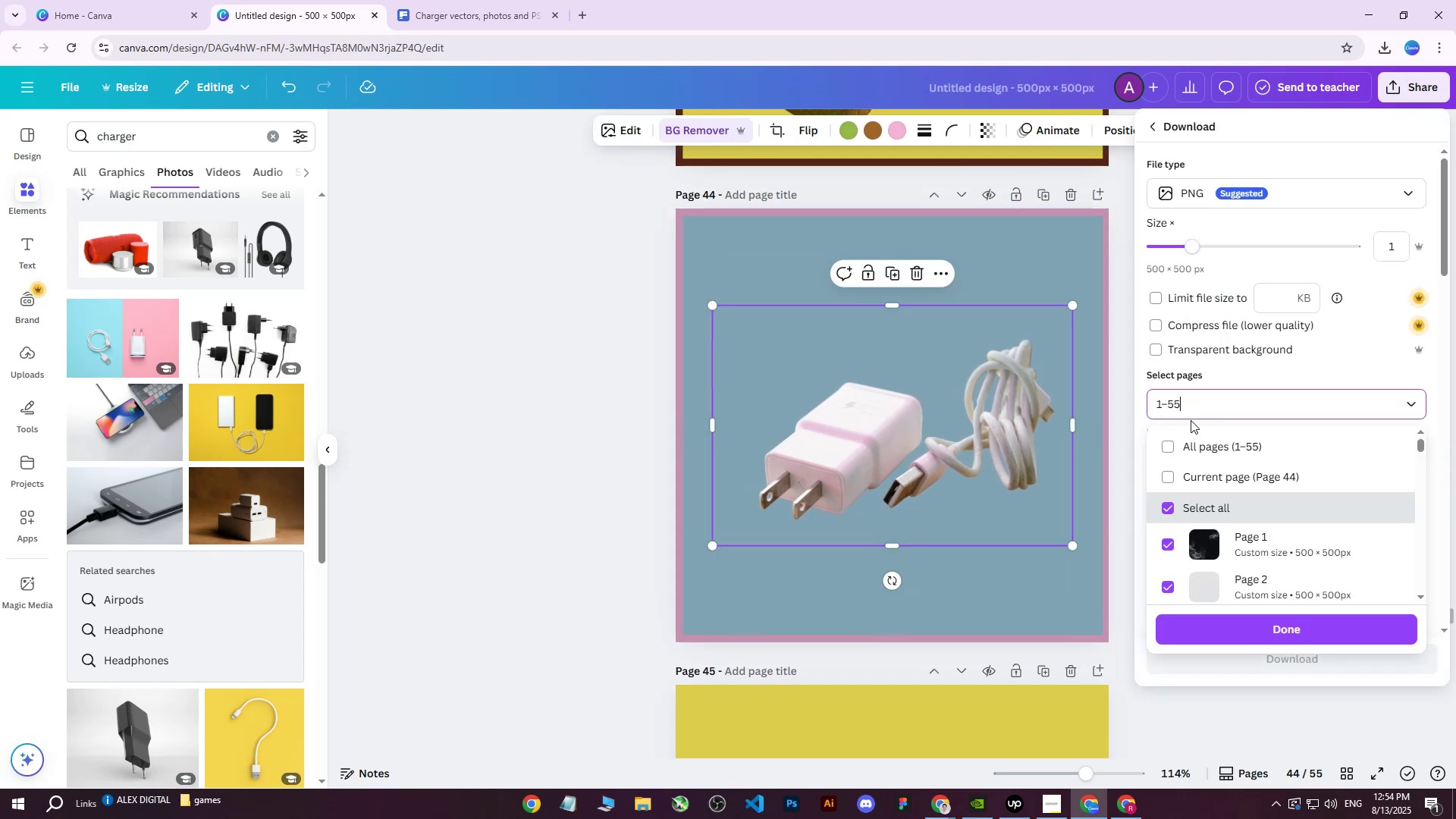 
double_click([1188, 444])
 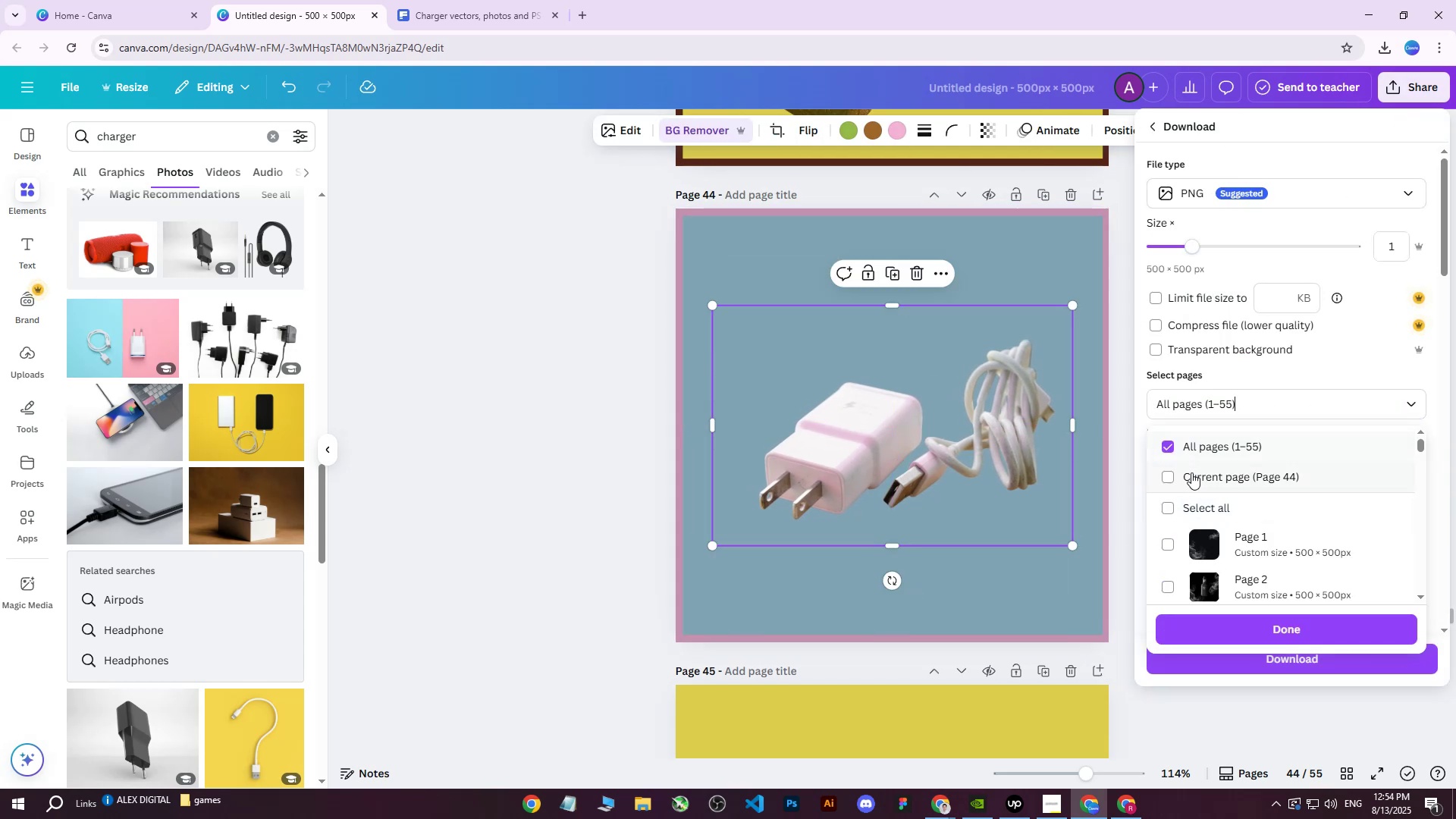 
triple_click([1191, 472])
 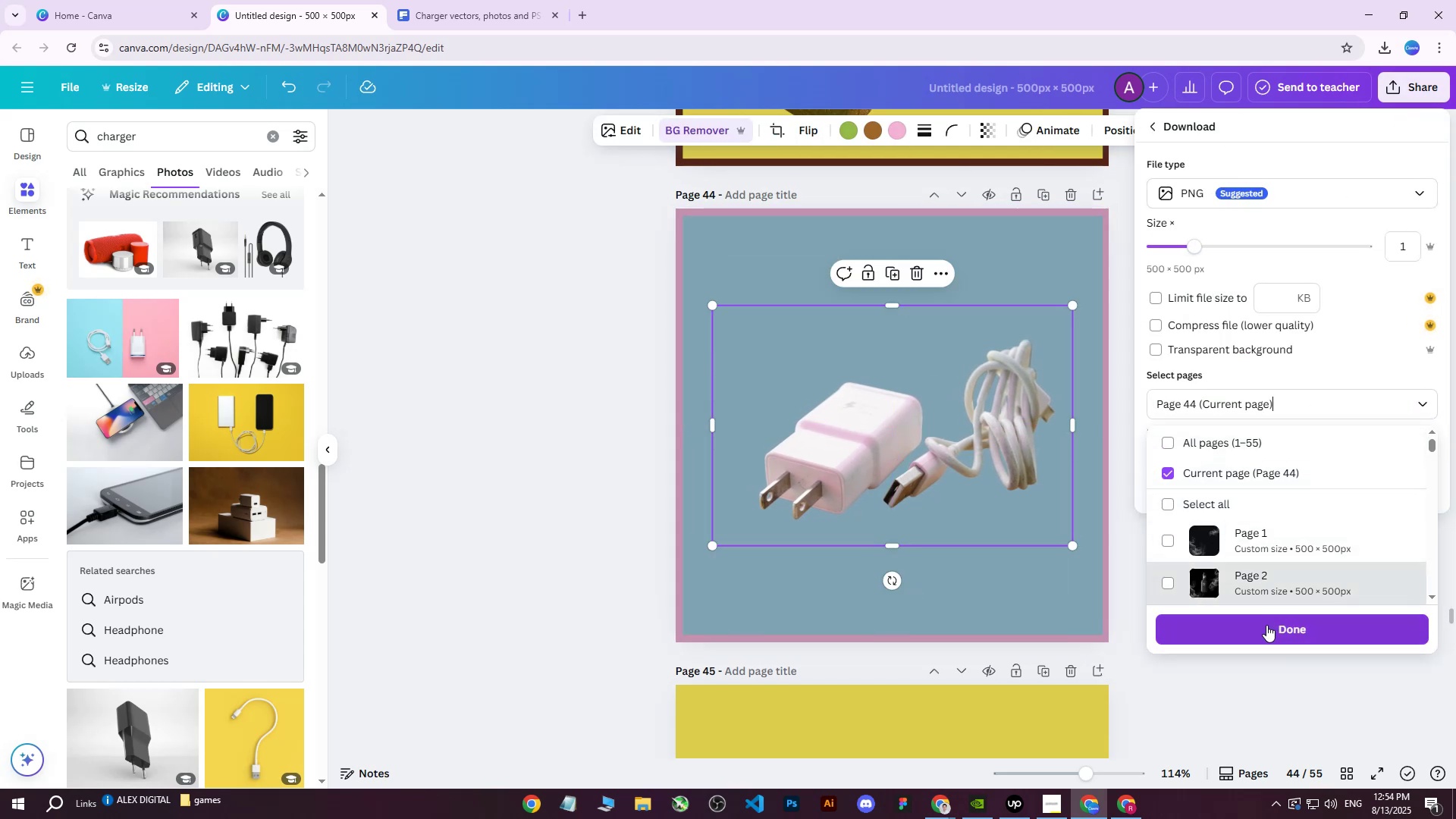 
left_click([1266, 626])
 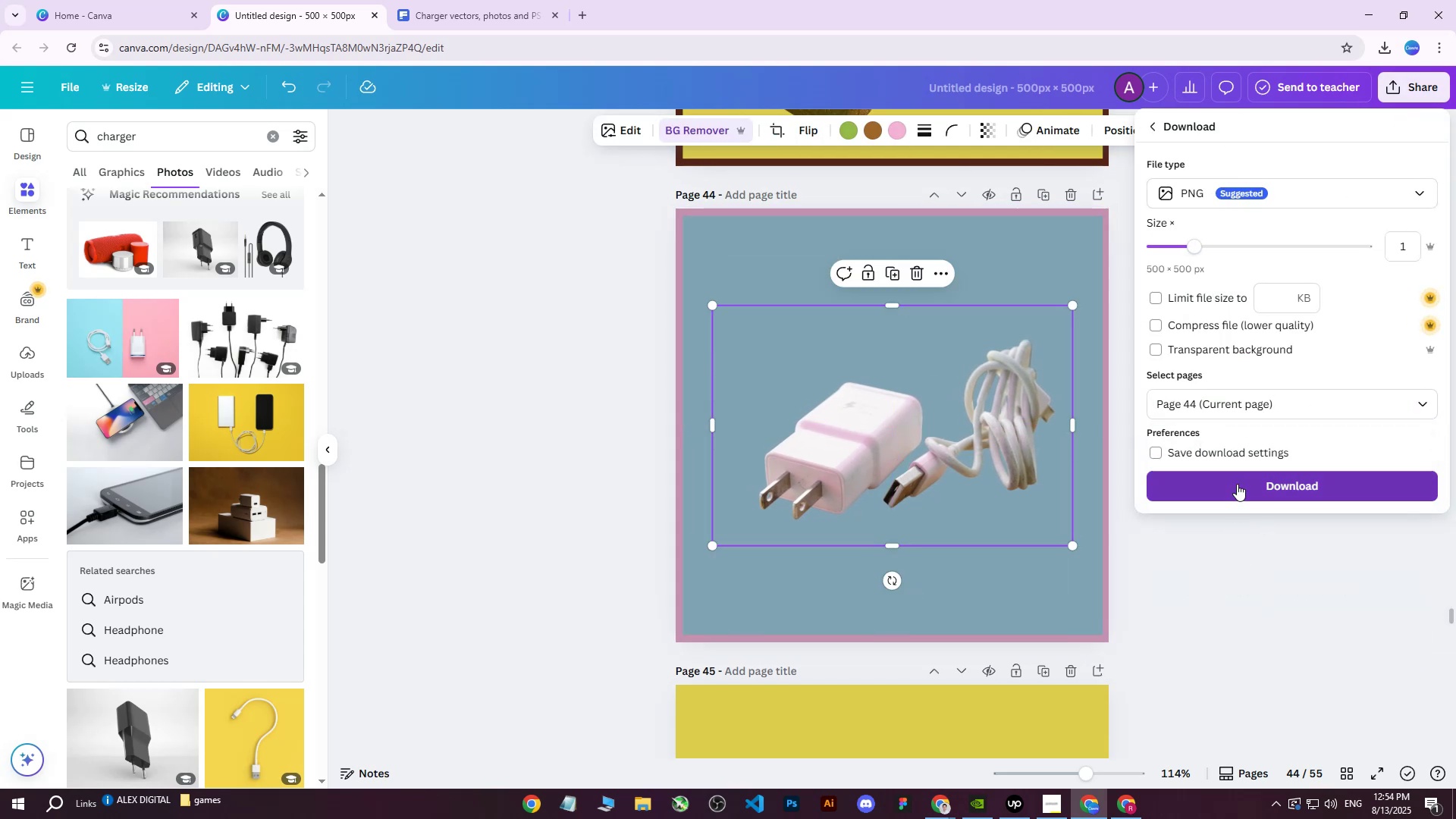 
left_click([1237, 484])
 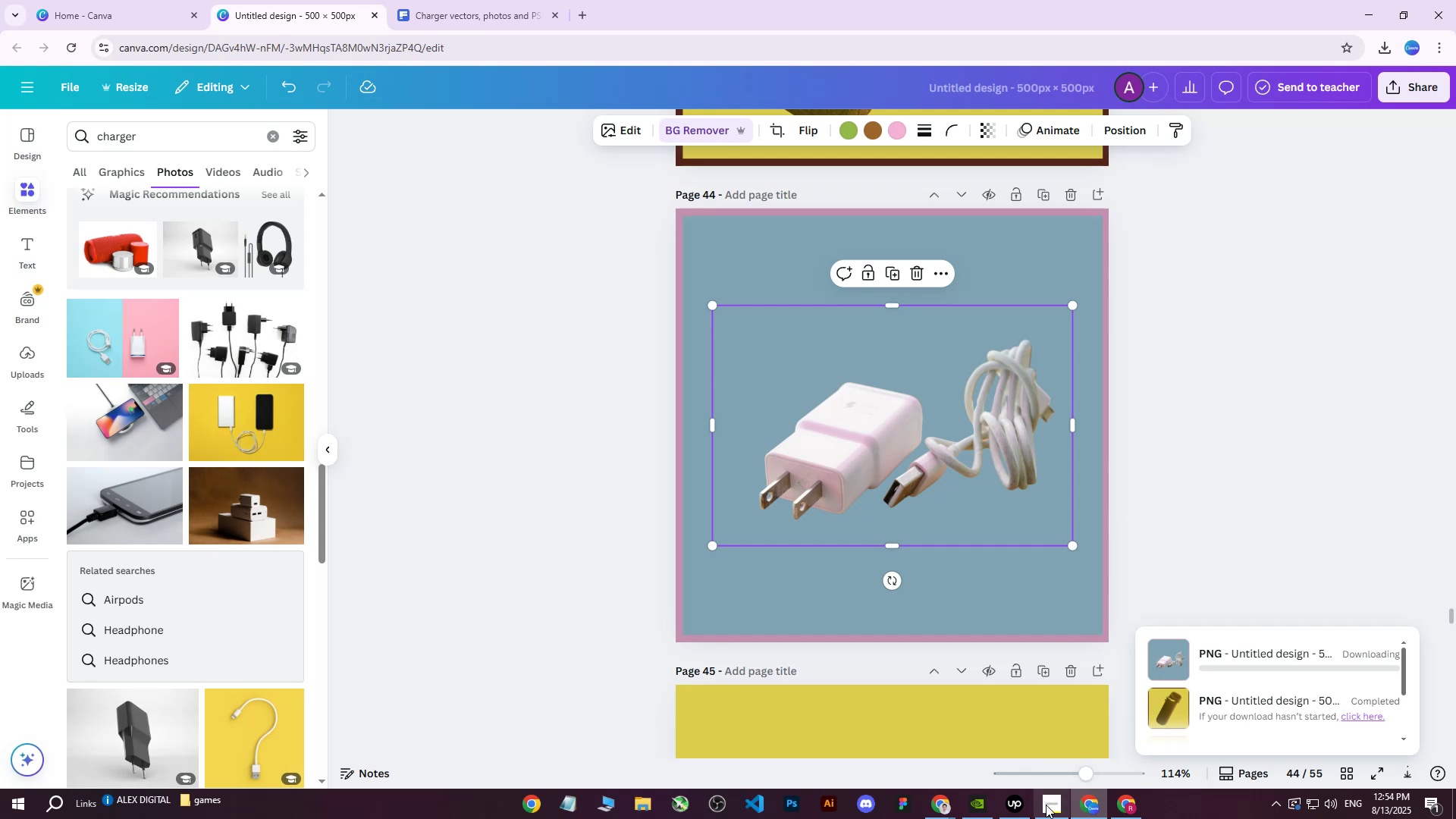 
left_click([1017, 809])
 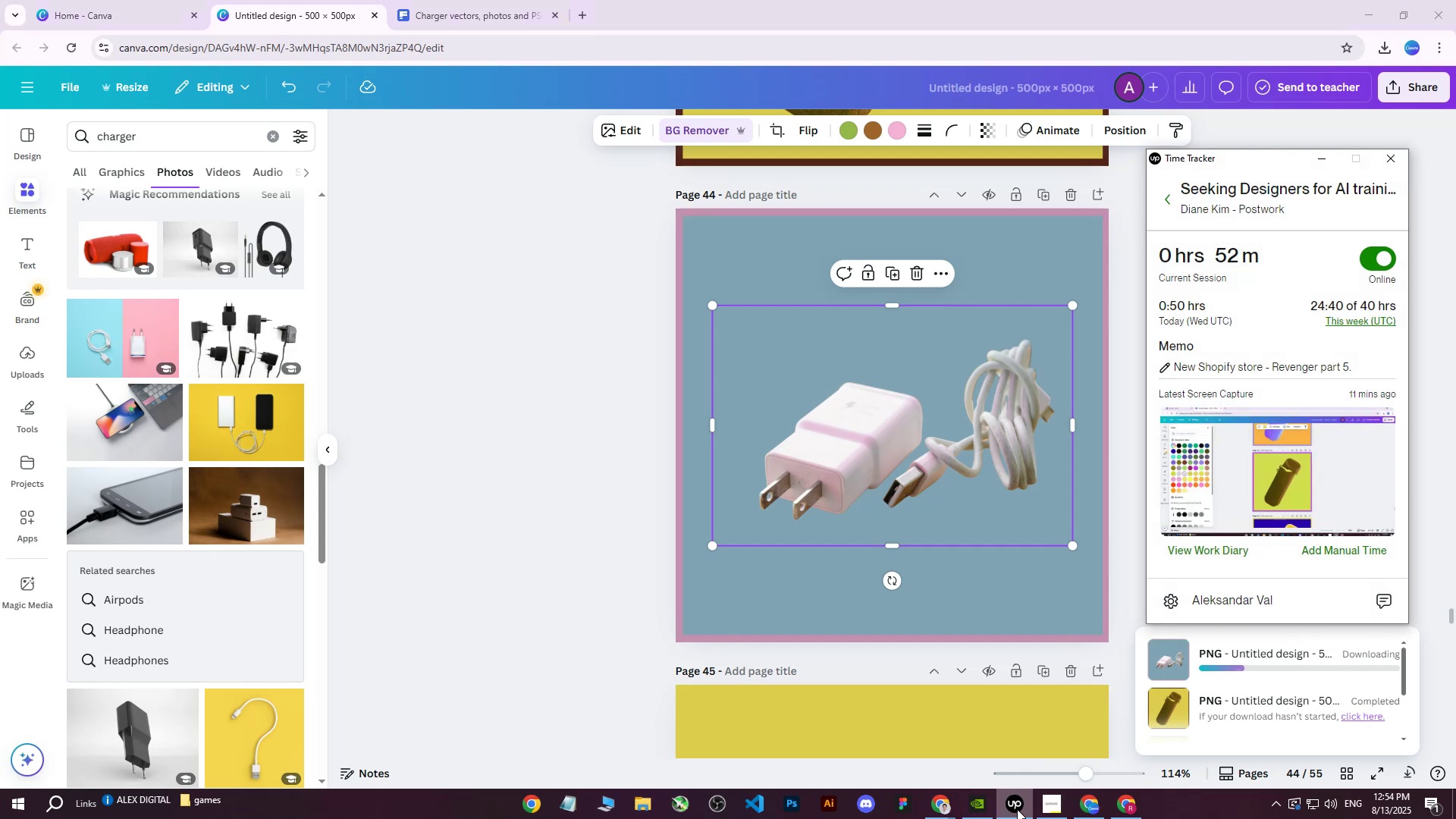 
left_click([1017, 809])
 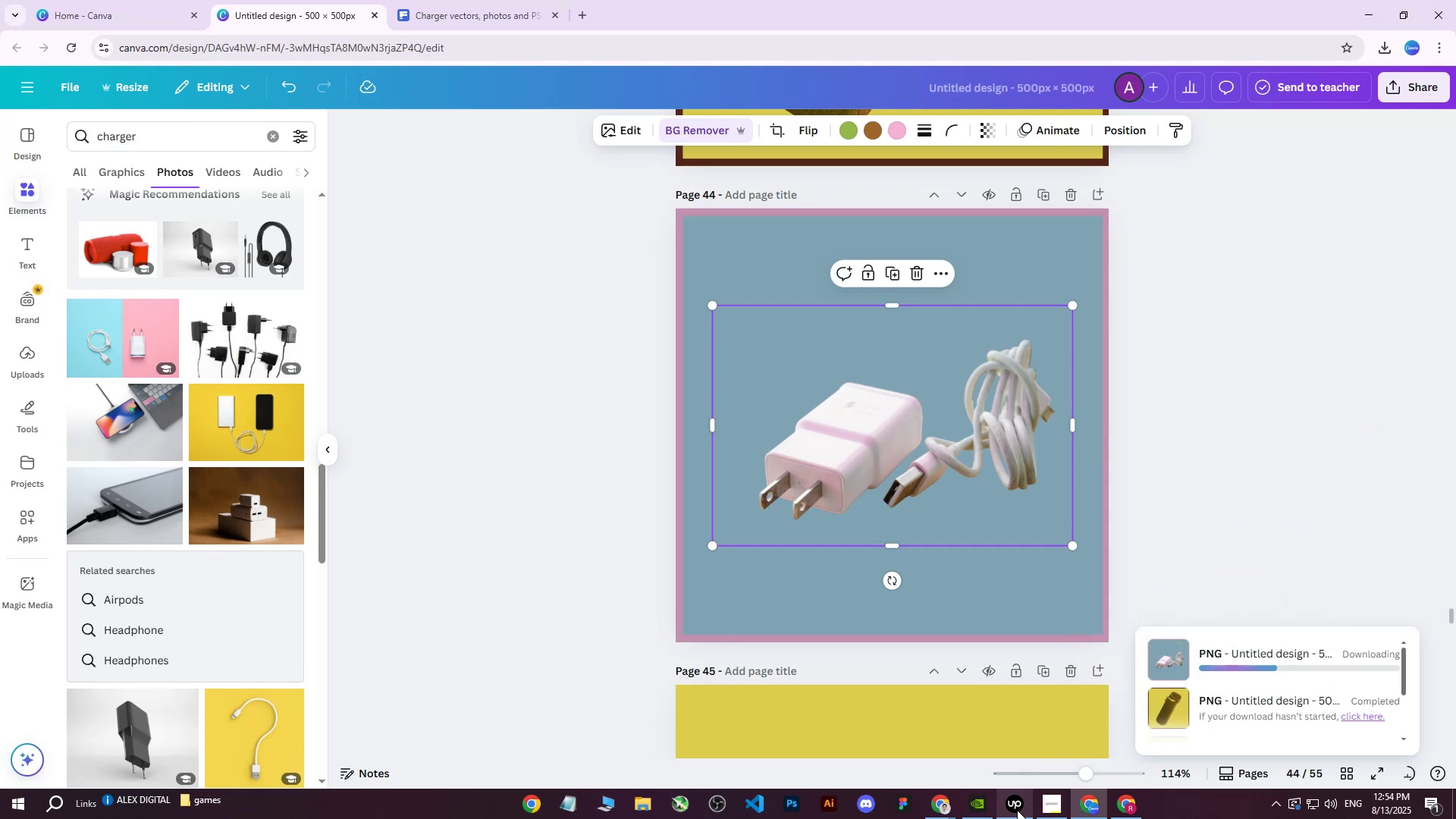 
left_click([1017, 810])
 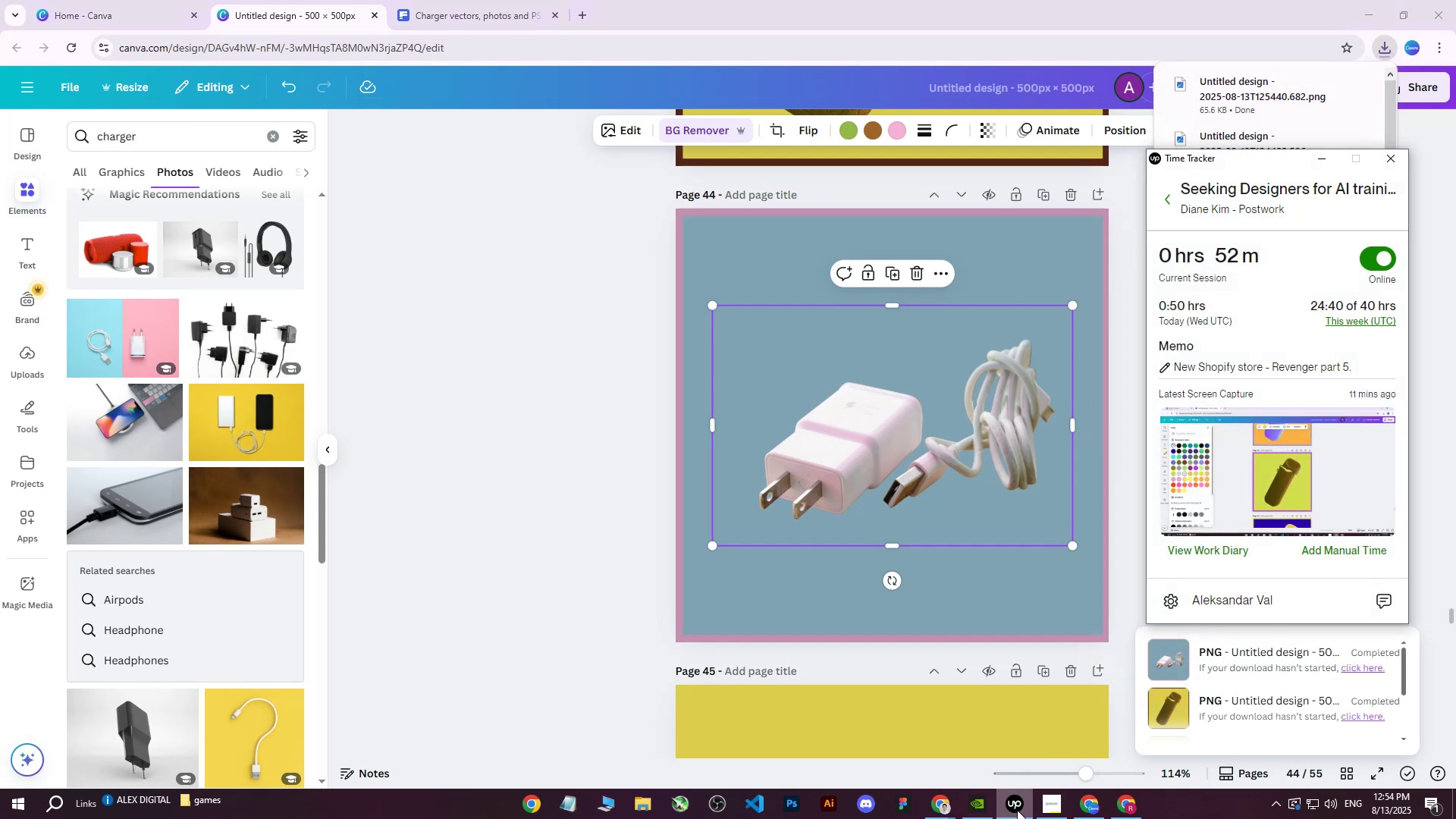 
left_click([1017, 810])
 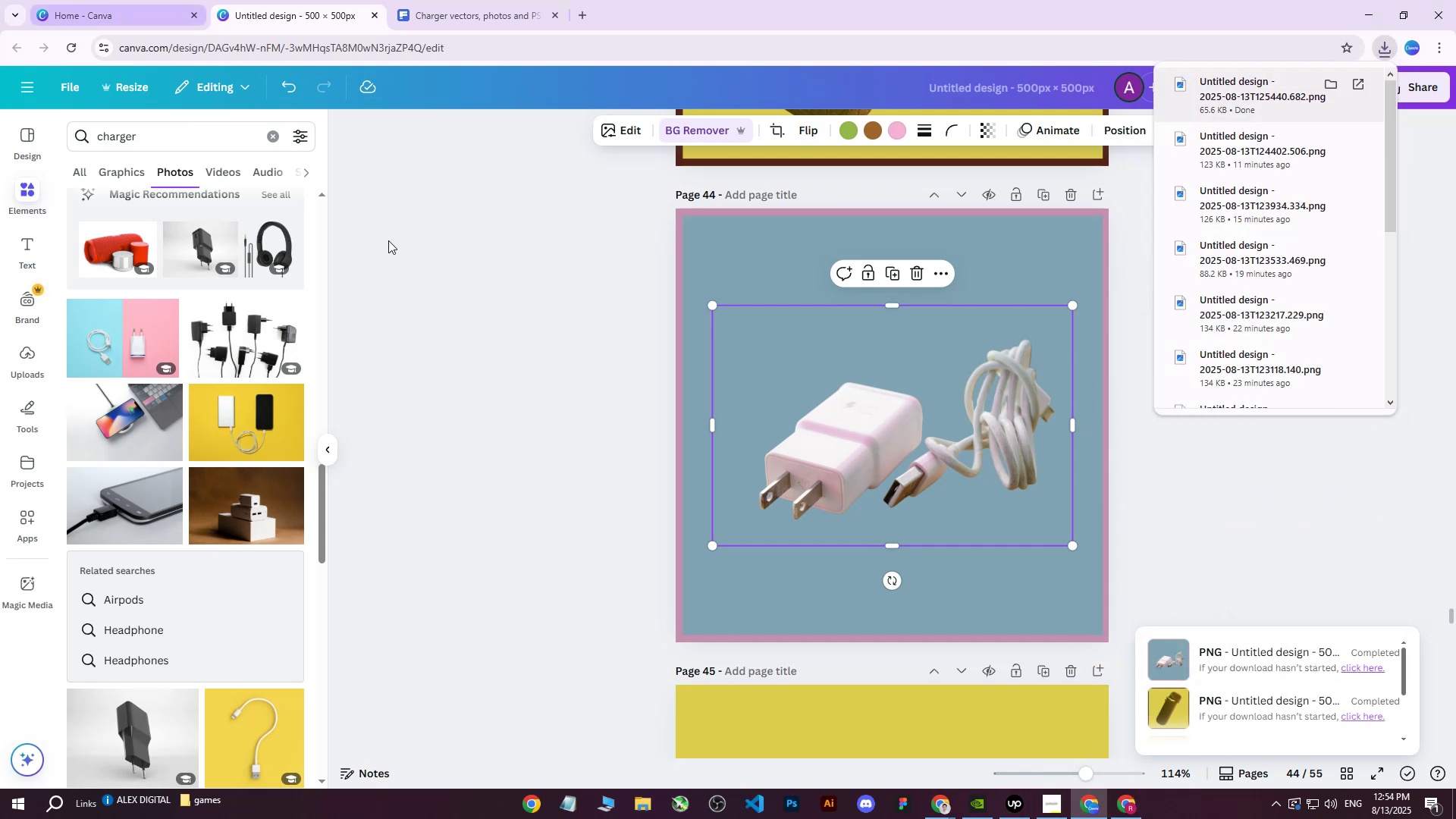 
left_click([1130, 801])
 